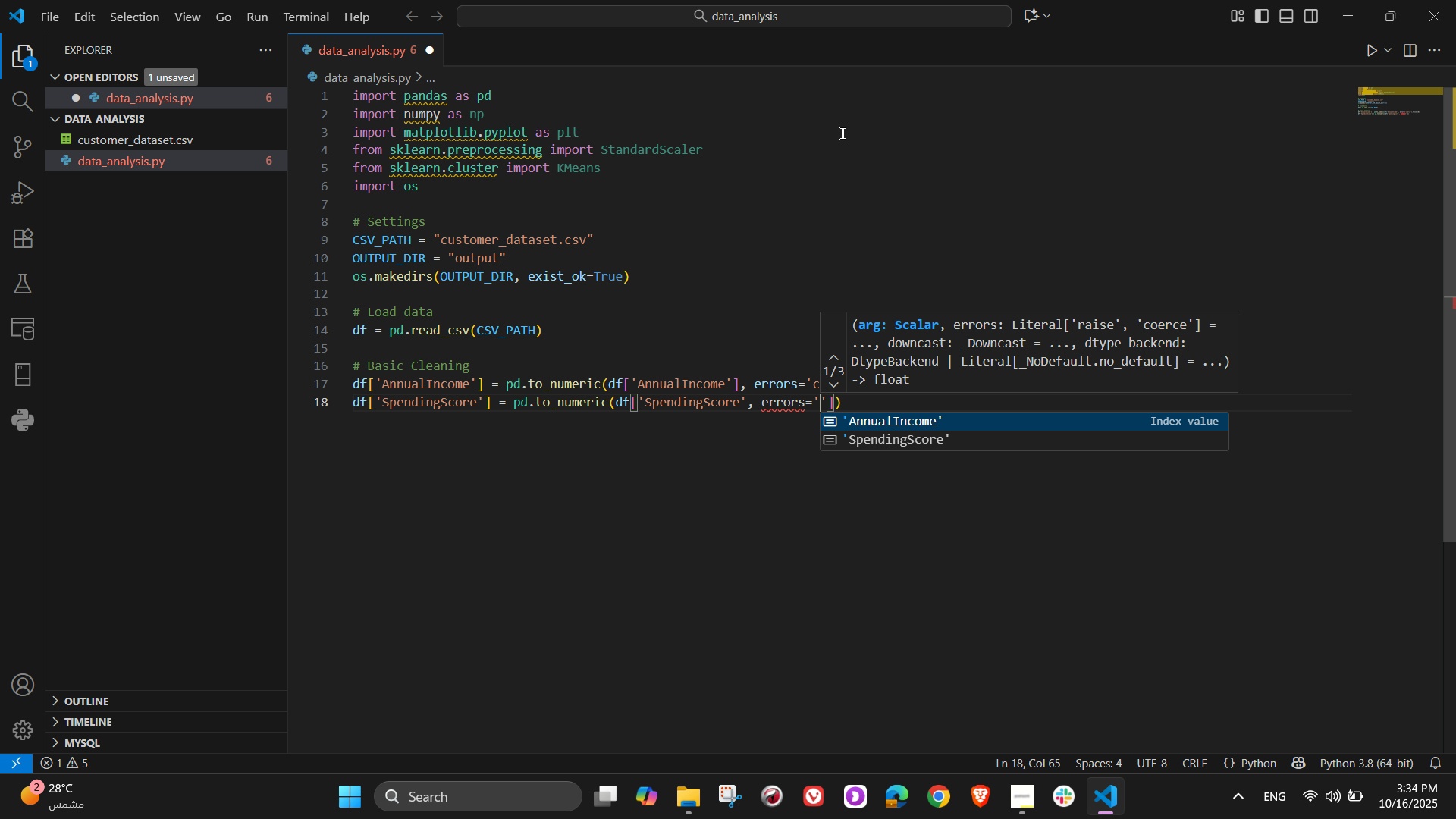 
key(C)
 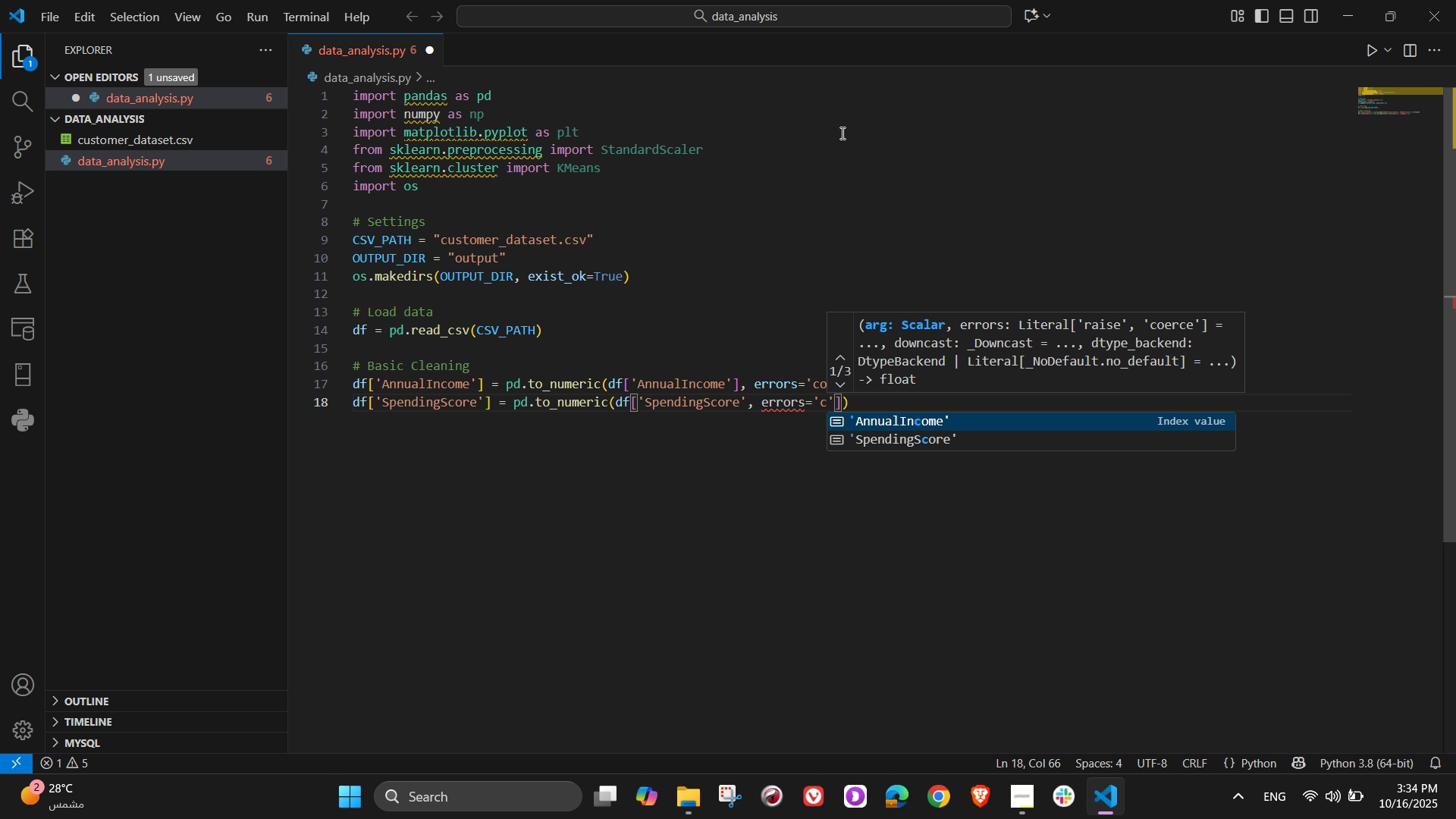 
key(Backspace)
 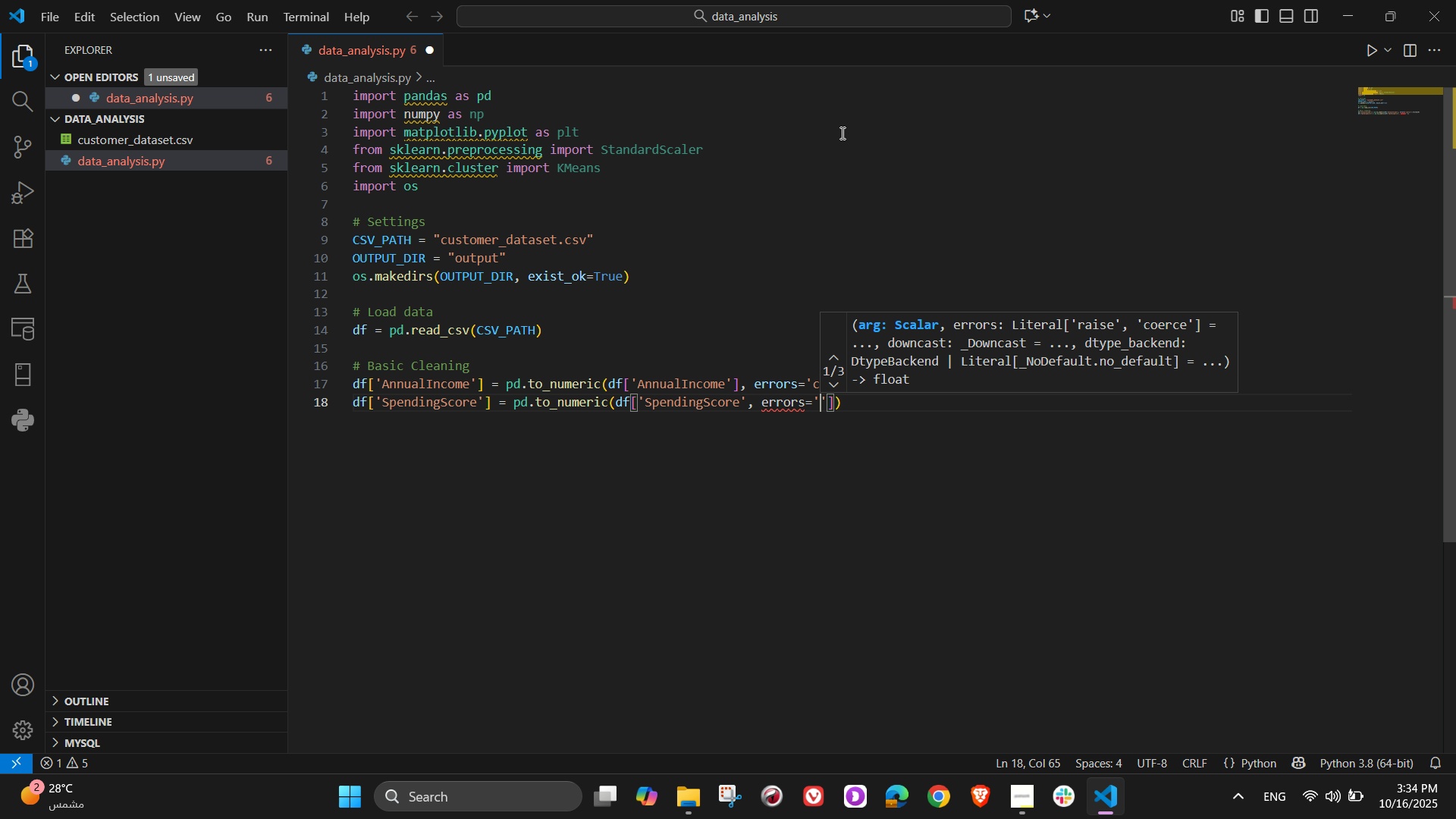 
hold_key(key=Backspace, duration=0.34)
 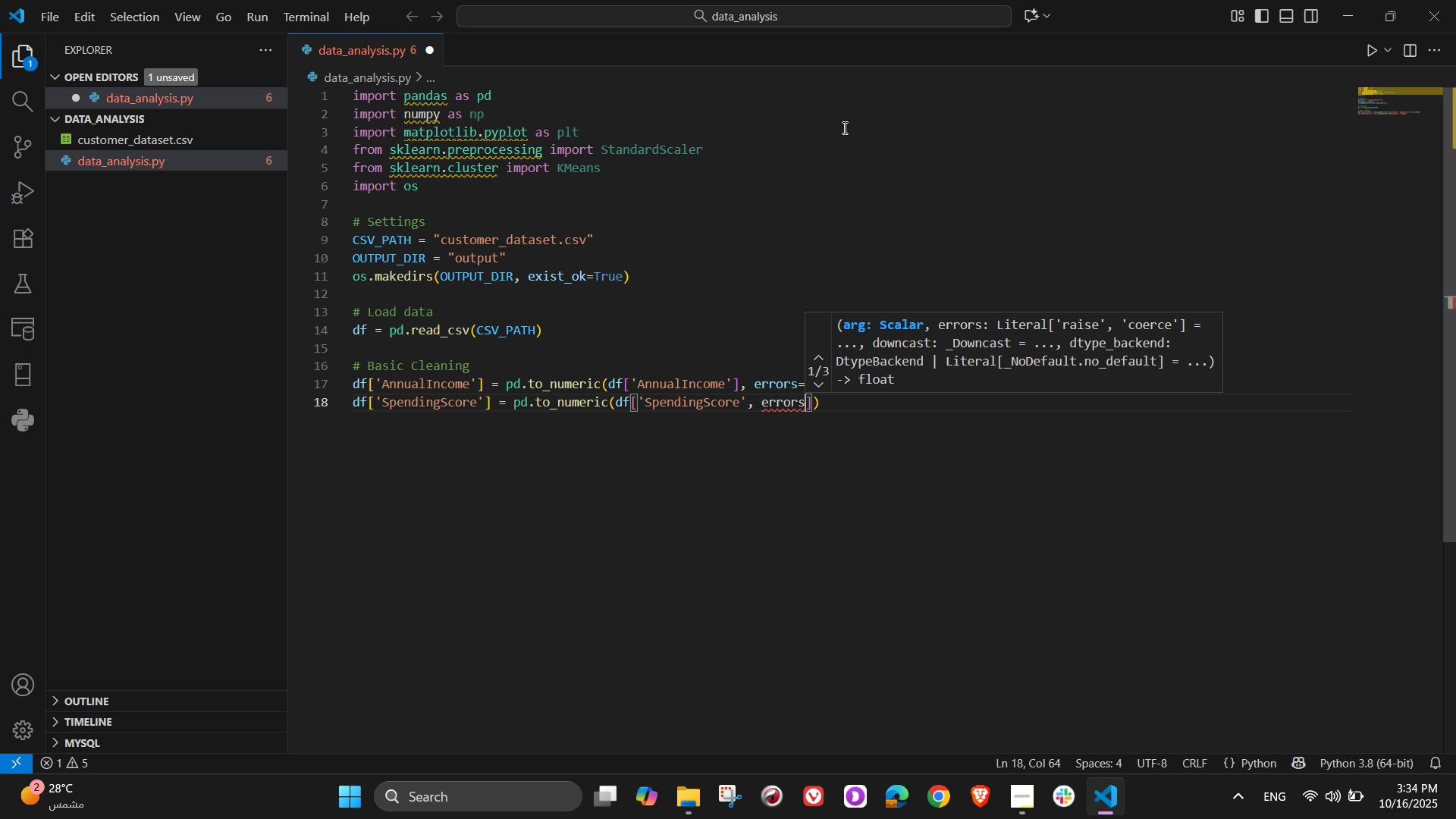 
key(Backspace)
 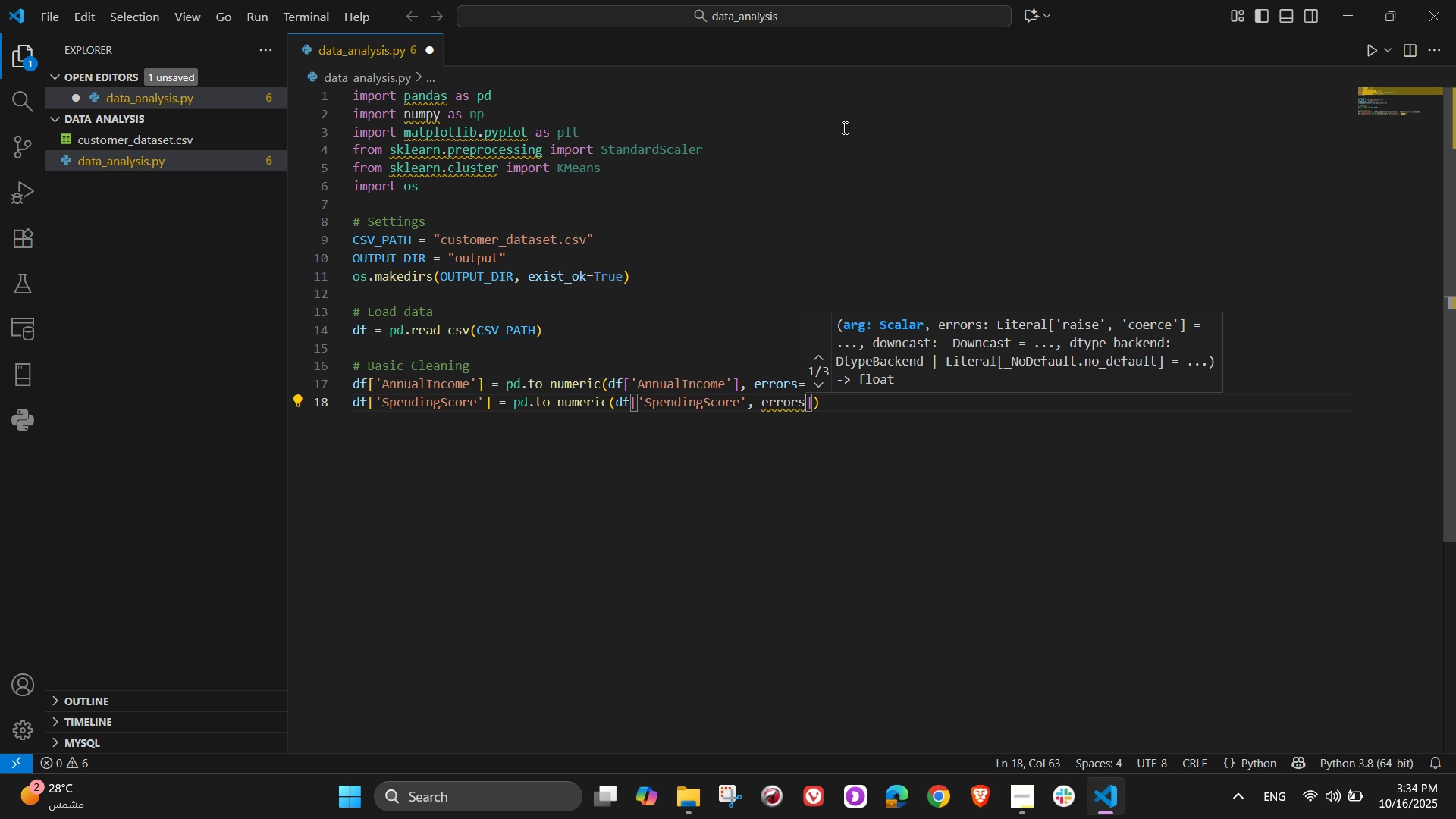 
key(Backspace)
 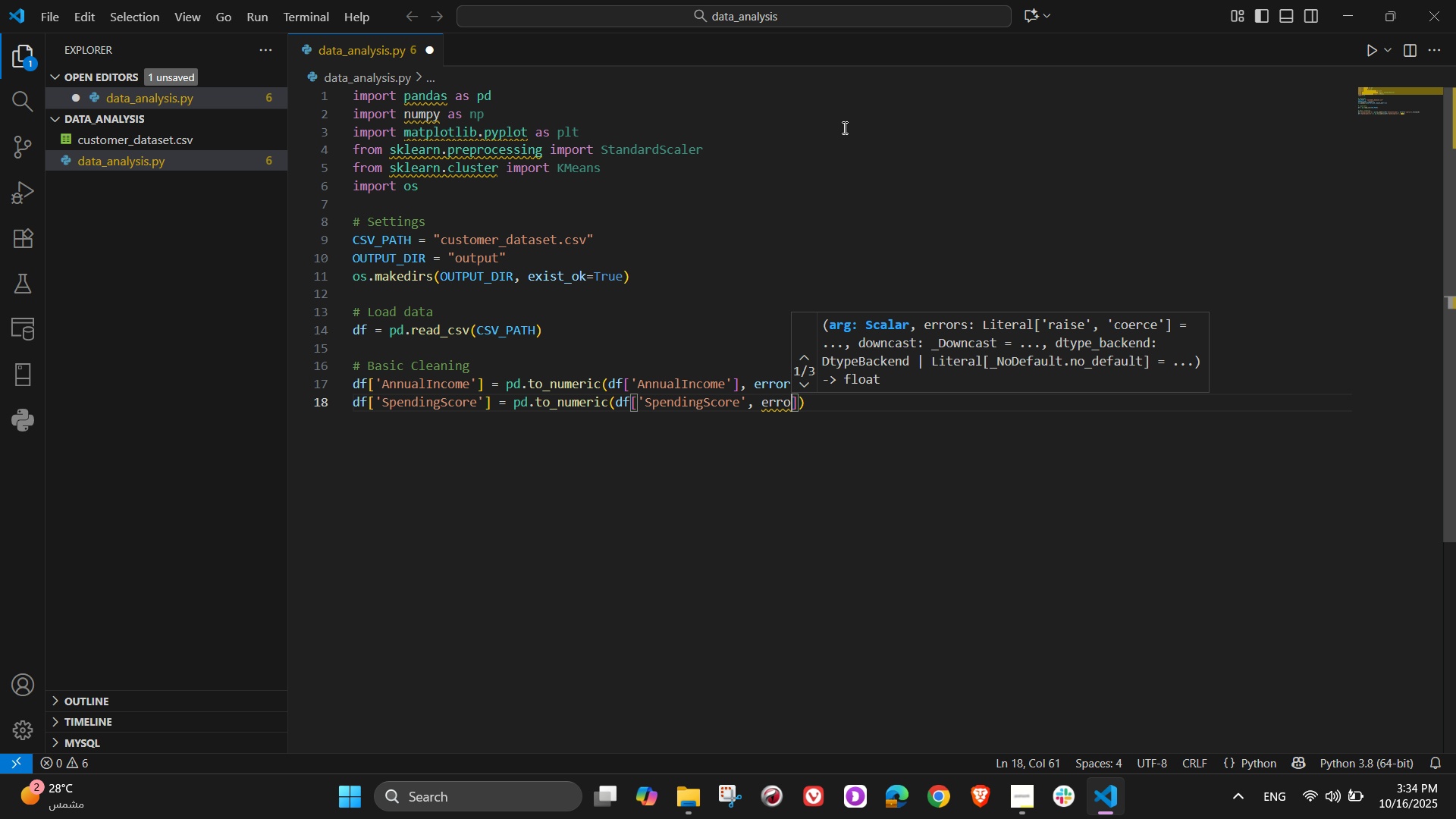 
key(Backspace)
 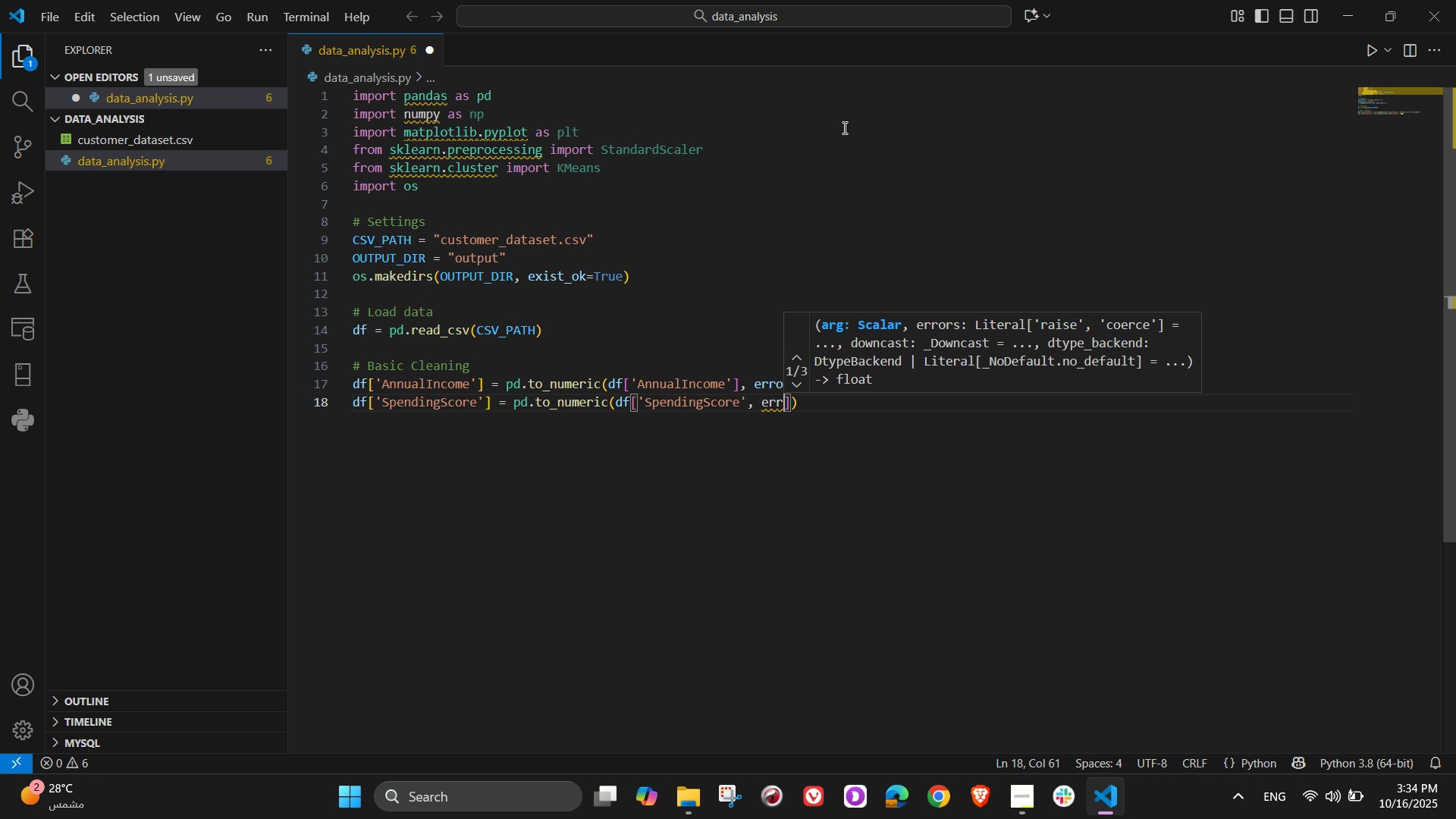 
key(Backspace)
 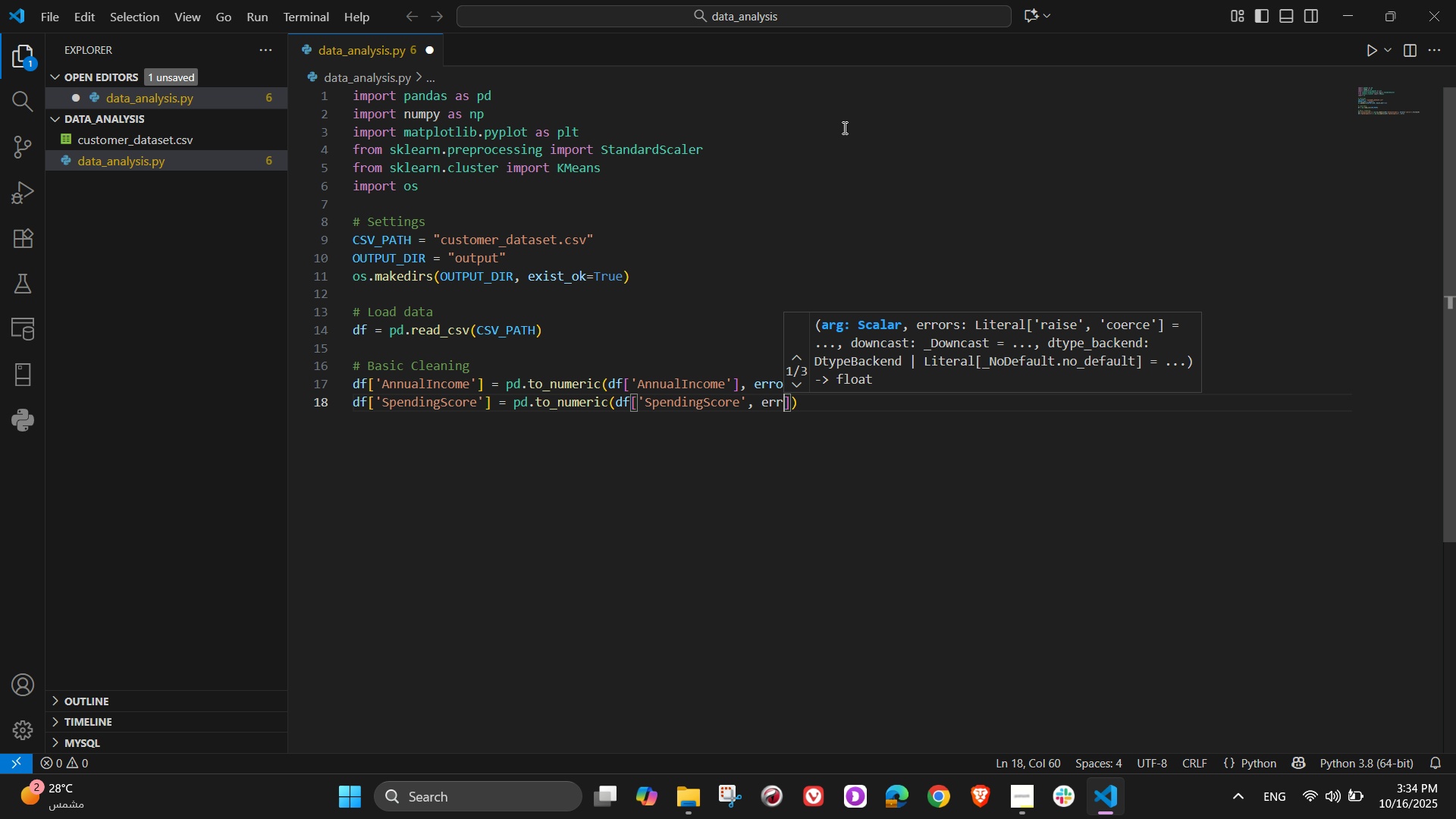 
key(Backspace)
 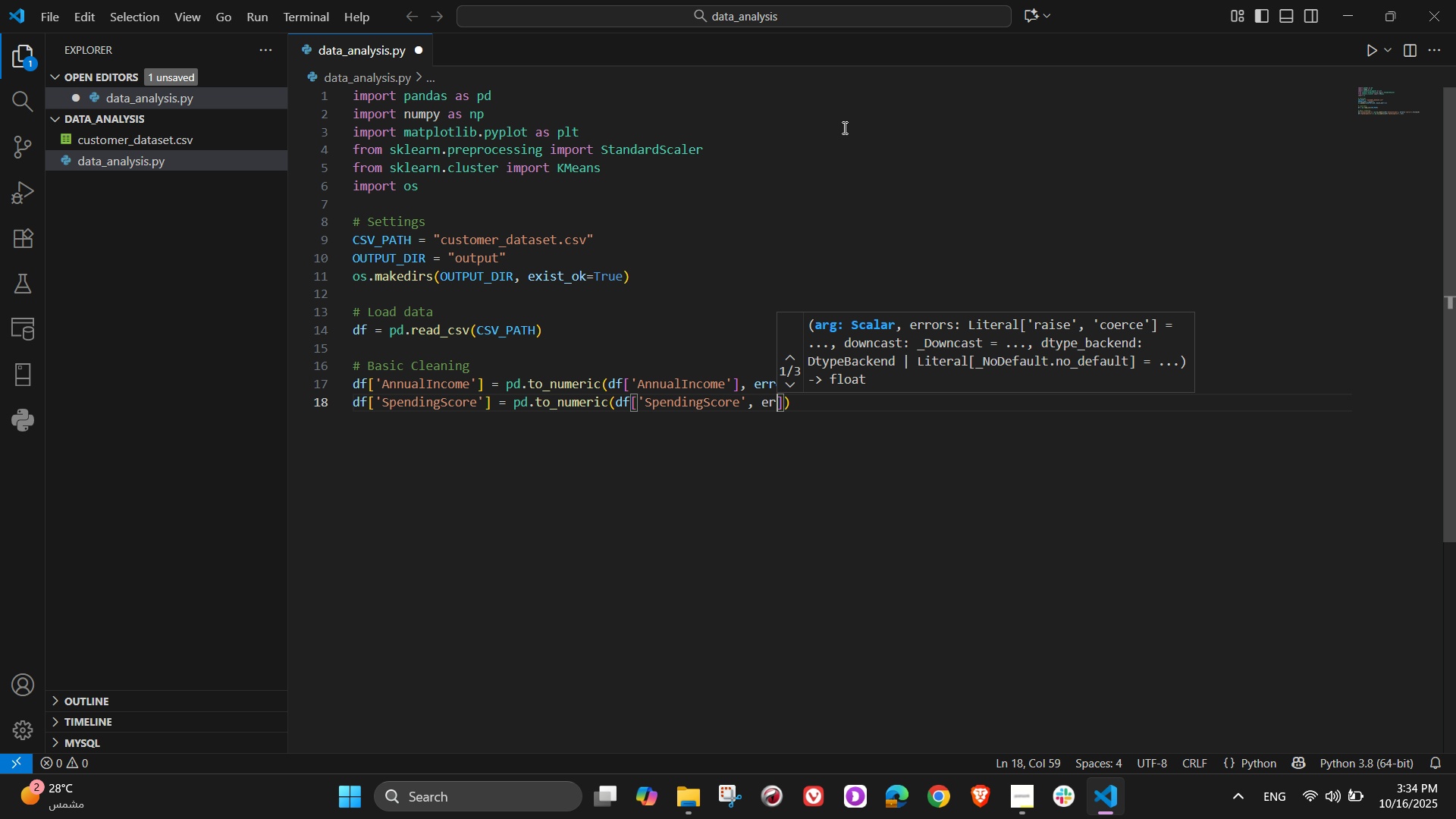 
key(Backspace)
 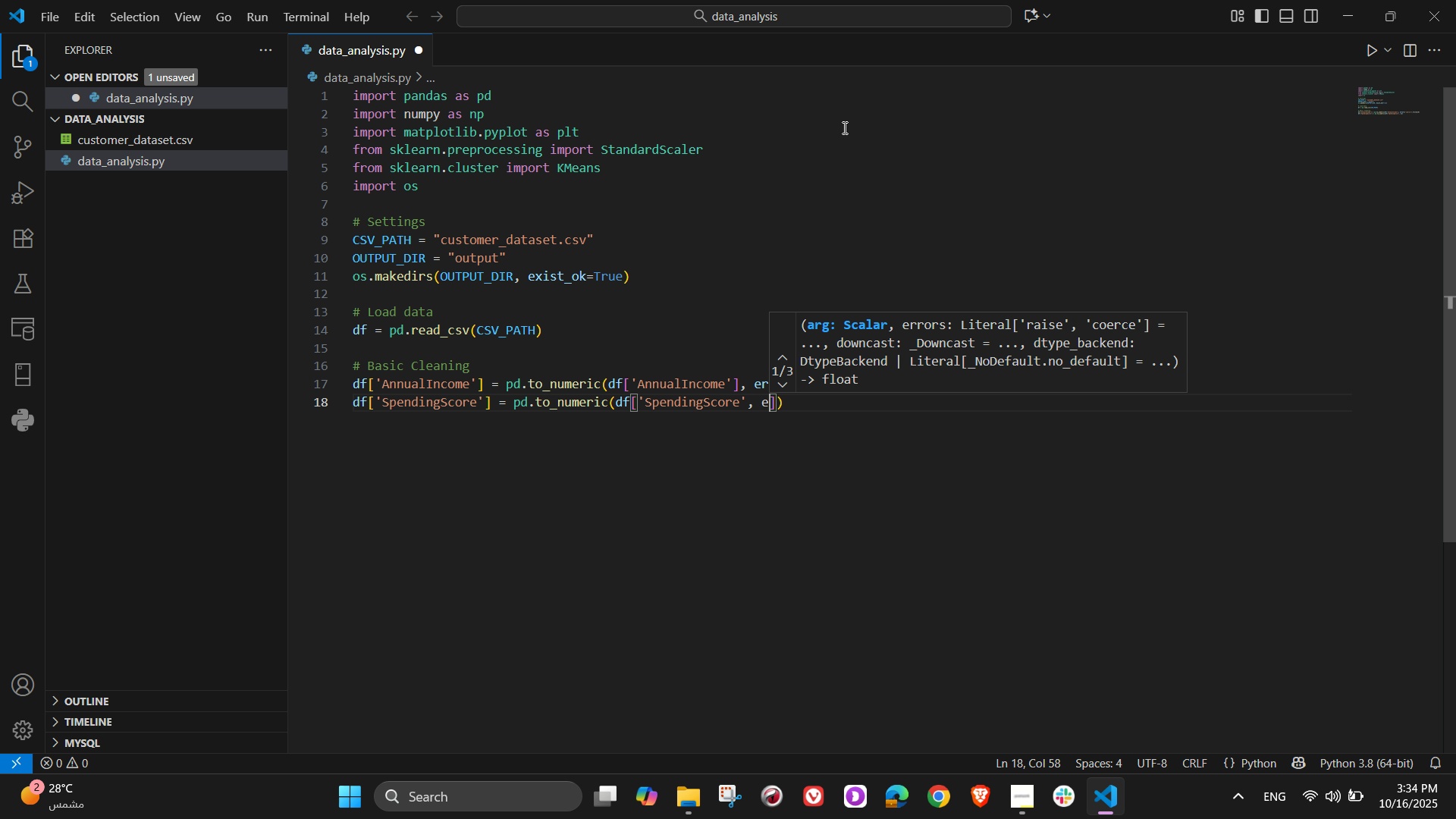 
key(Backspace)
 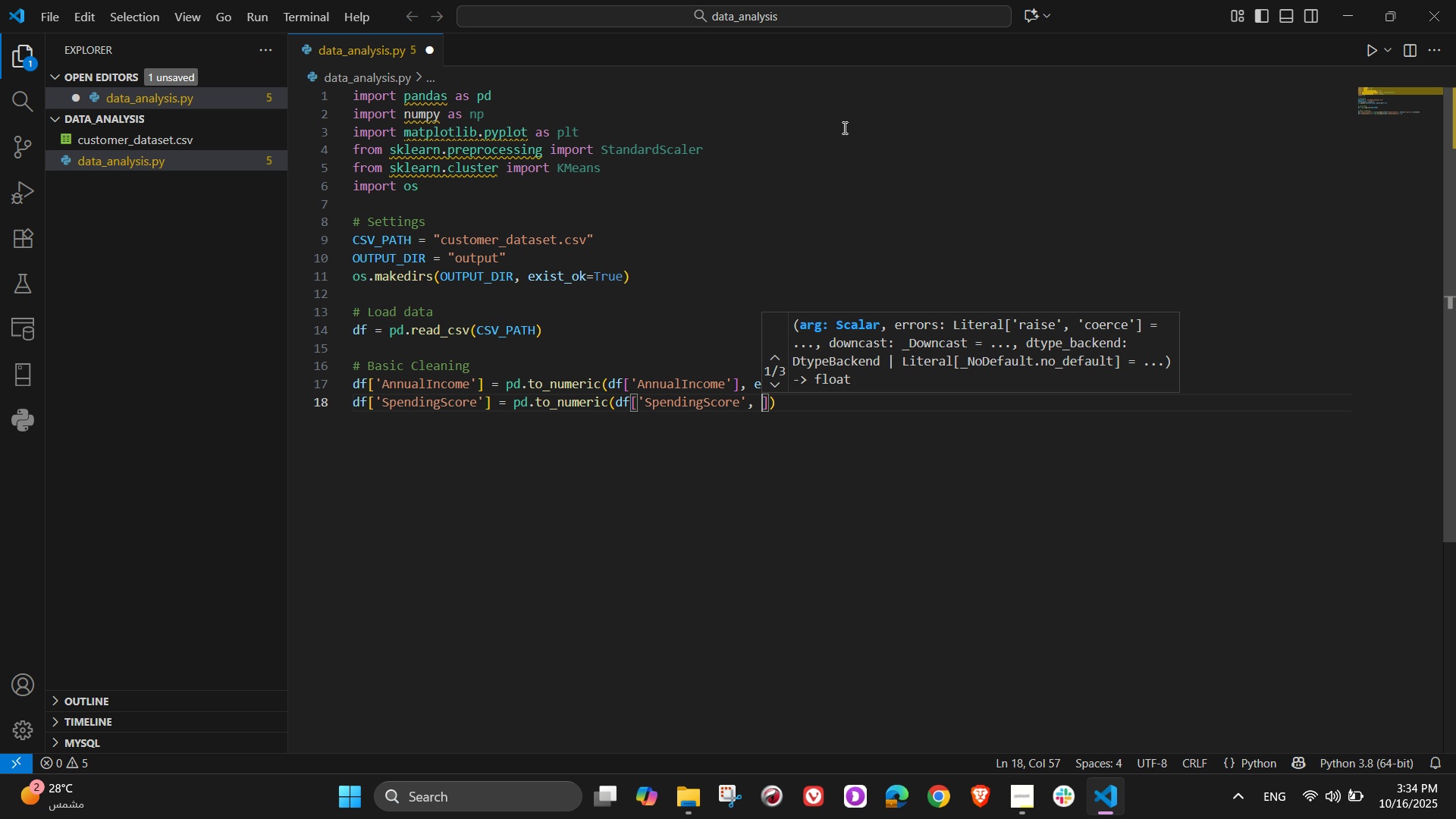 
key(Backspace)
 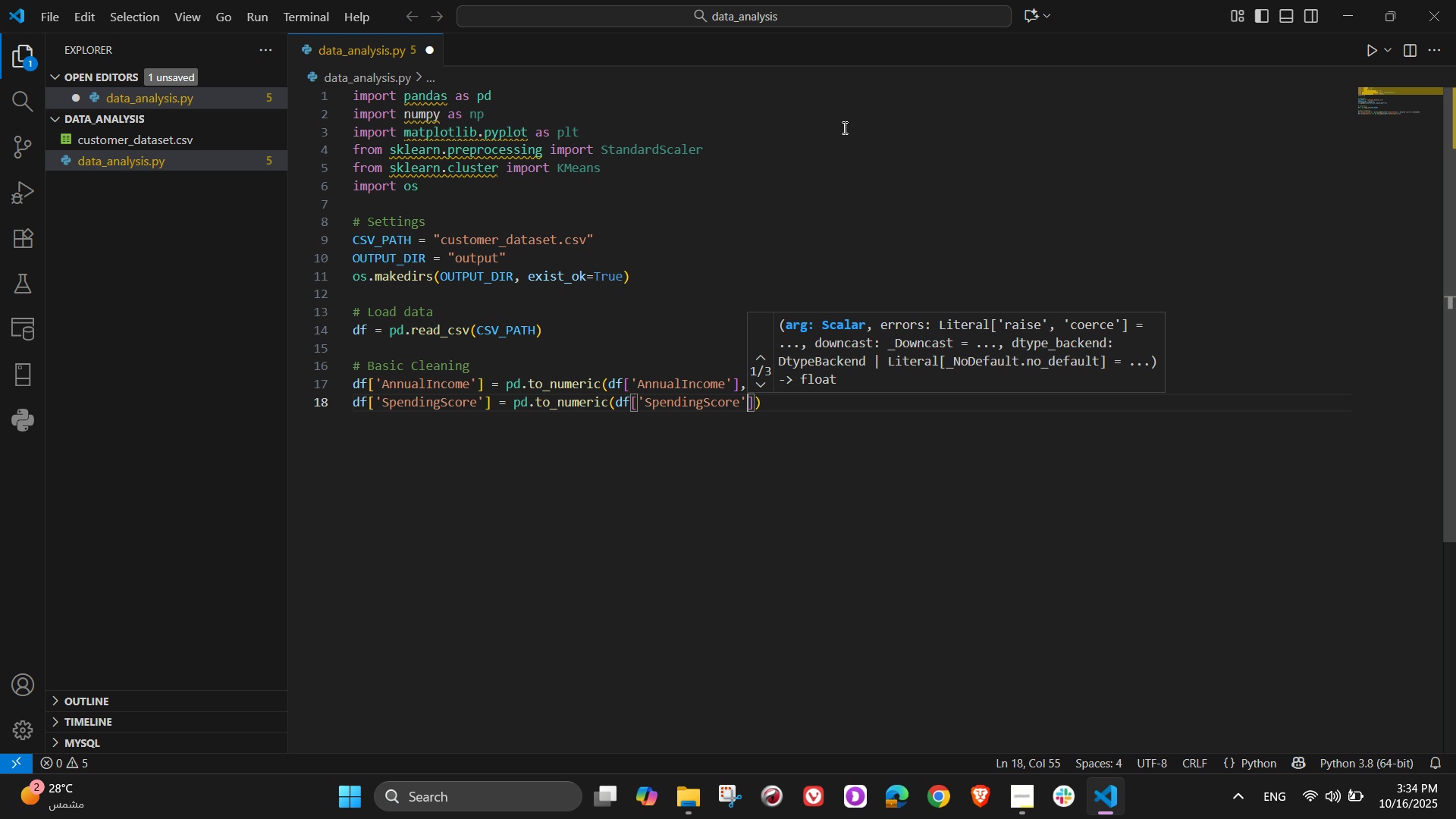 
key(Backspace)
 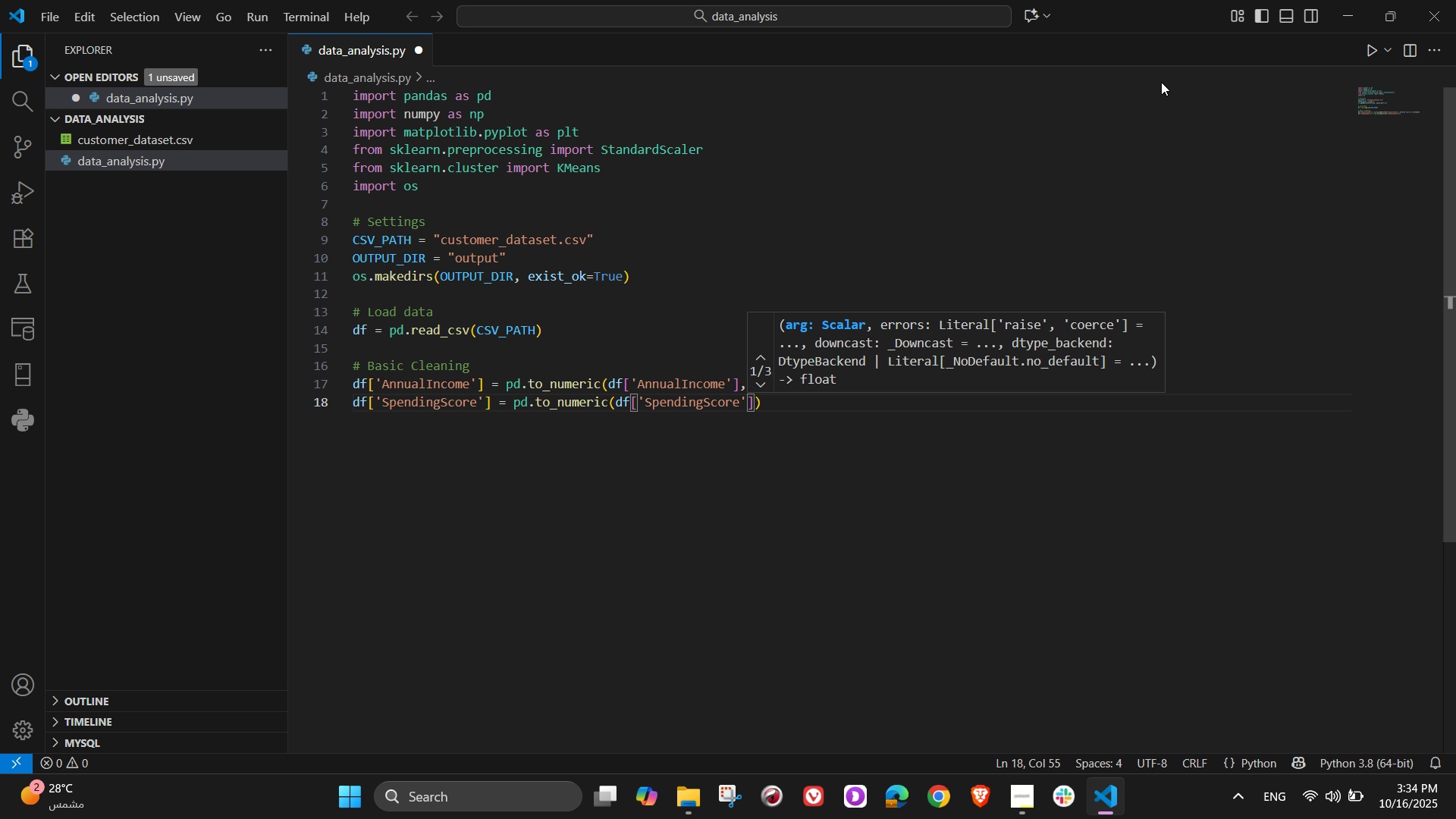 
key(ArrowRight)
 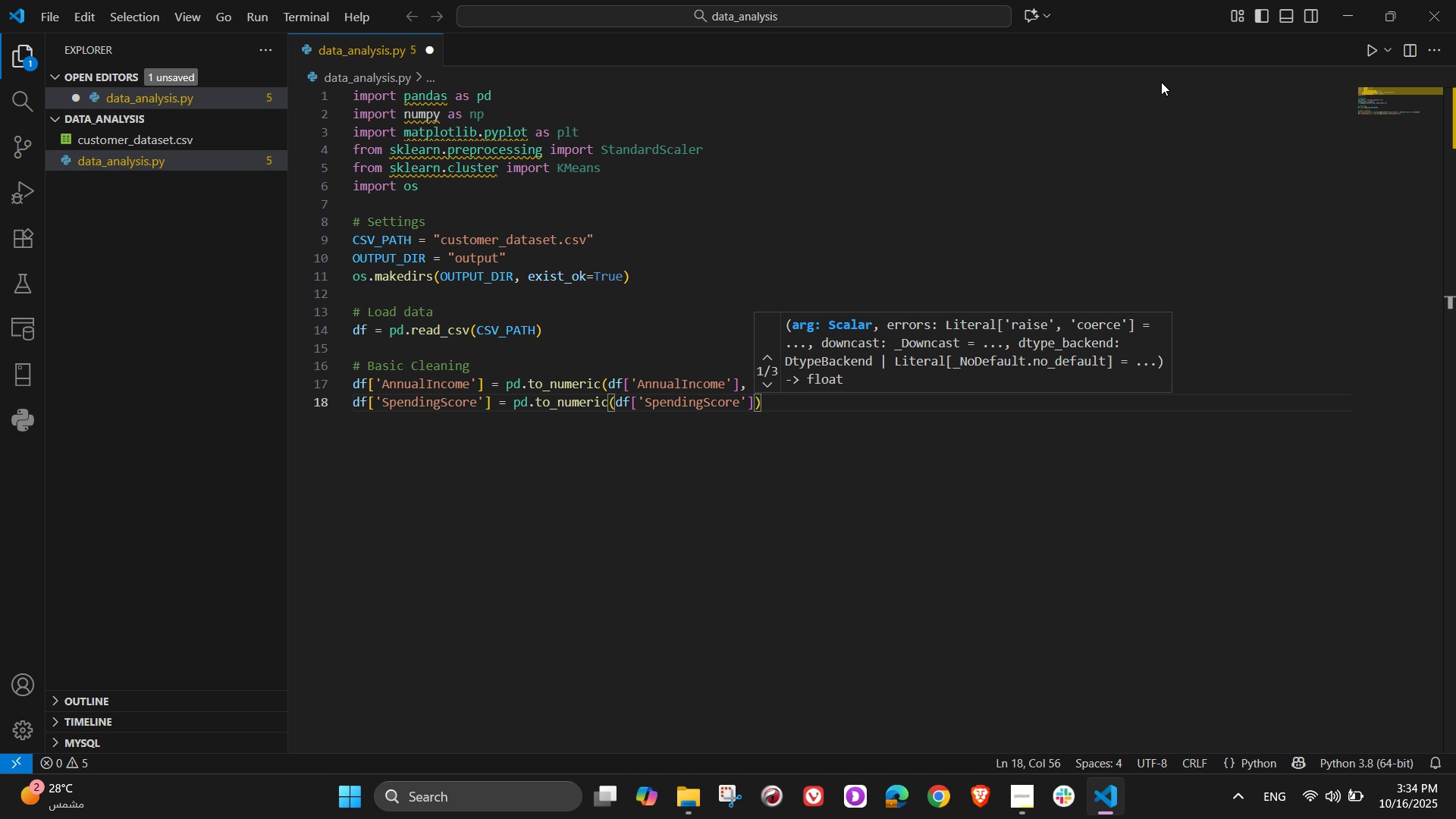 
type(, errors=')
key(Tab)
 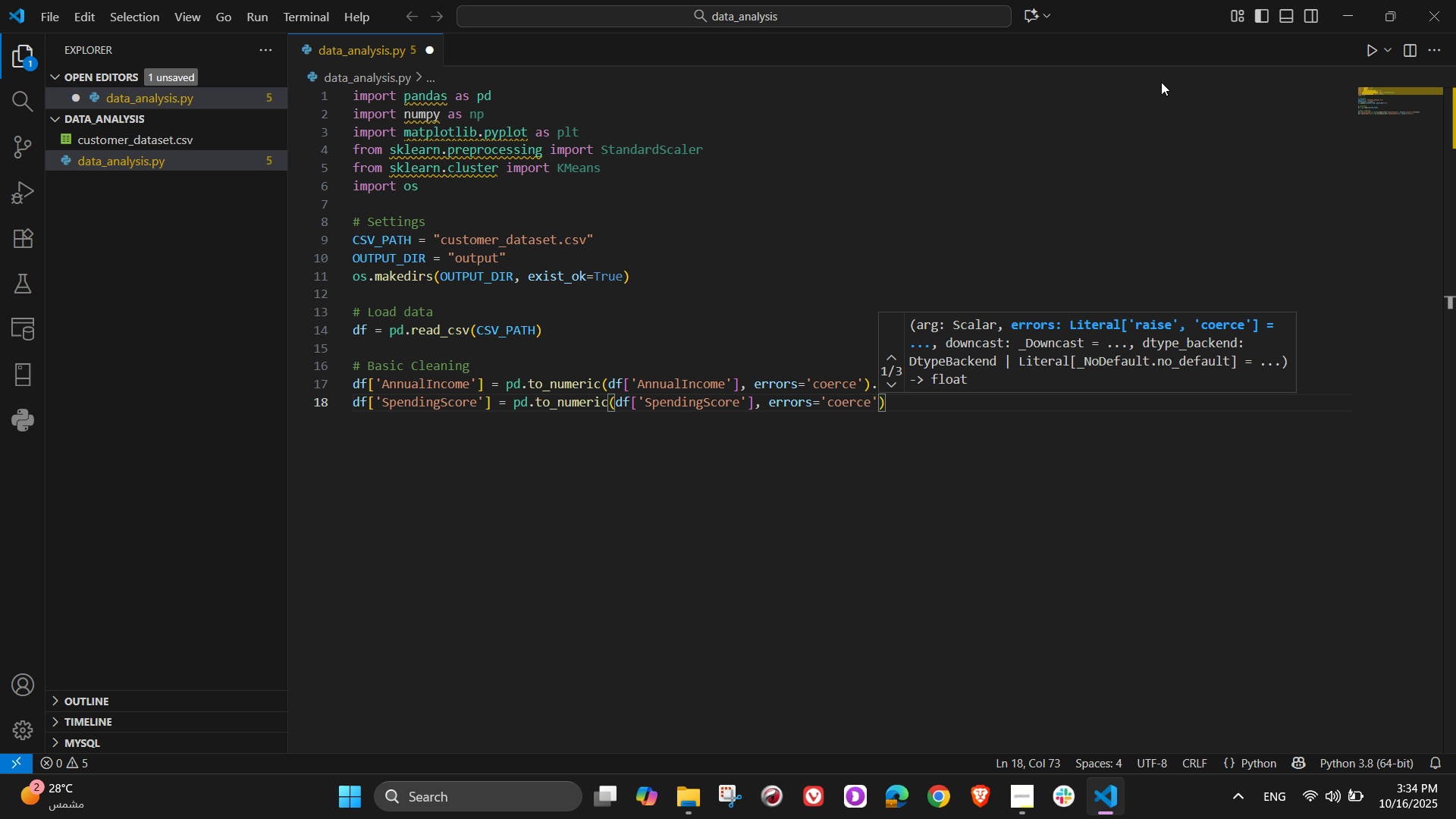 
key(ArrowRight)
 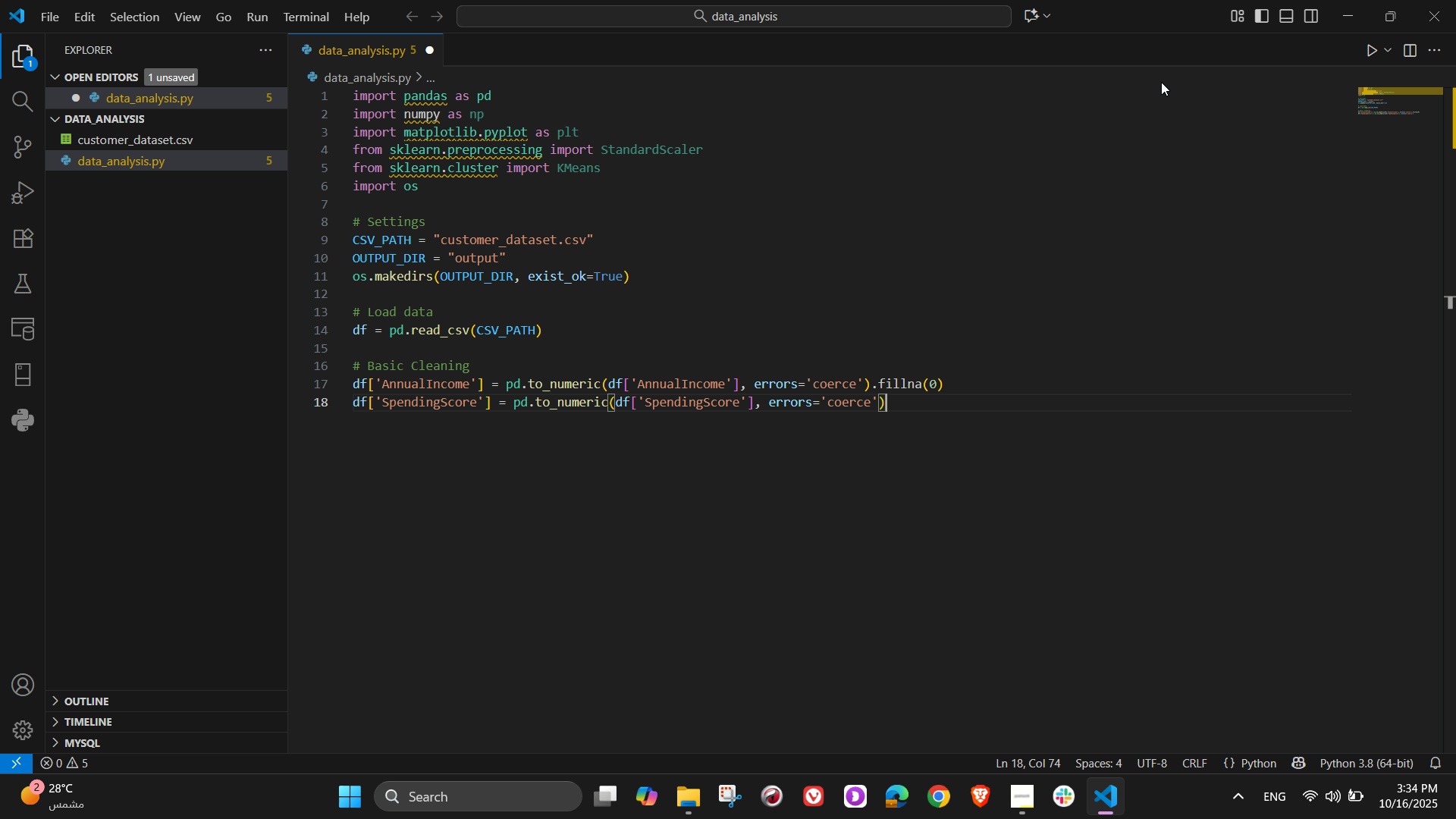 
type(.fillna(df[')
 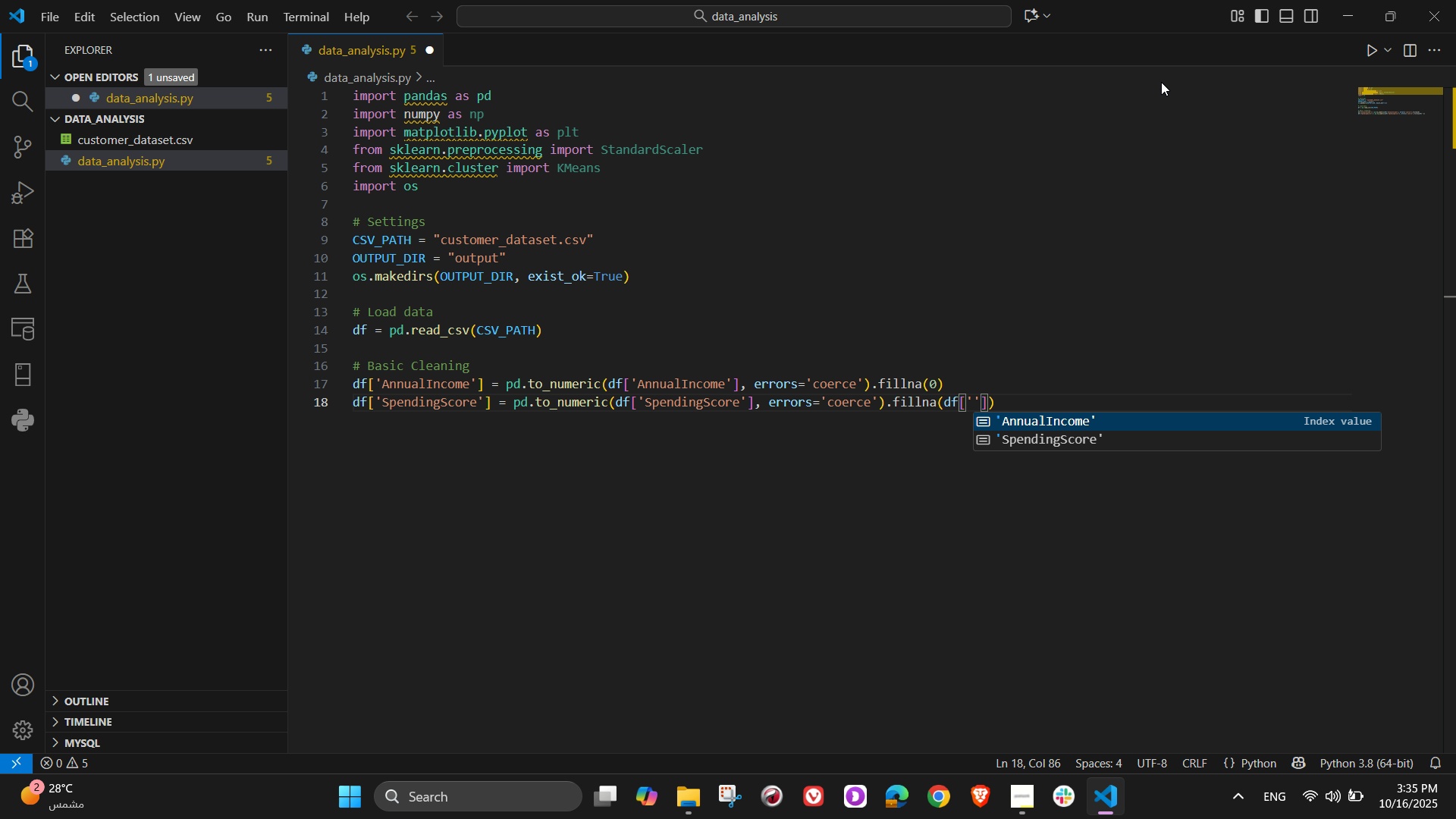 
key(ArrowDown)
 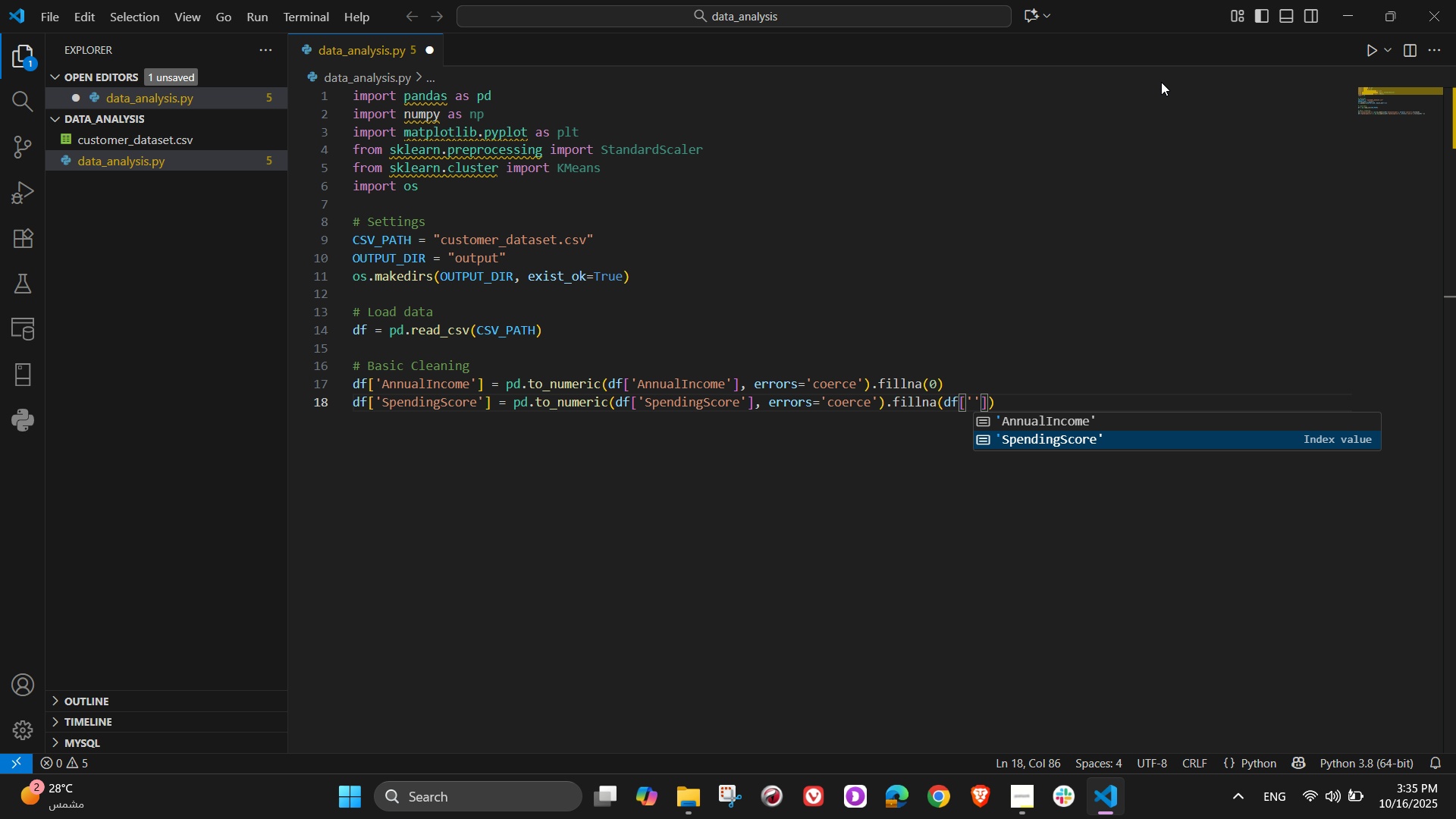 
key(Tab)
 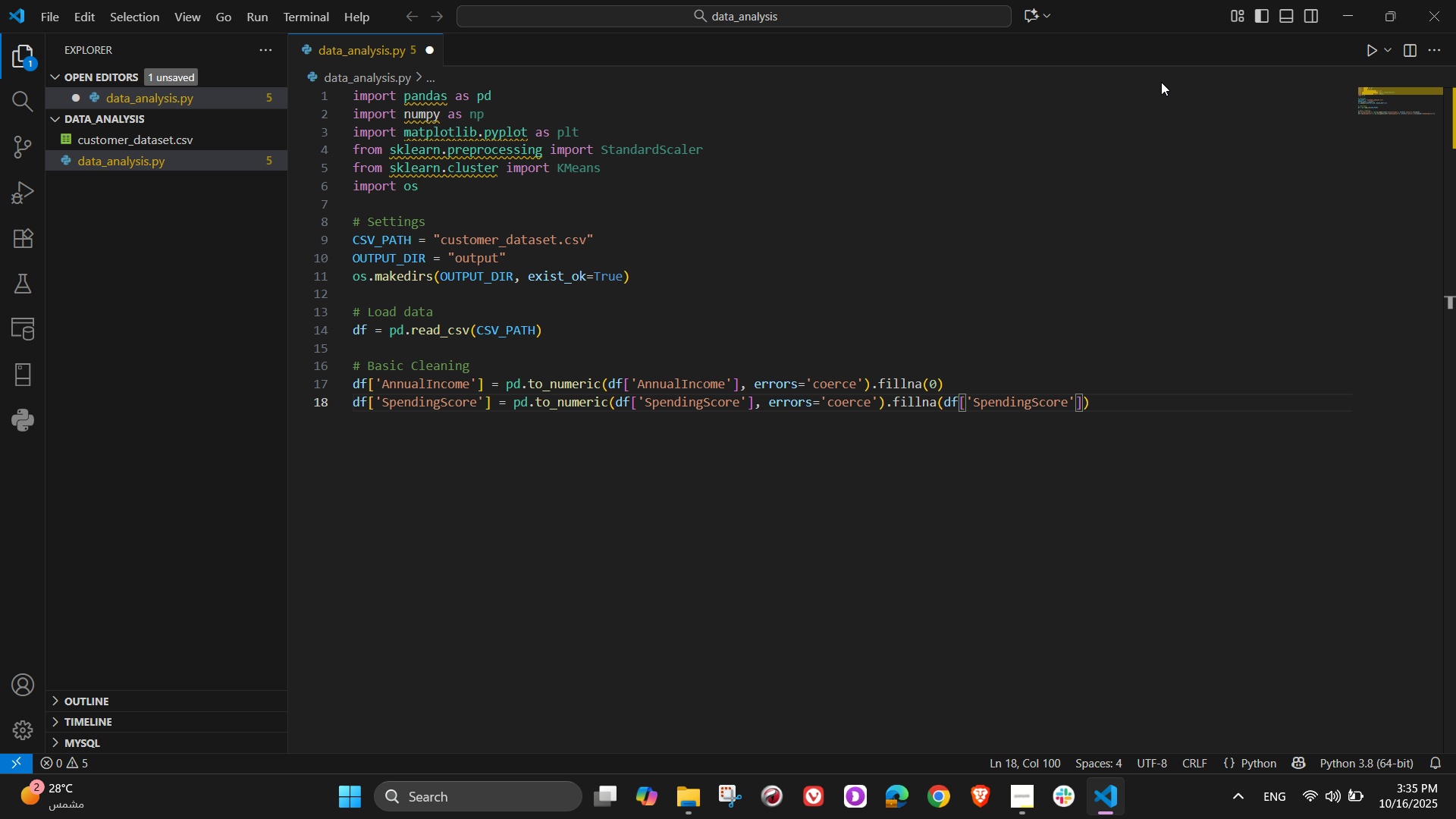 
key(ArrowRight)
 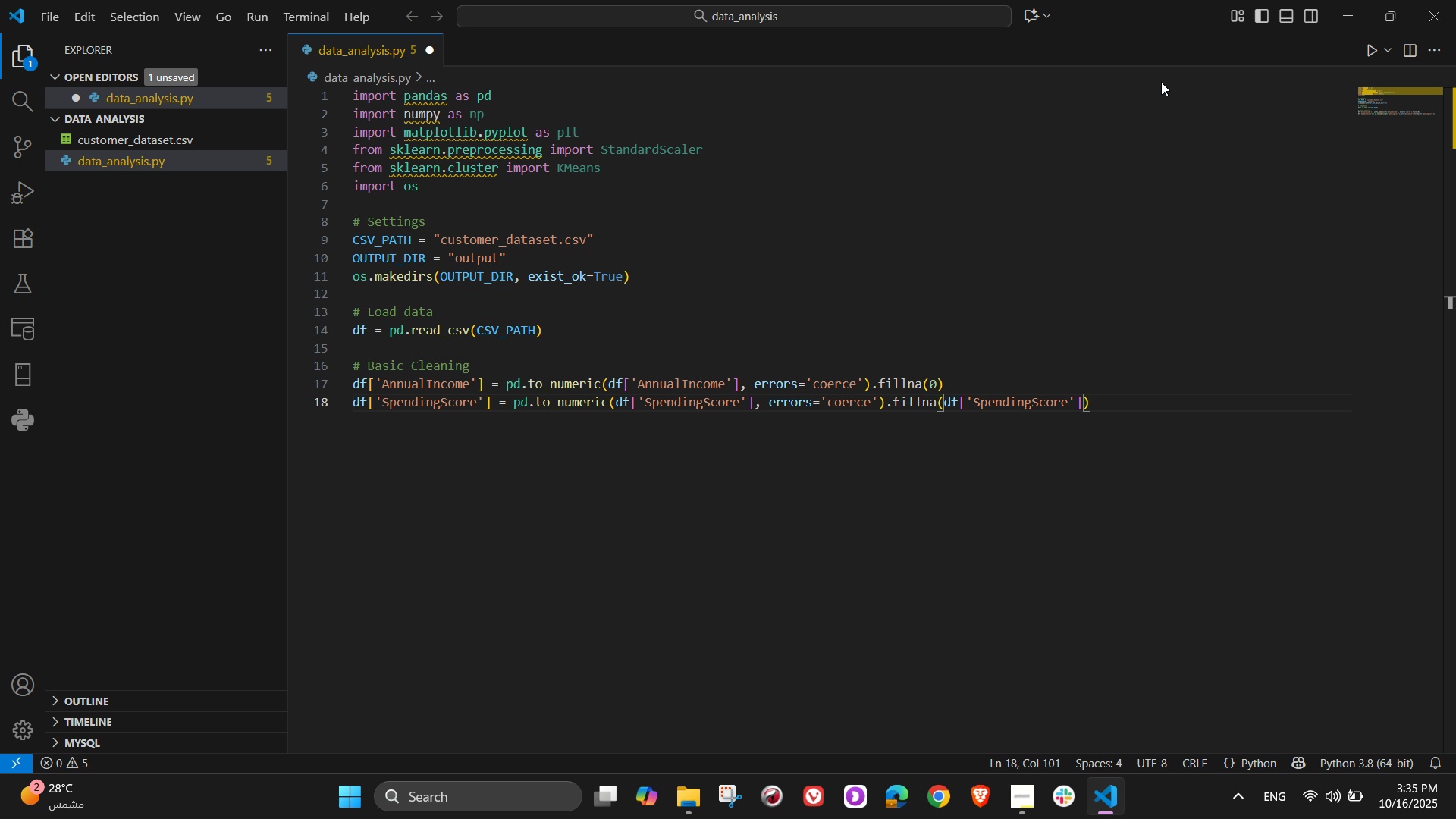 
key(NumpadDecimal)
 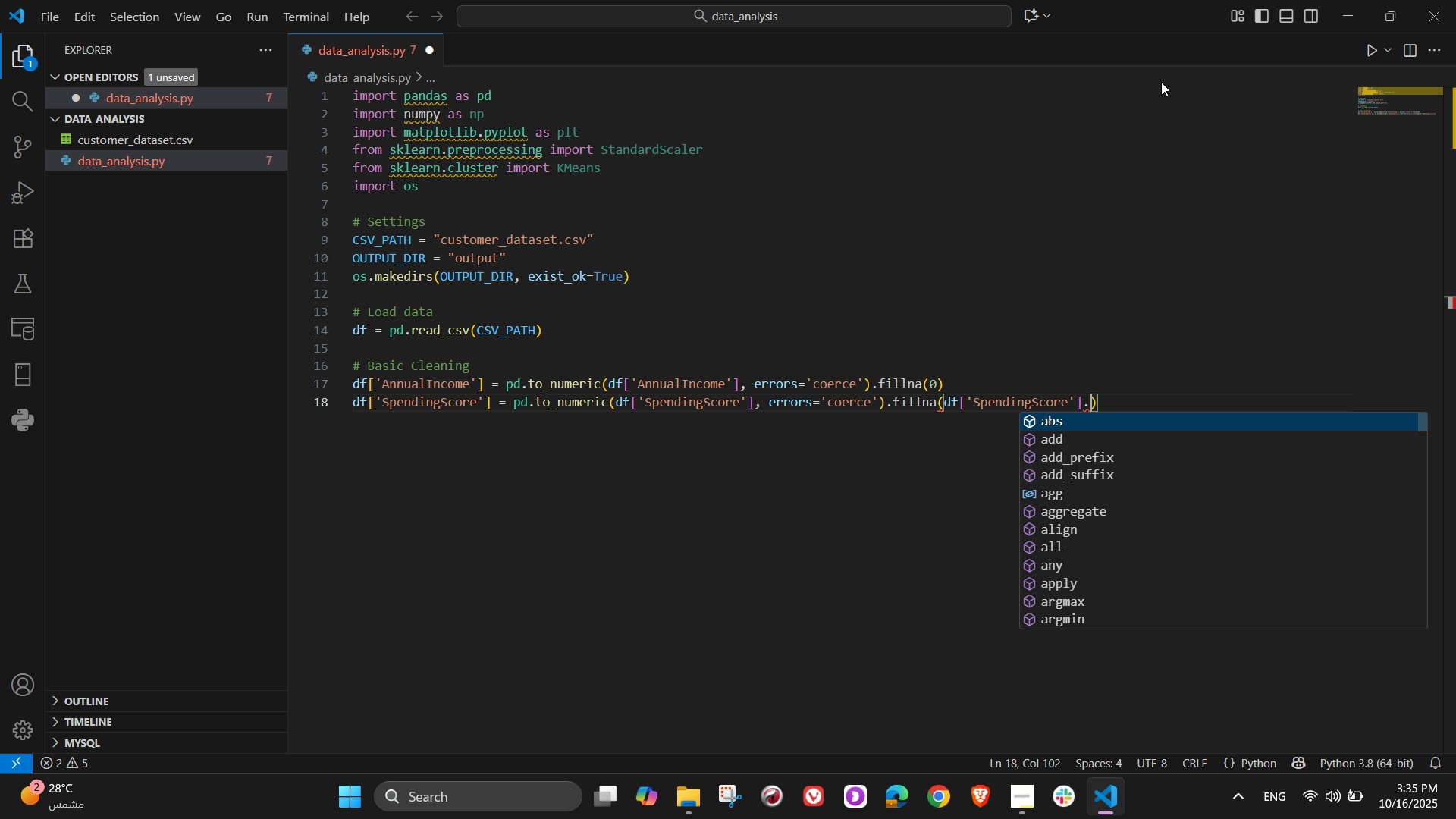 
wait(5.54)
 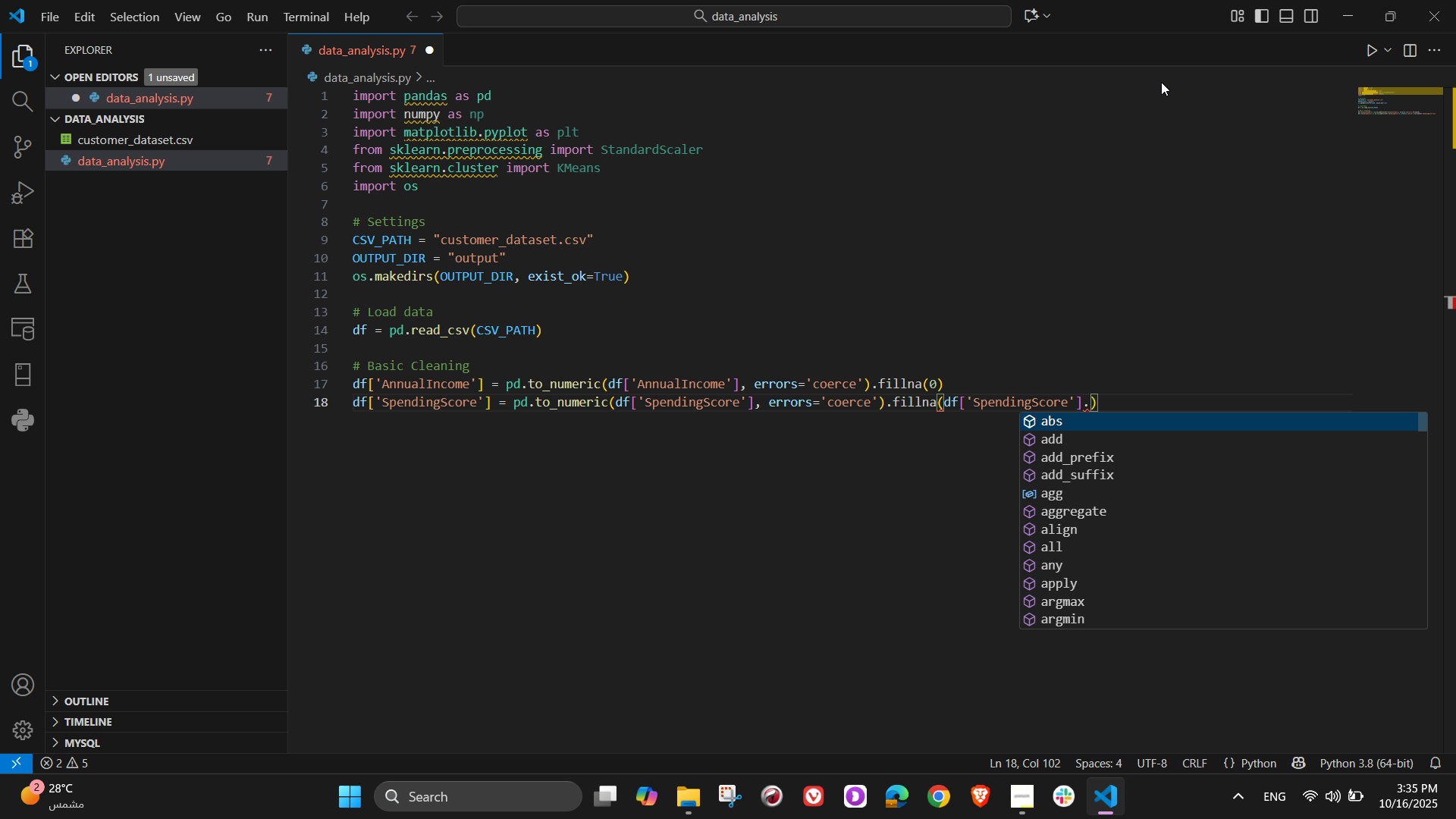 
type(median()
 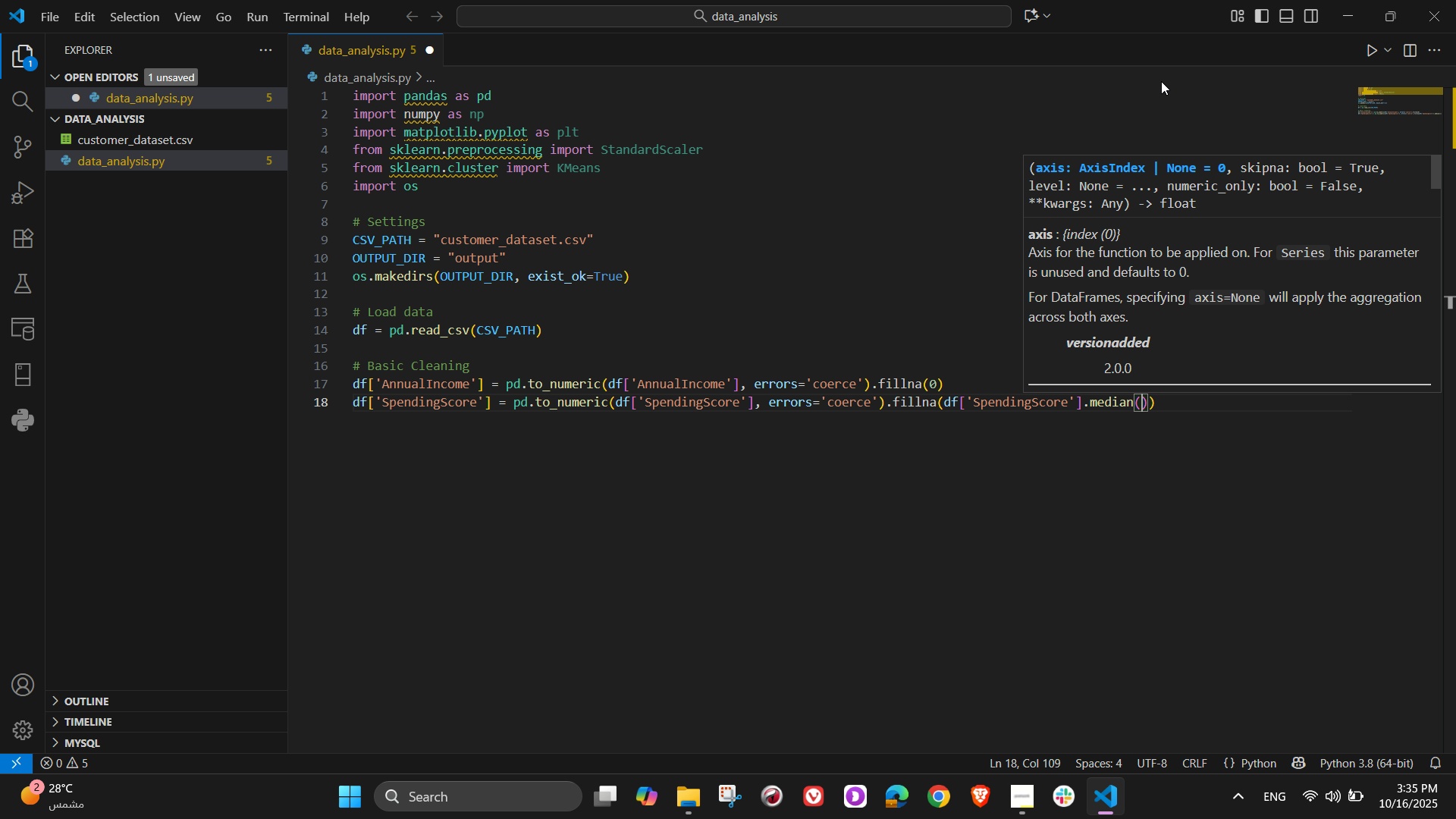 
key(ArrowRight)
 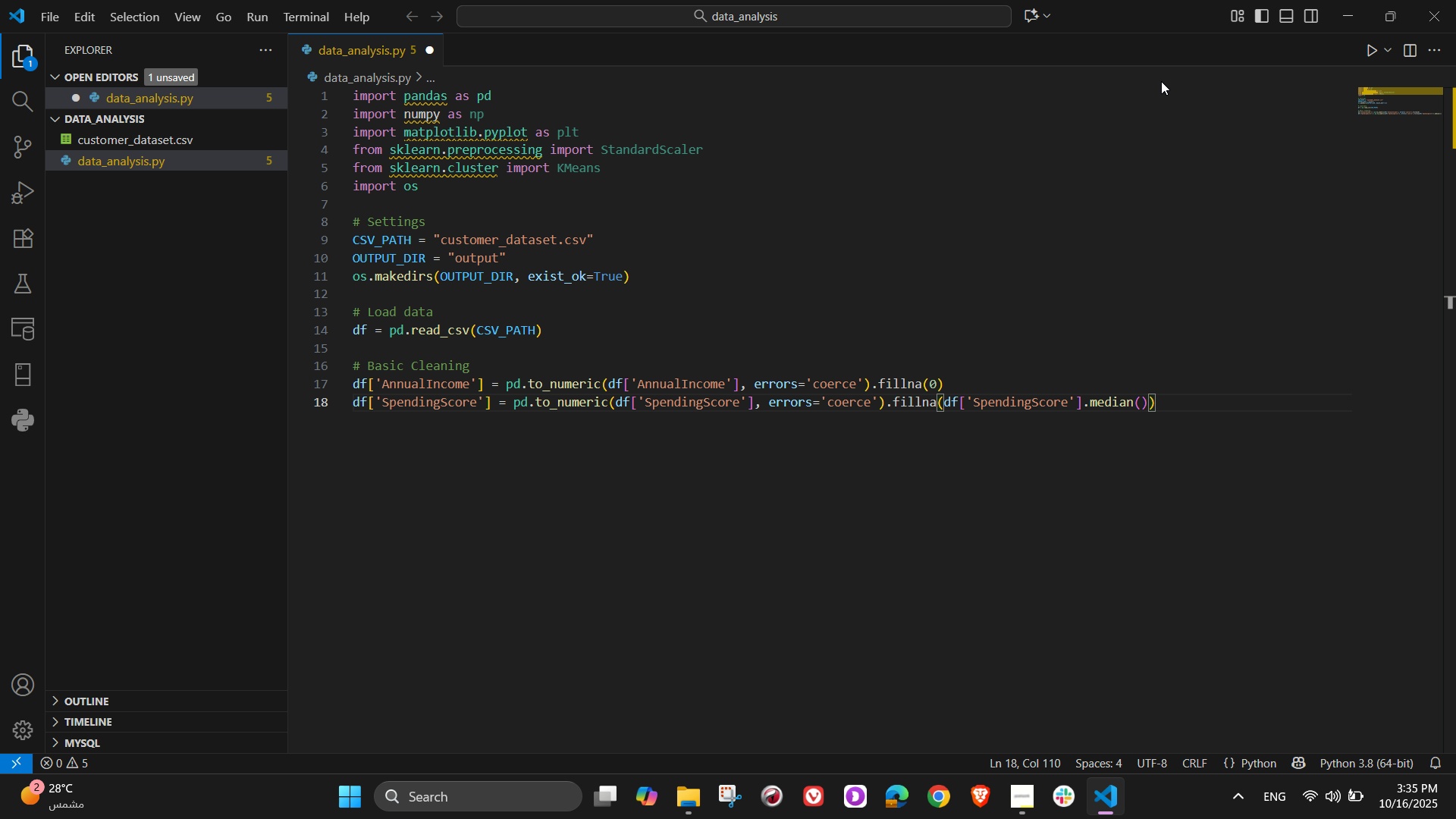 
key(ArrowRight)
 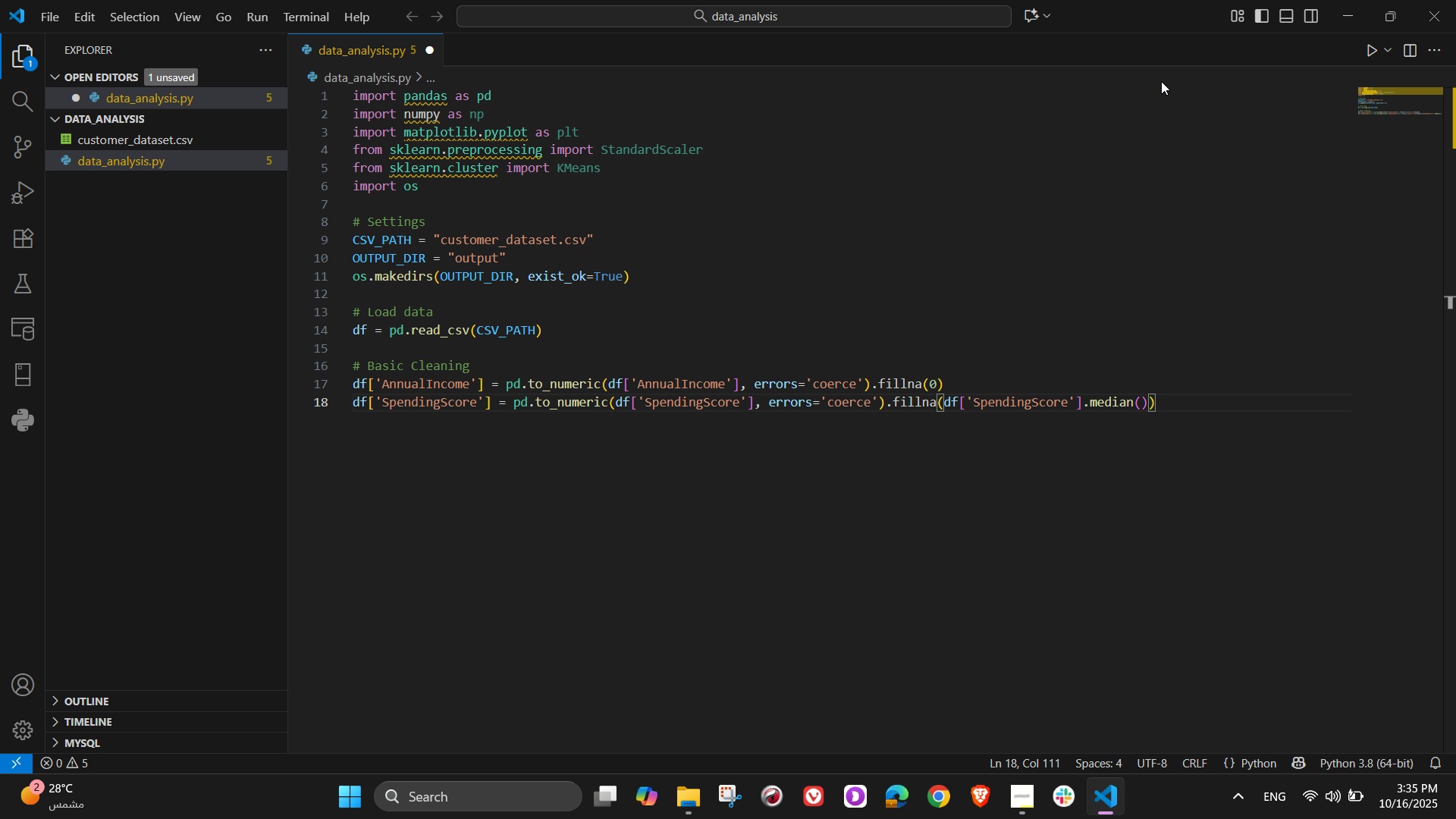 
key(NumpadEnter)
type(df[)
 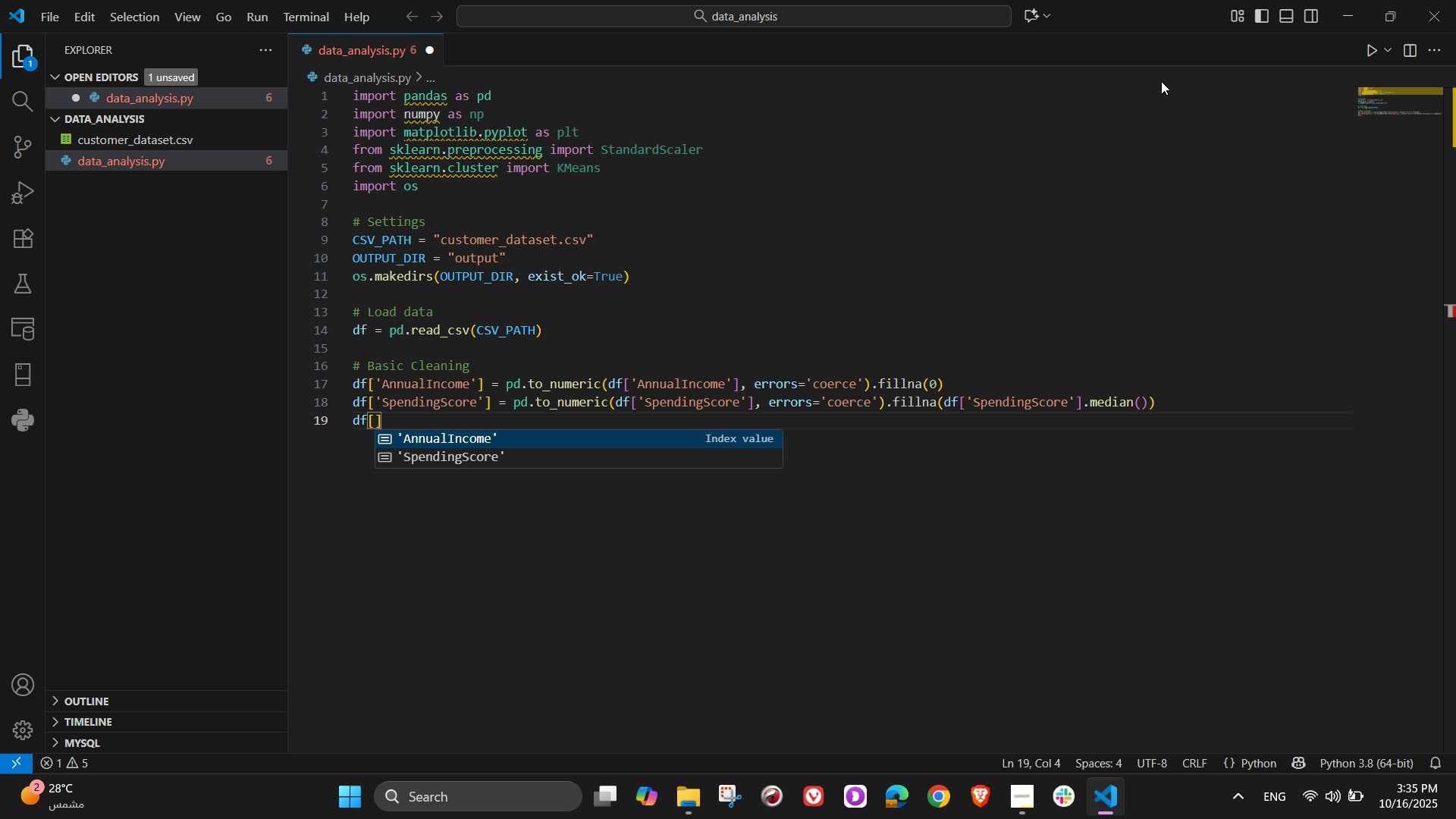 
wait(16.24)
 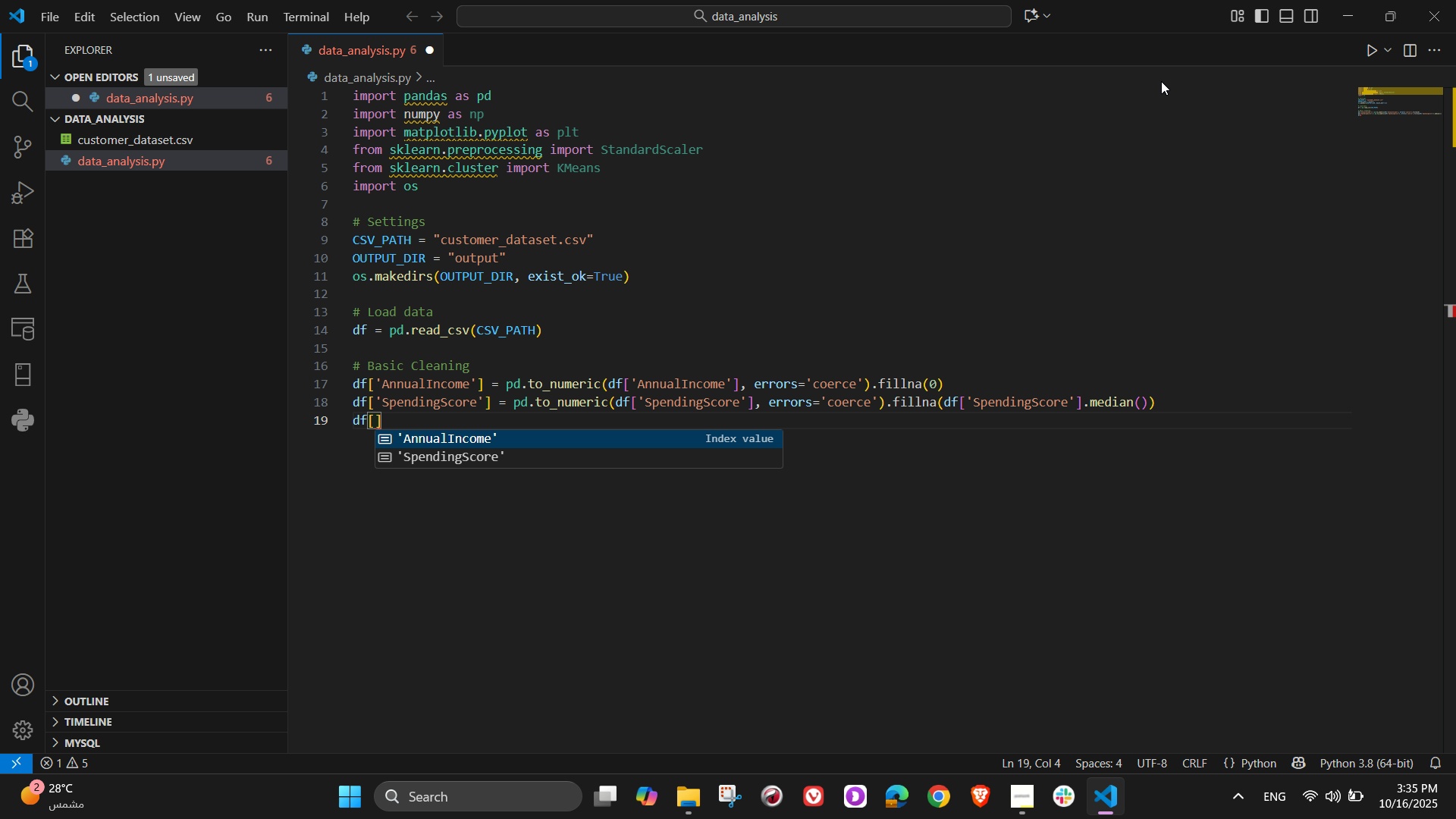 
type(PurchaseFrequency')
 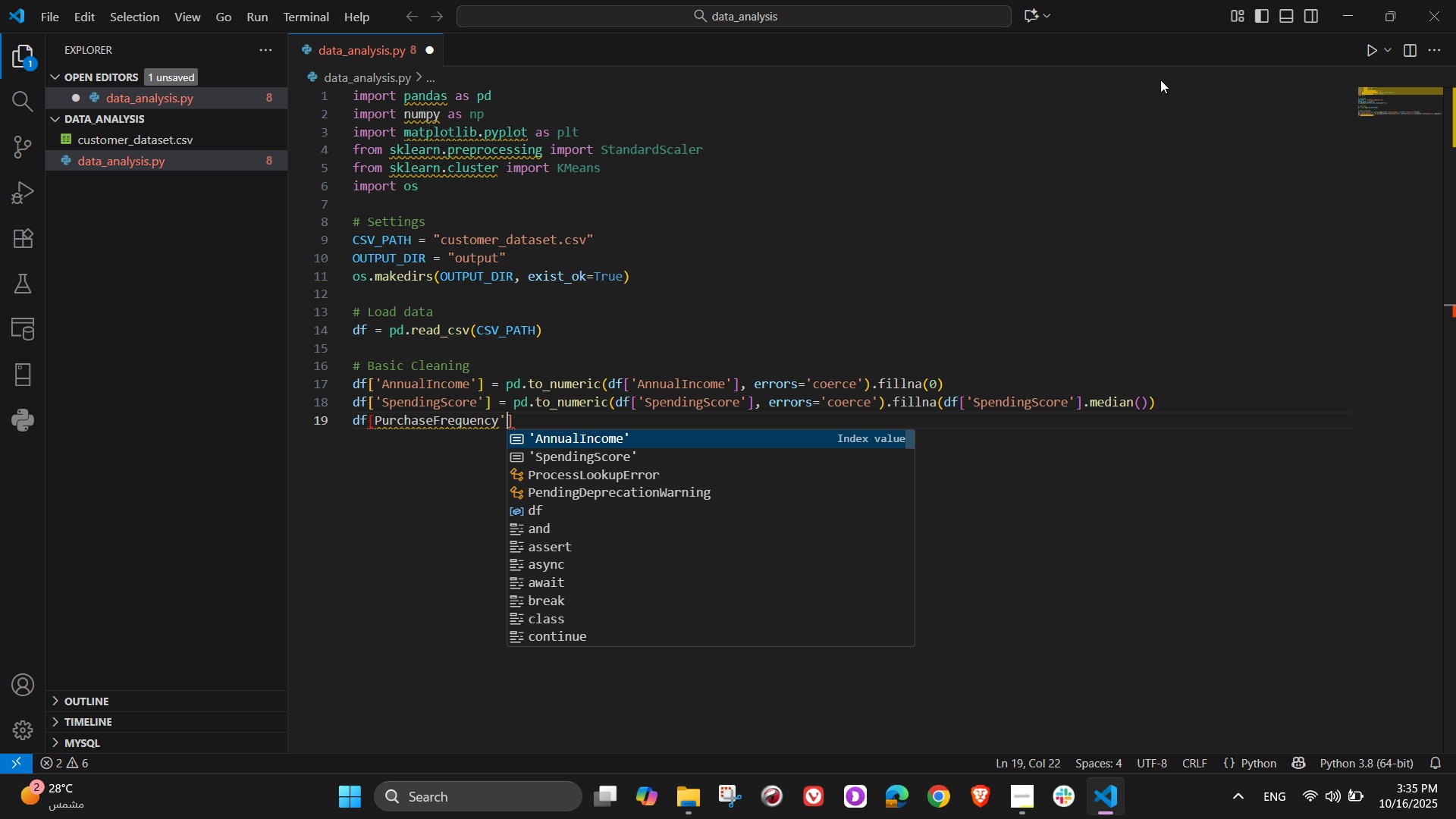 
hold_key(key=ArrowLeft, duration=1.3)
 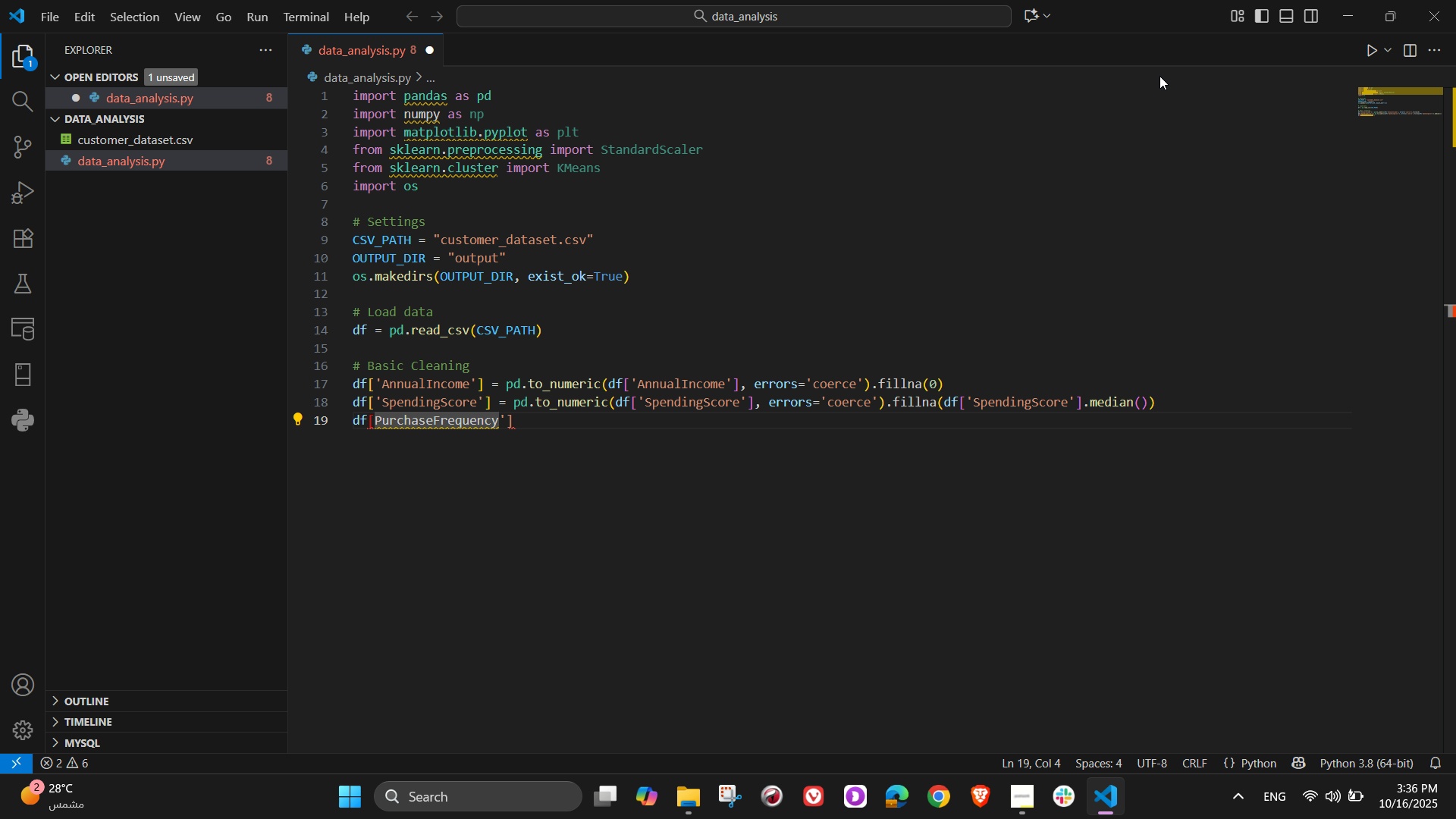 
key(Quote)
 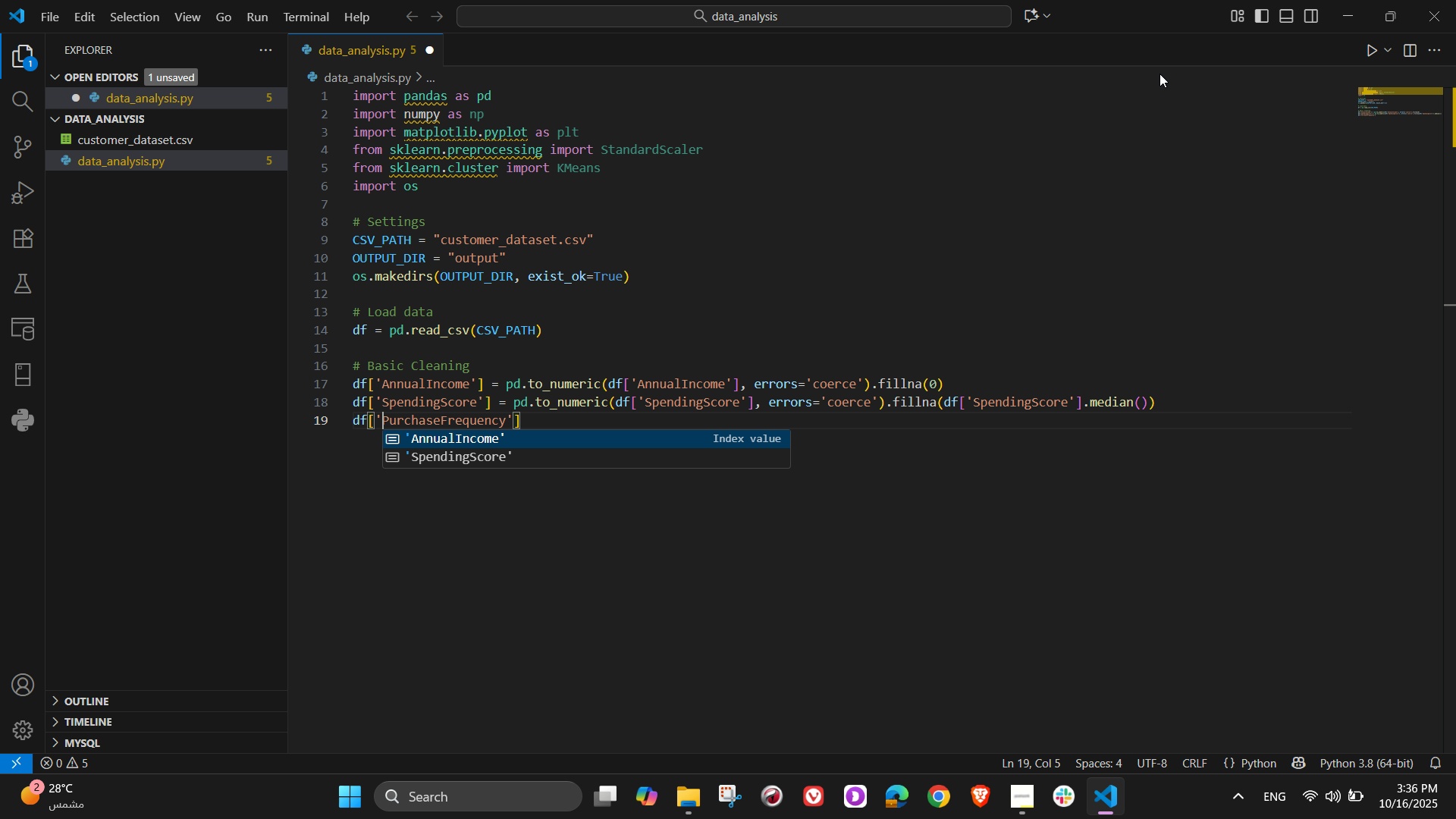 
hold_key(key=ArrowRight, duration=1.35)
 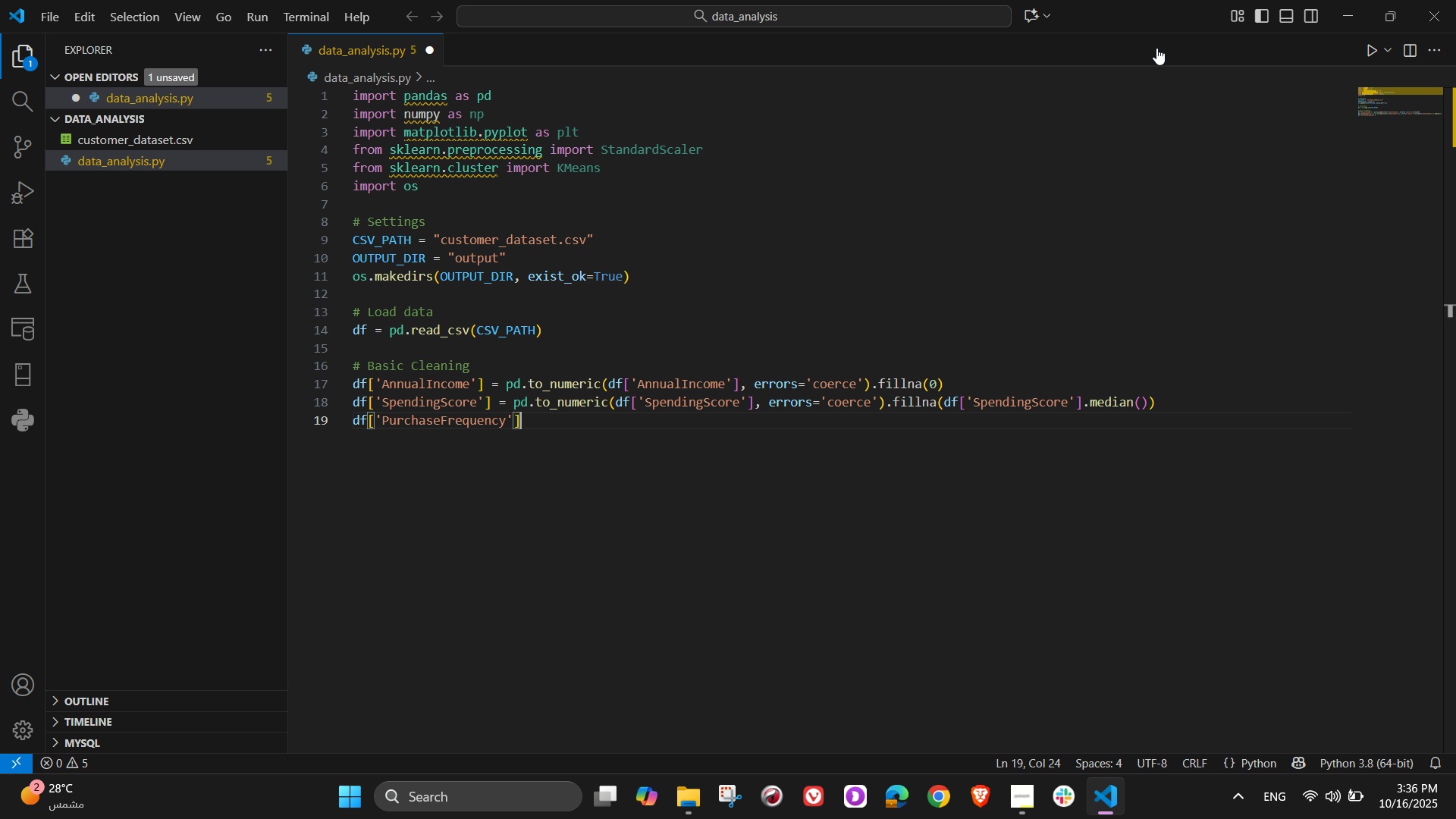 
type( = pf)
key(Backspace)
type(d.)
 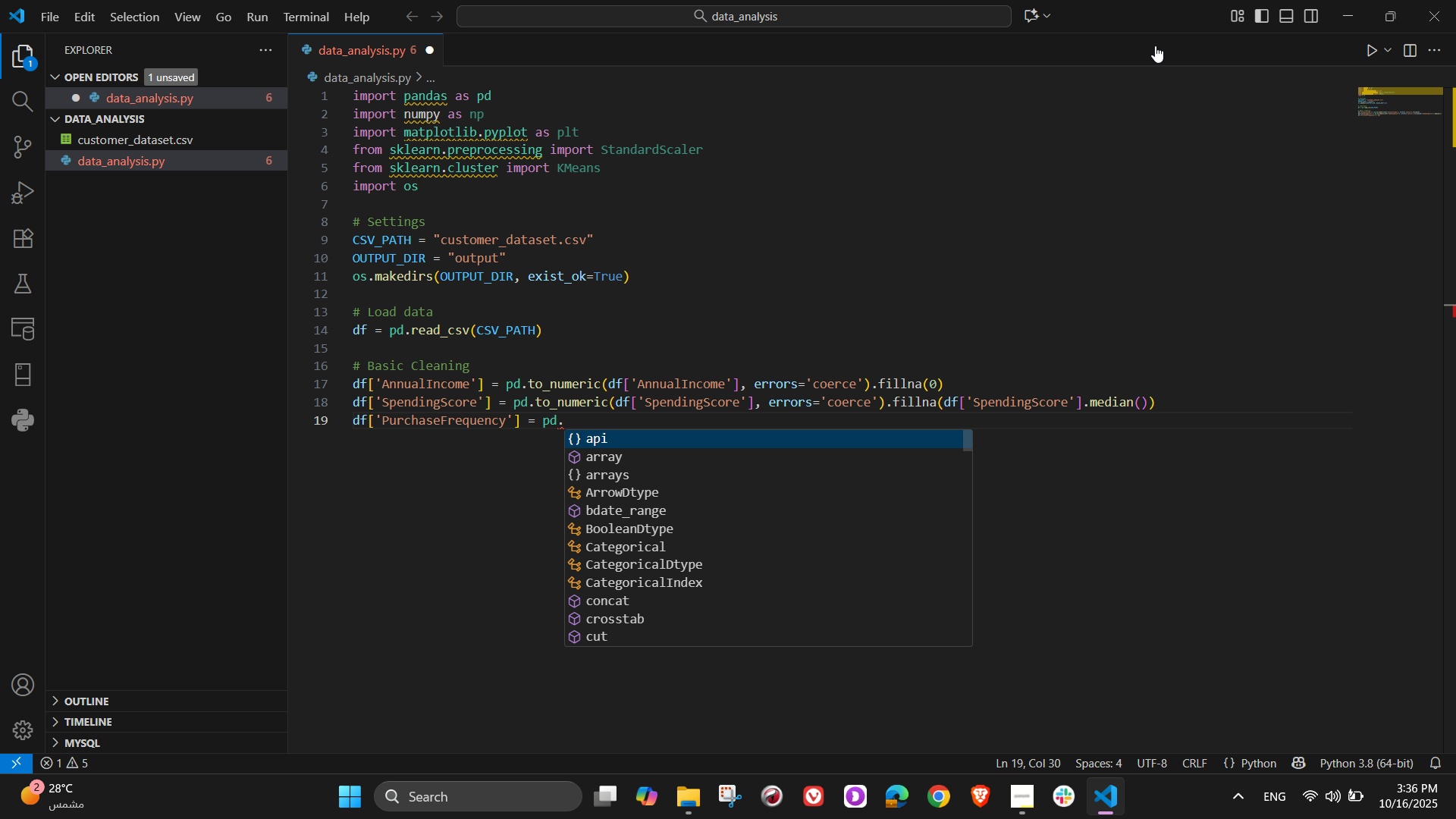 
type(to_numeric)
 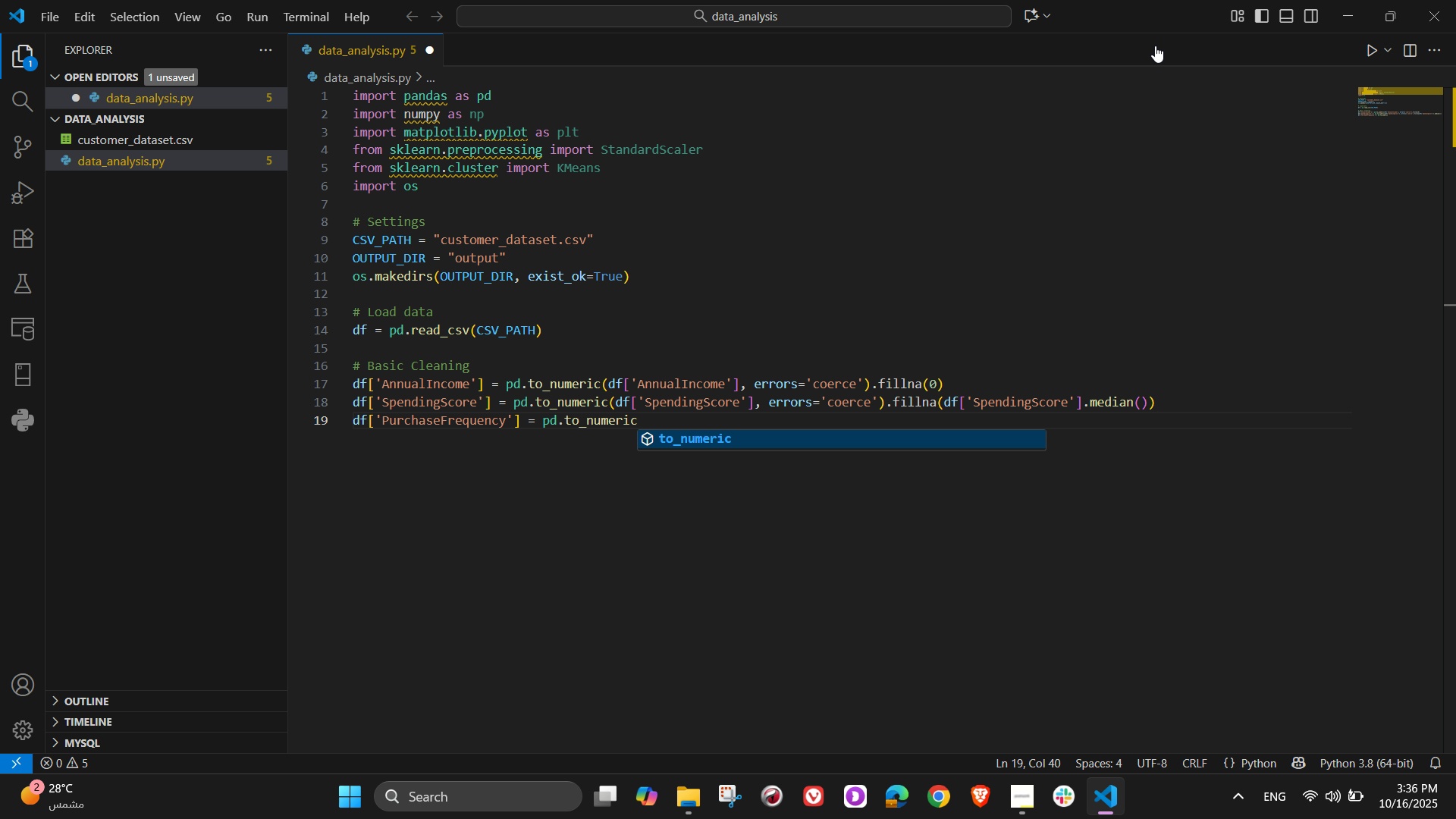 
wait(6.38)
 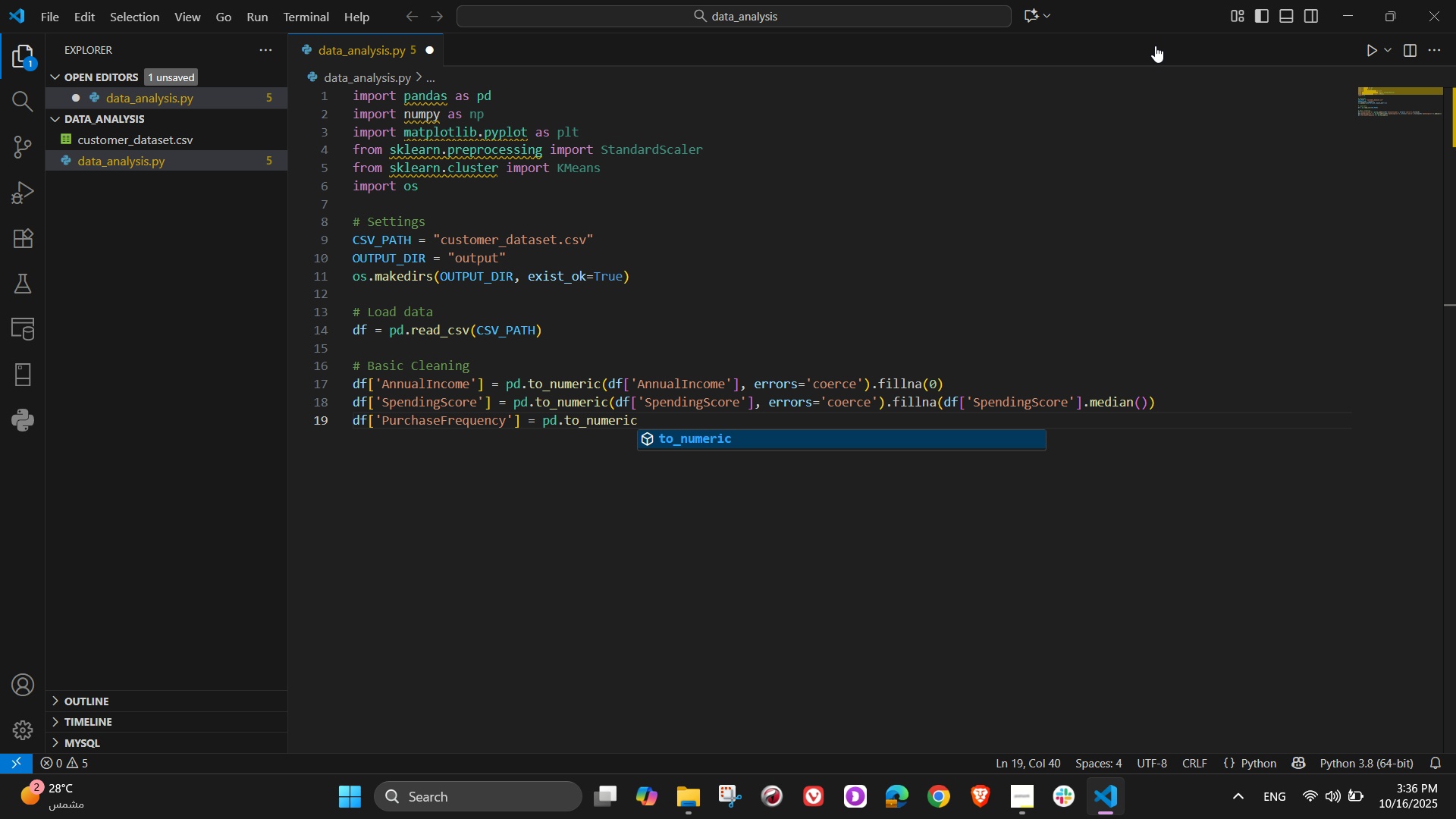 
type((df[)
 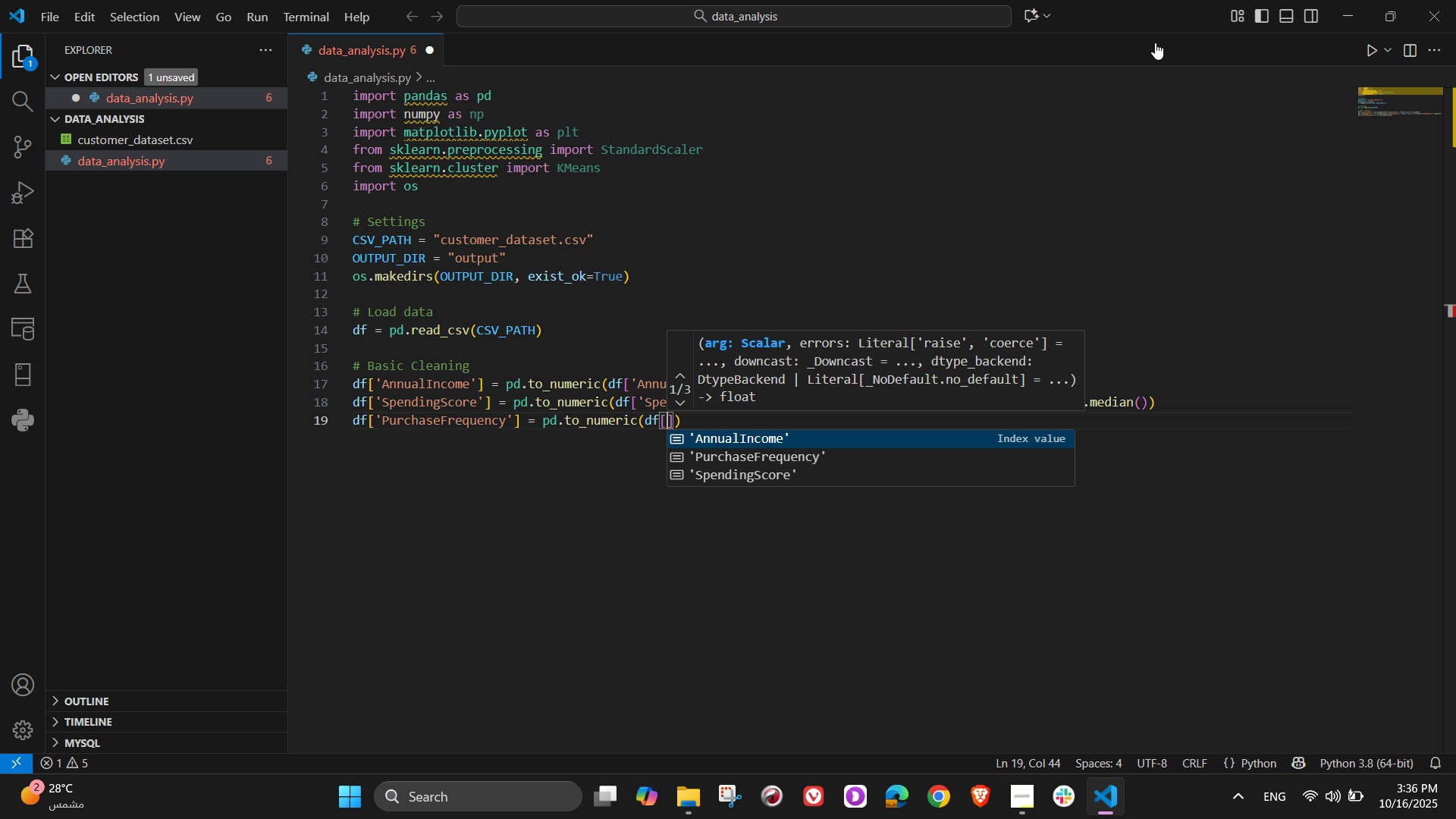 
key(ArrowDown)
 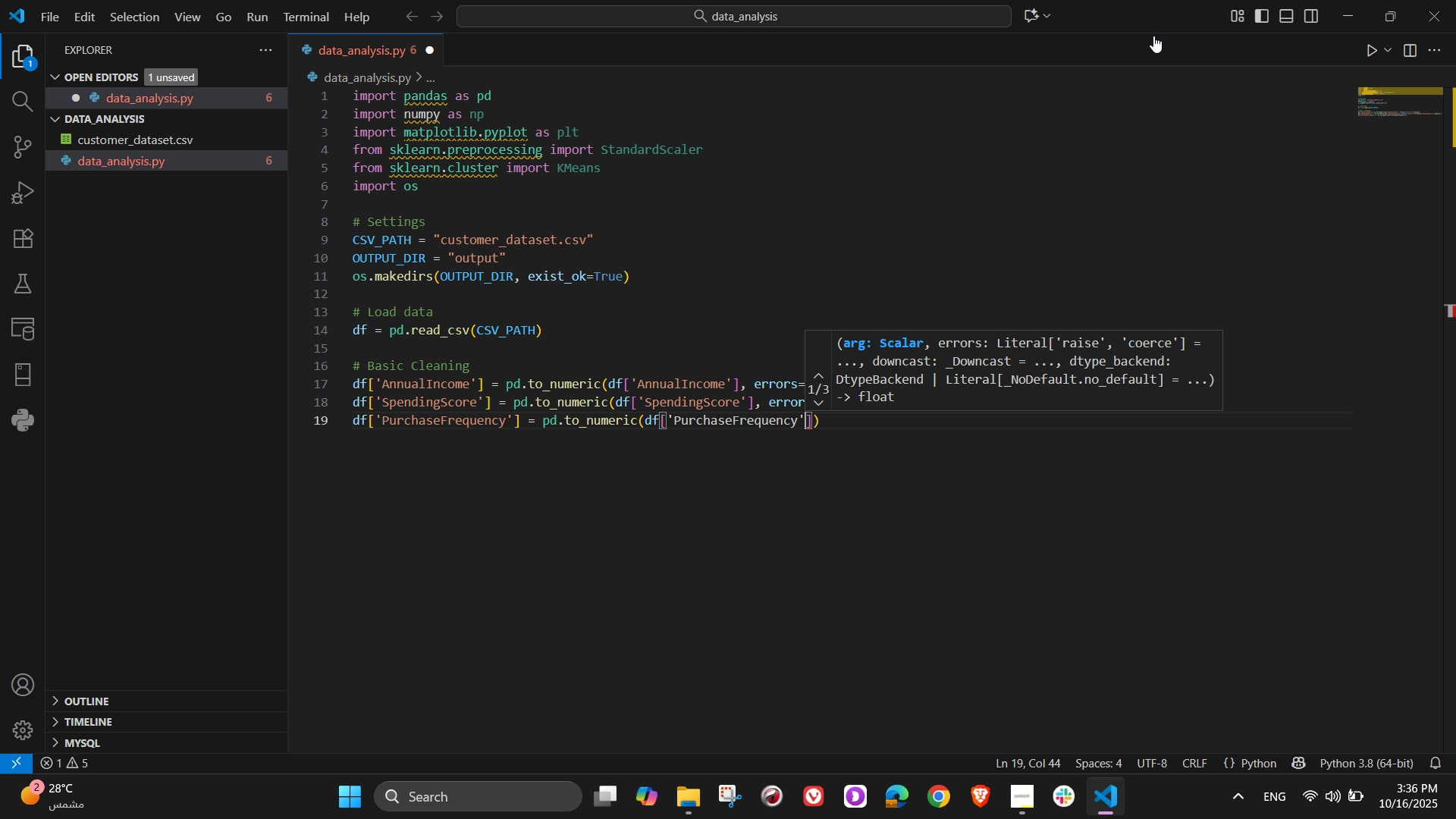 
key(Tab)
 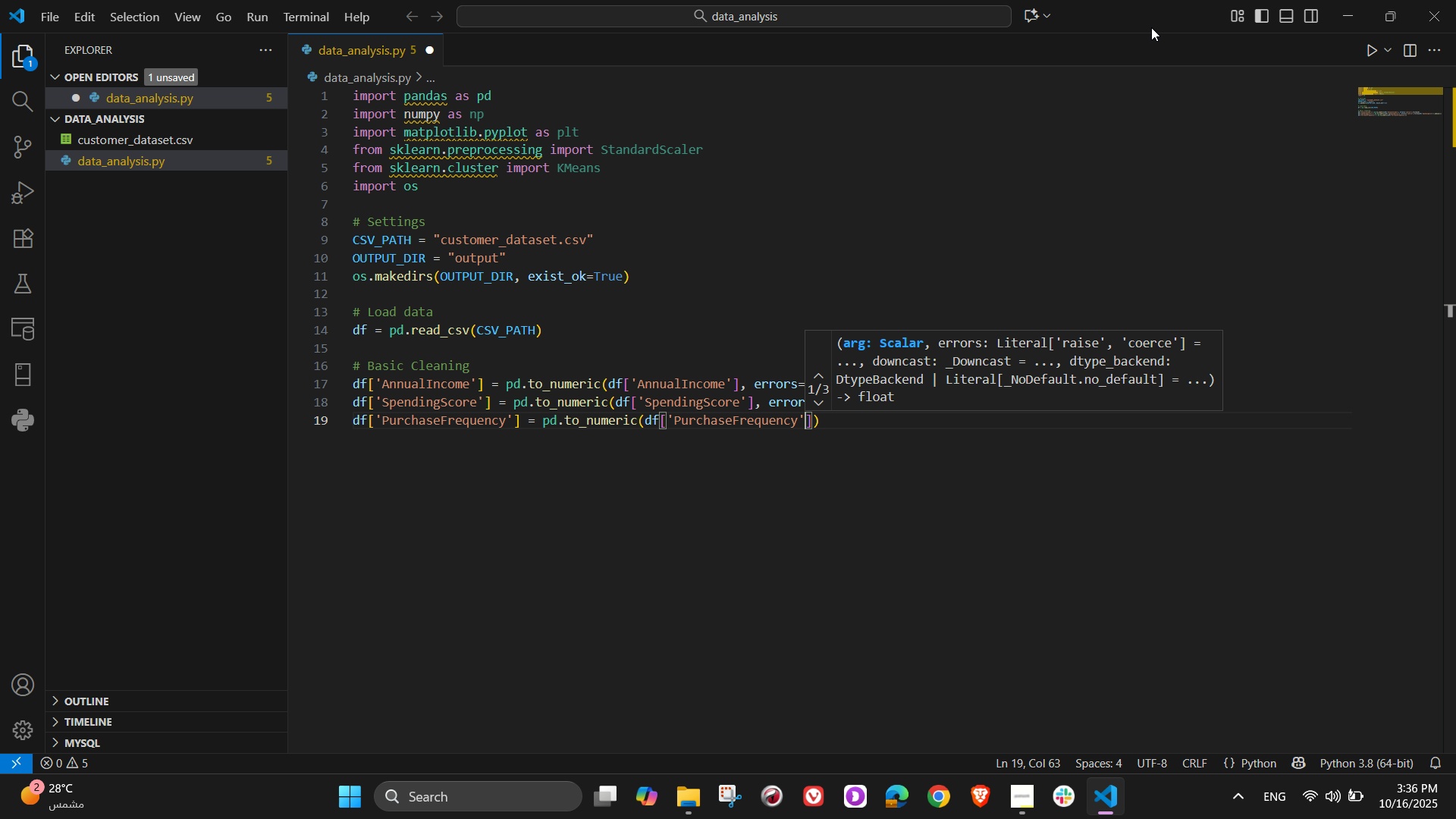 
key(ArrowRight)
 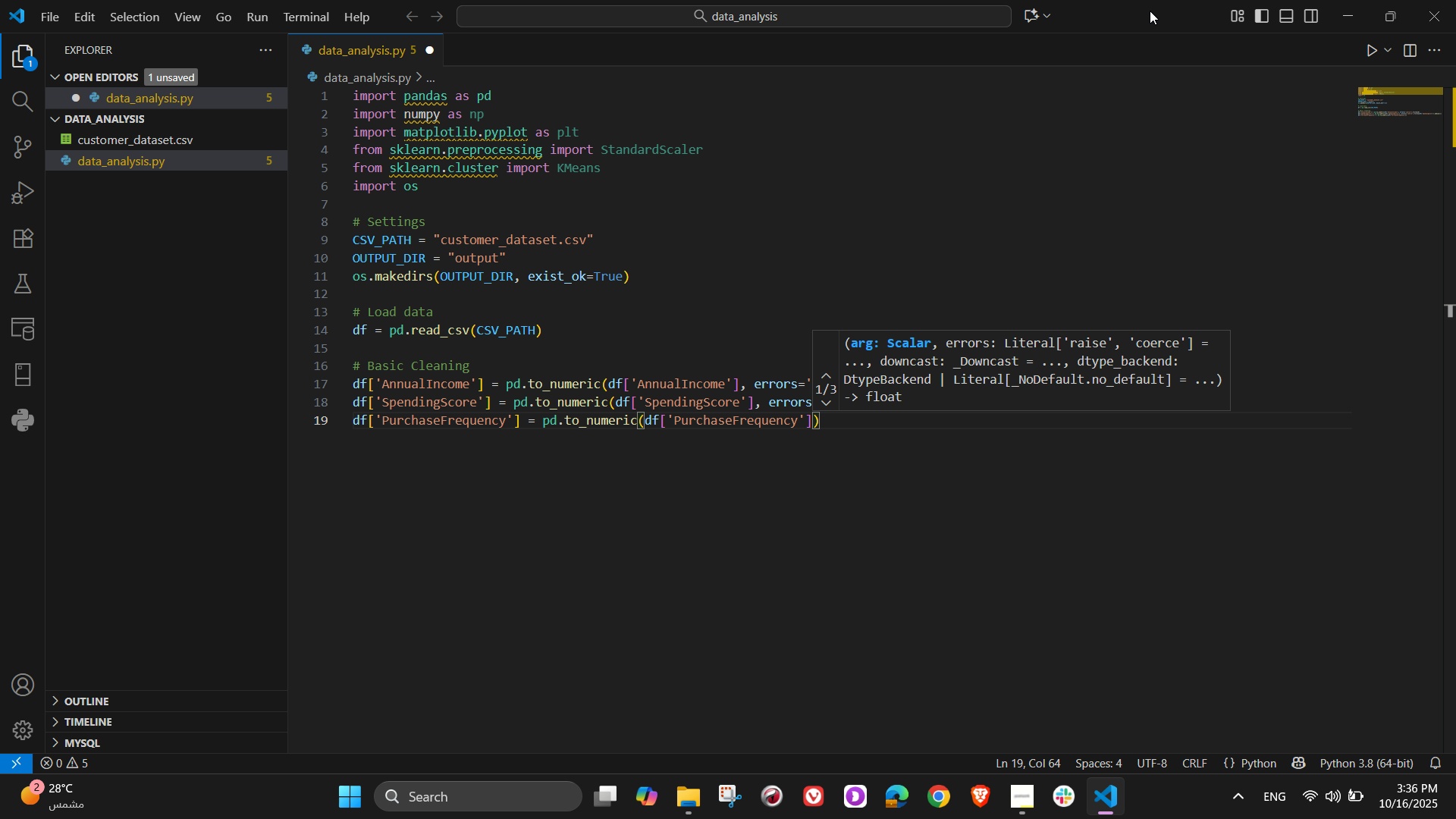 
type(, errors')
key(Tab)
 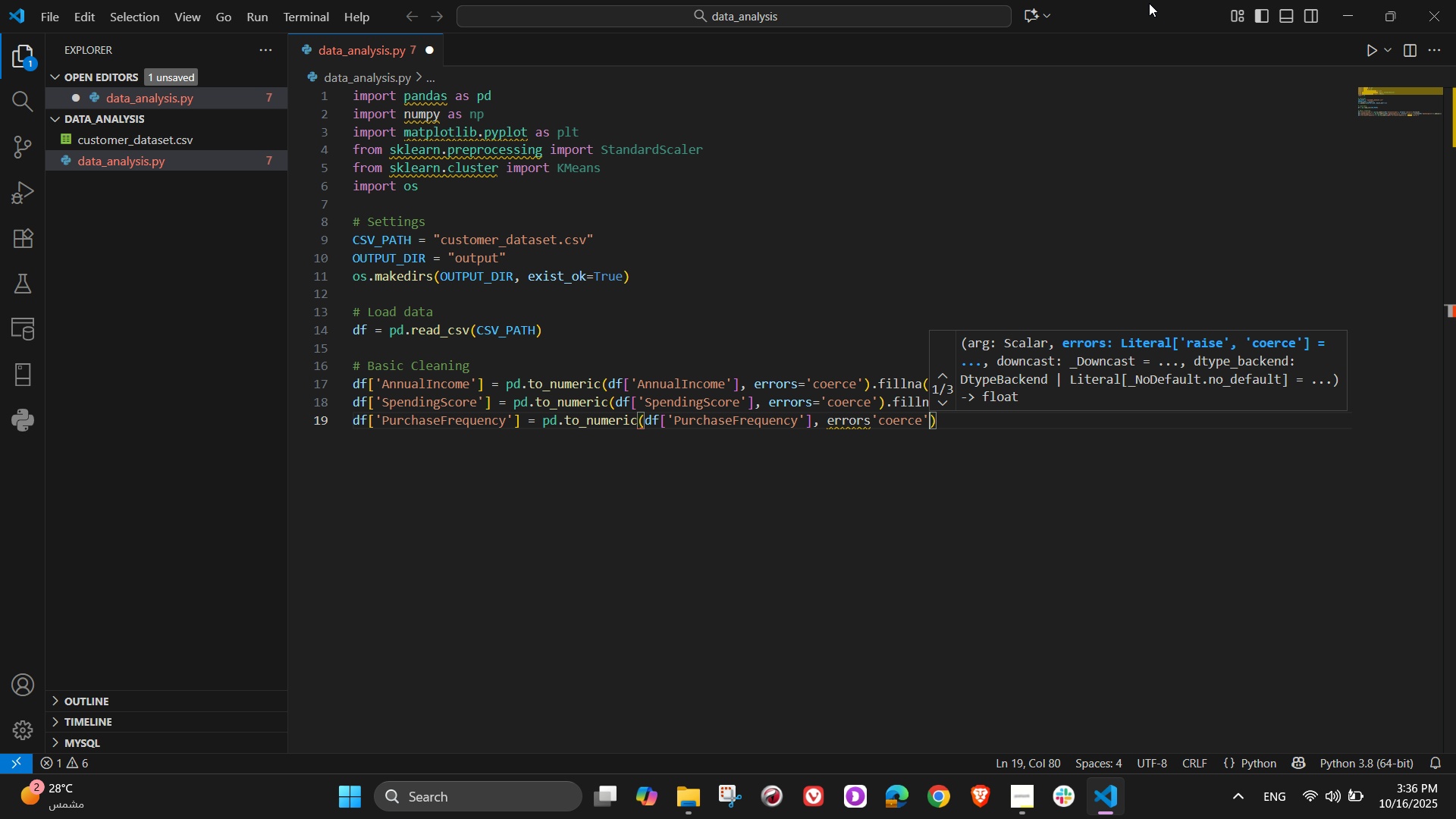 
key(ArrowLeft)
 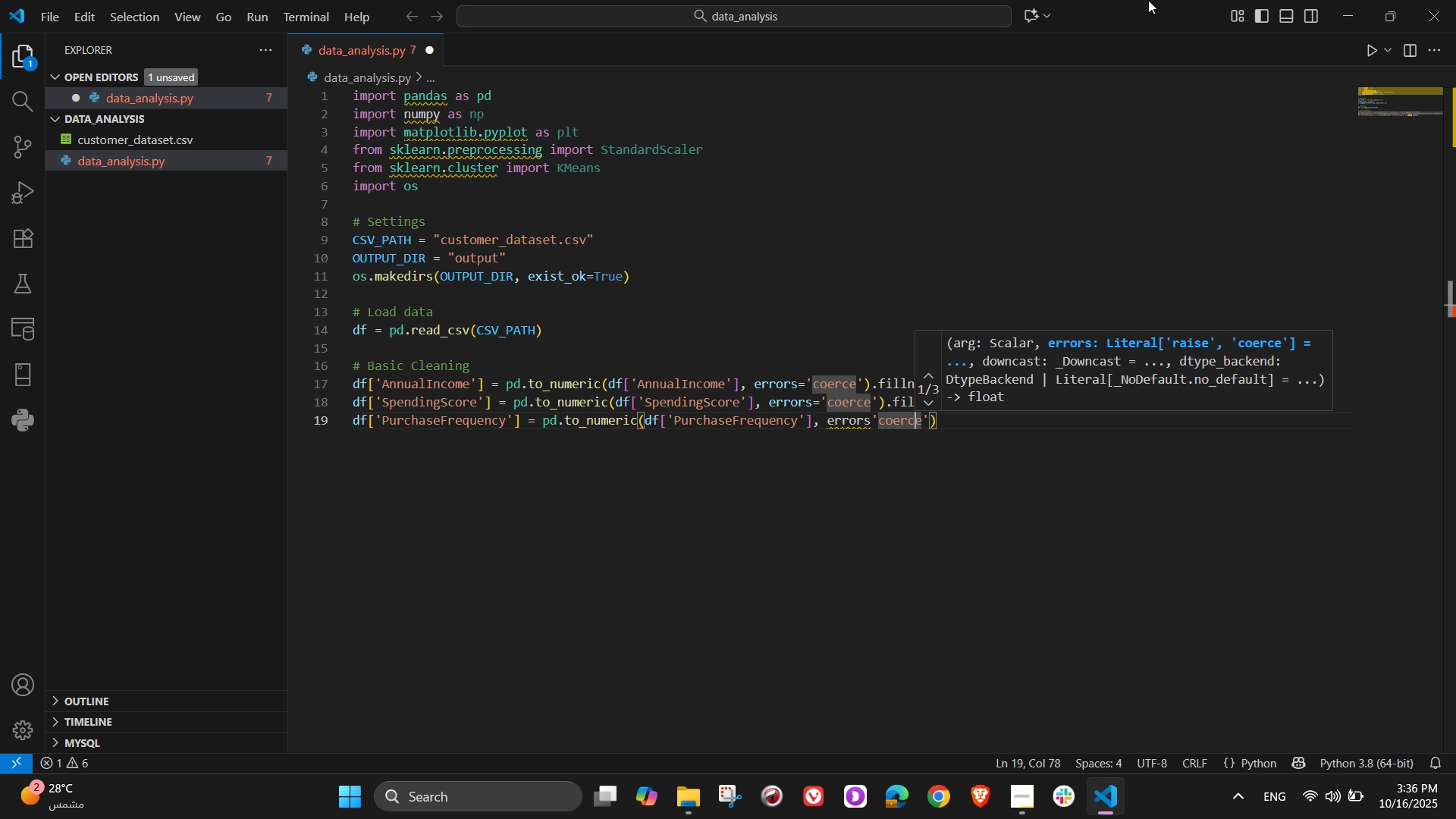 
key(ArrowLeft)
 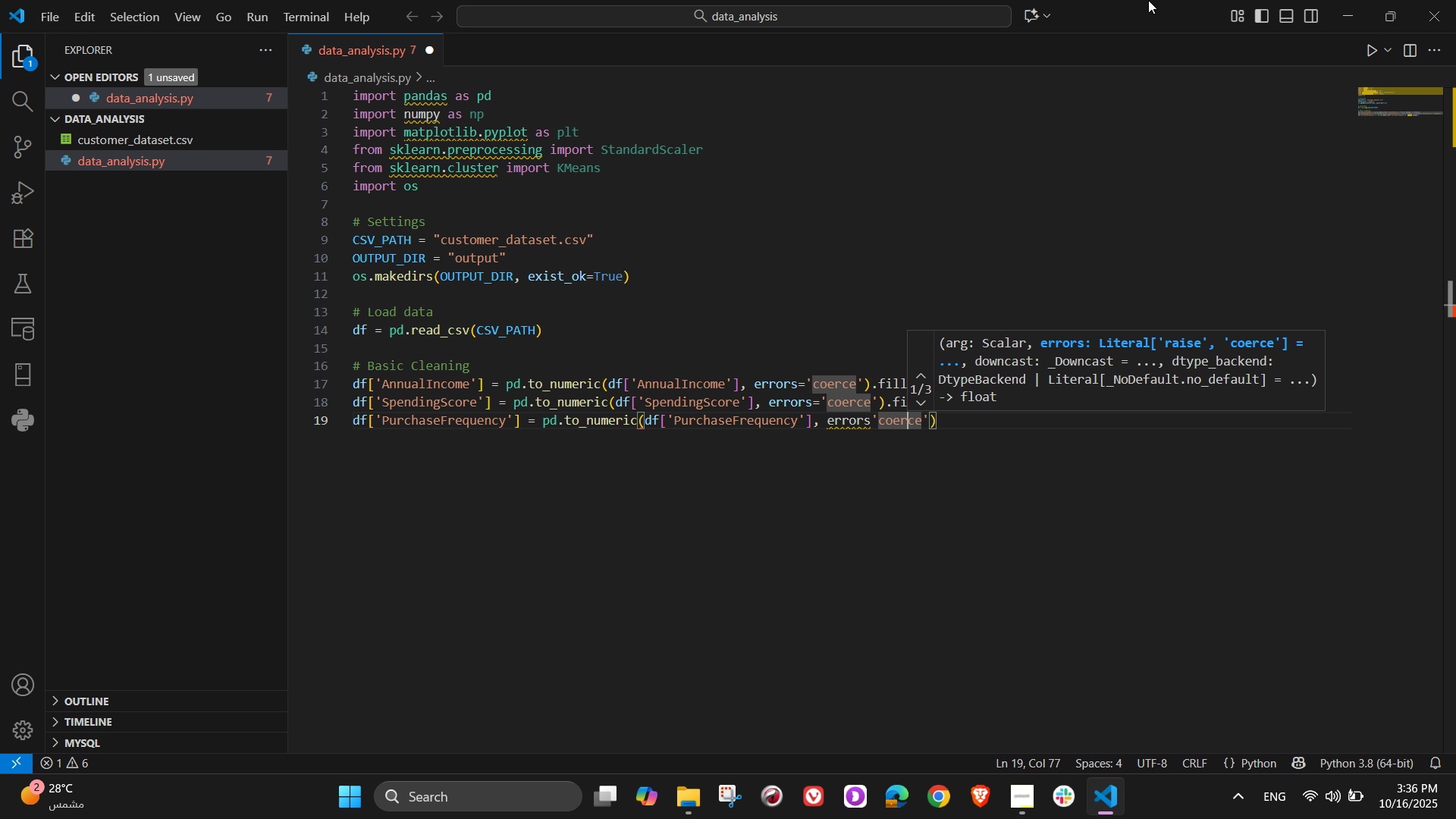 
key(ArrowLeft)
 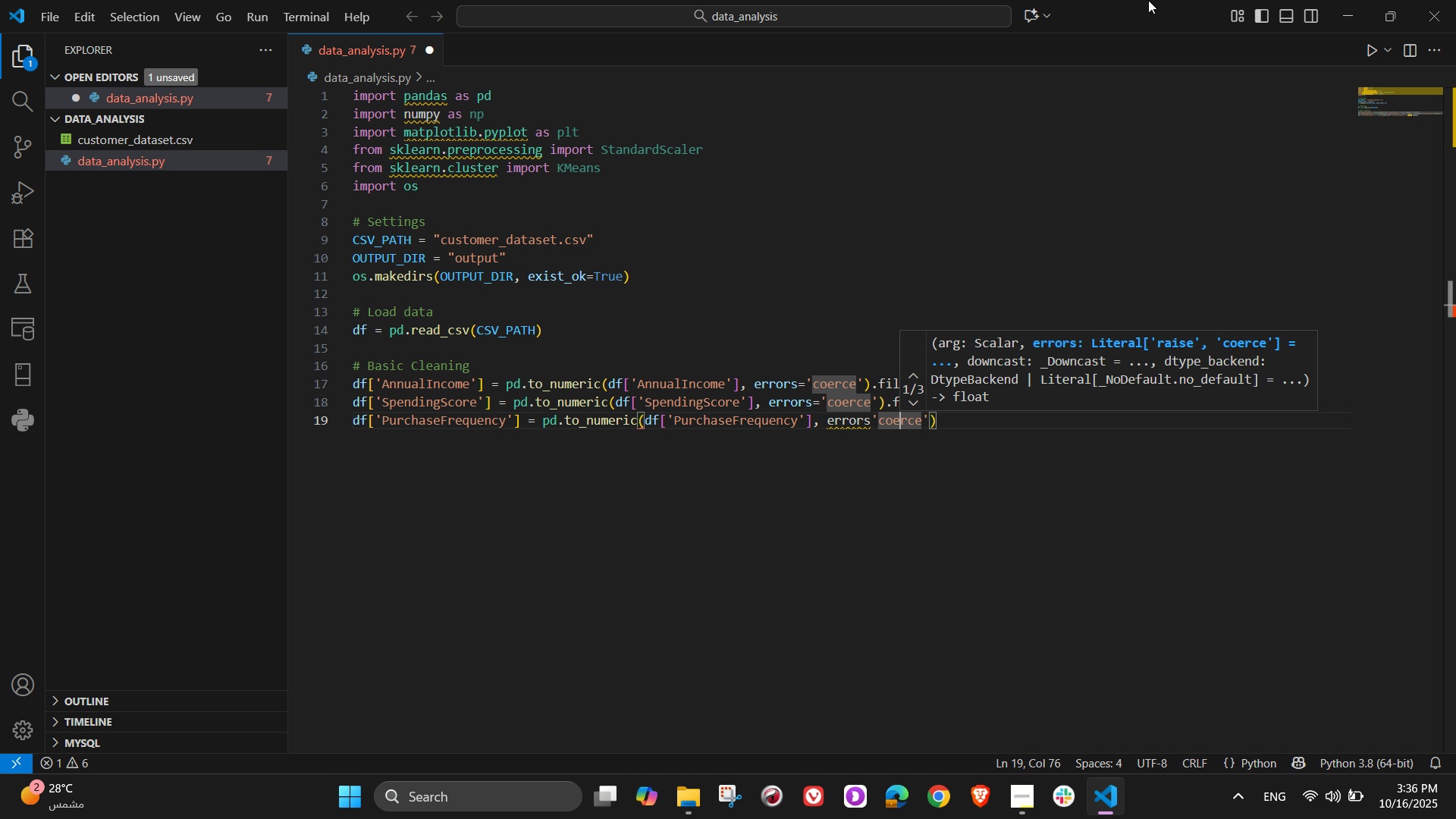 
key(ArrowLeft)
 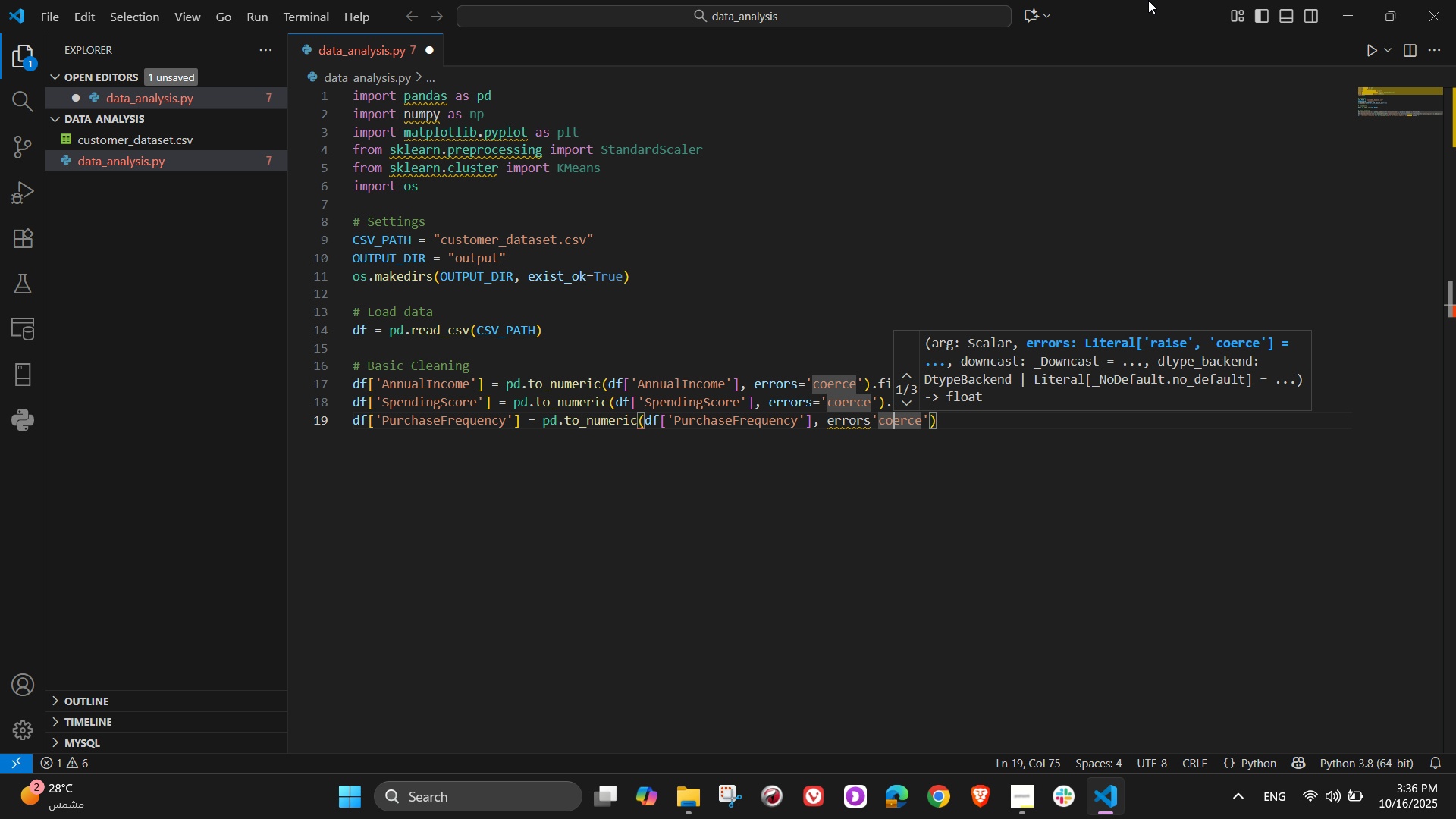 
key(ArrowLeft)
 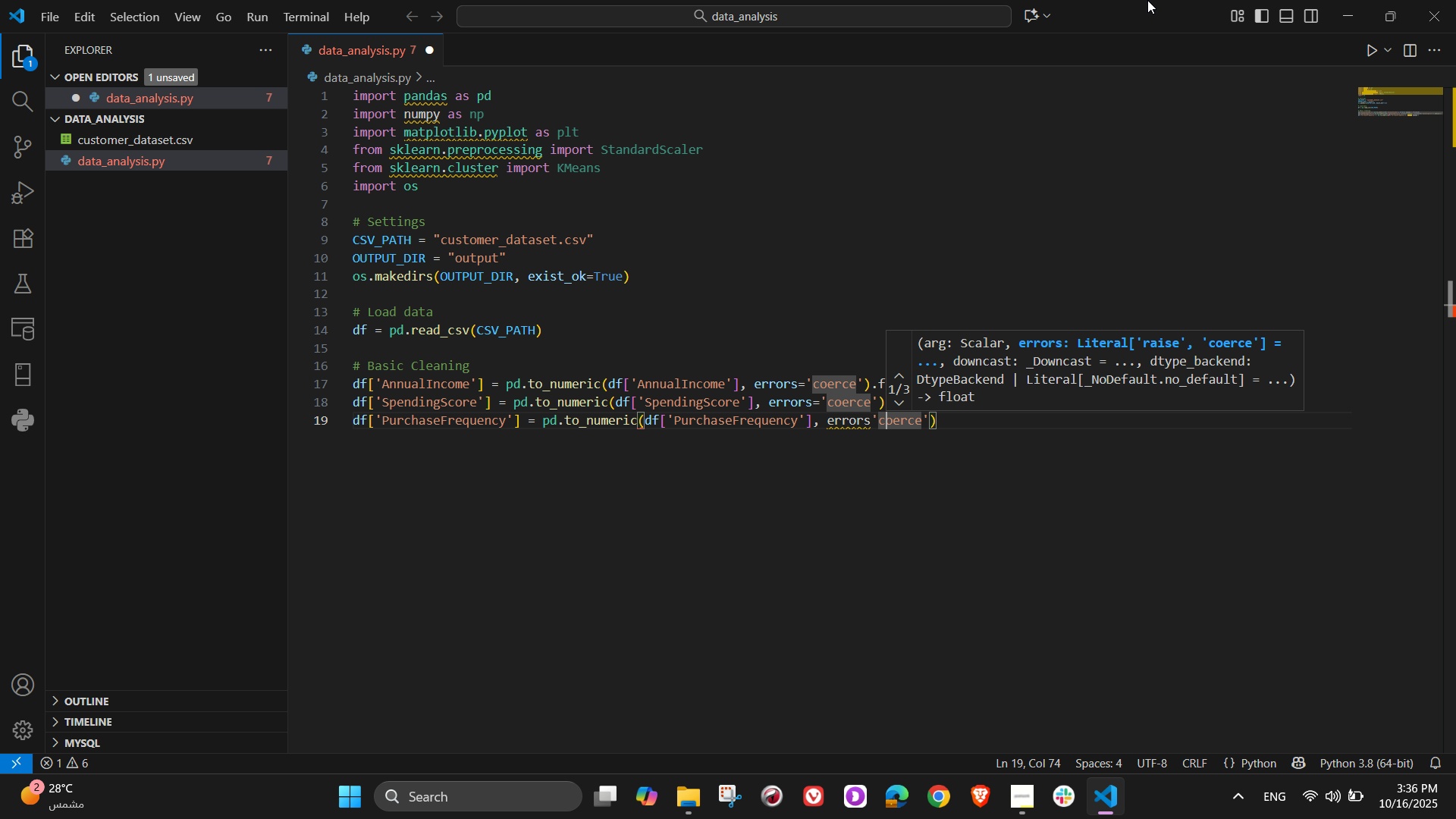 
key(ArrowLeft)
 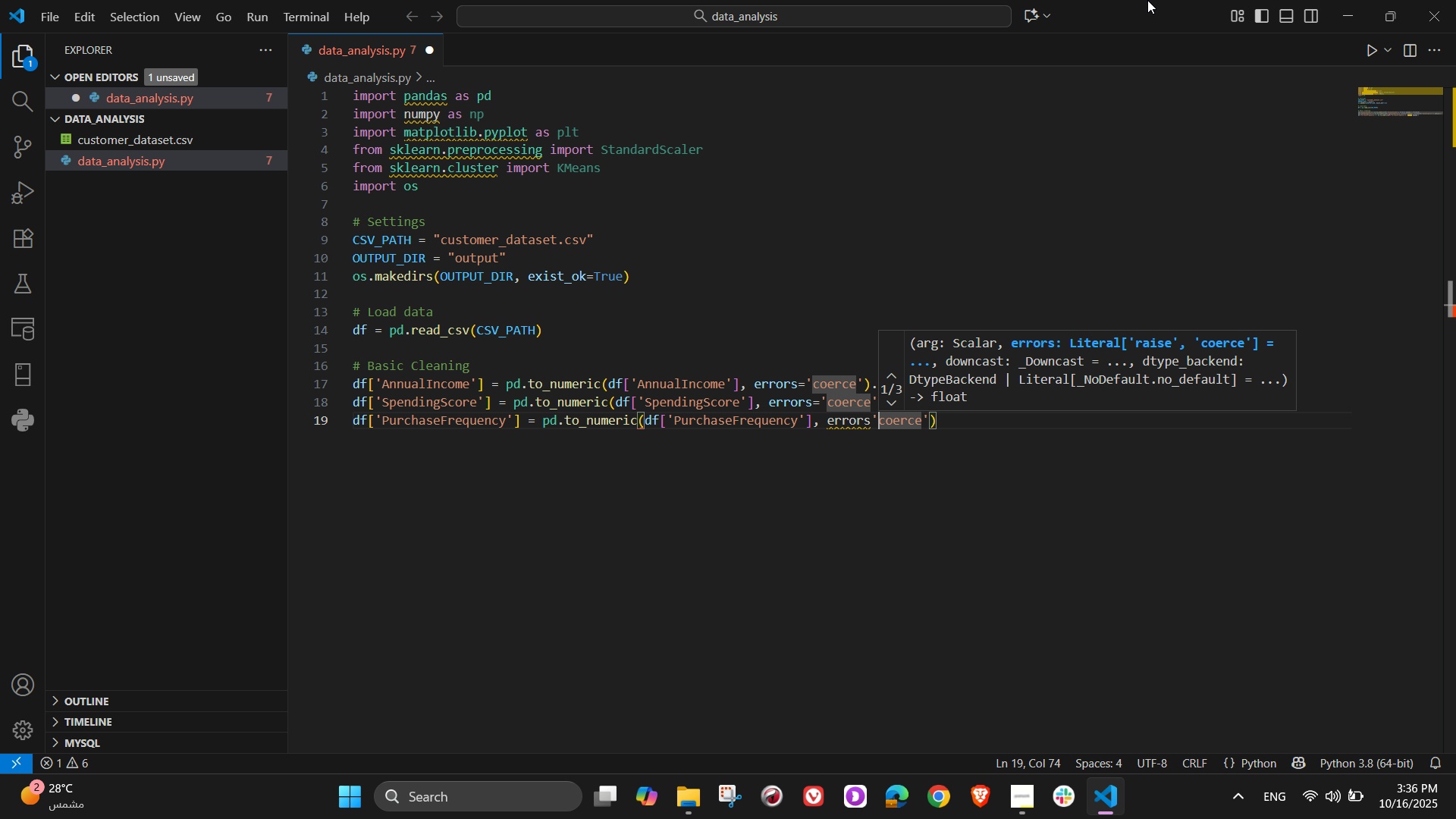 
key(ArrowLeft)
 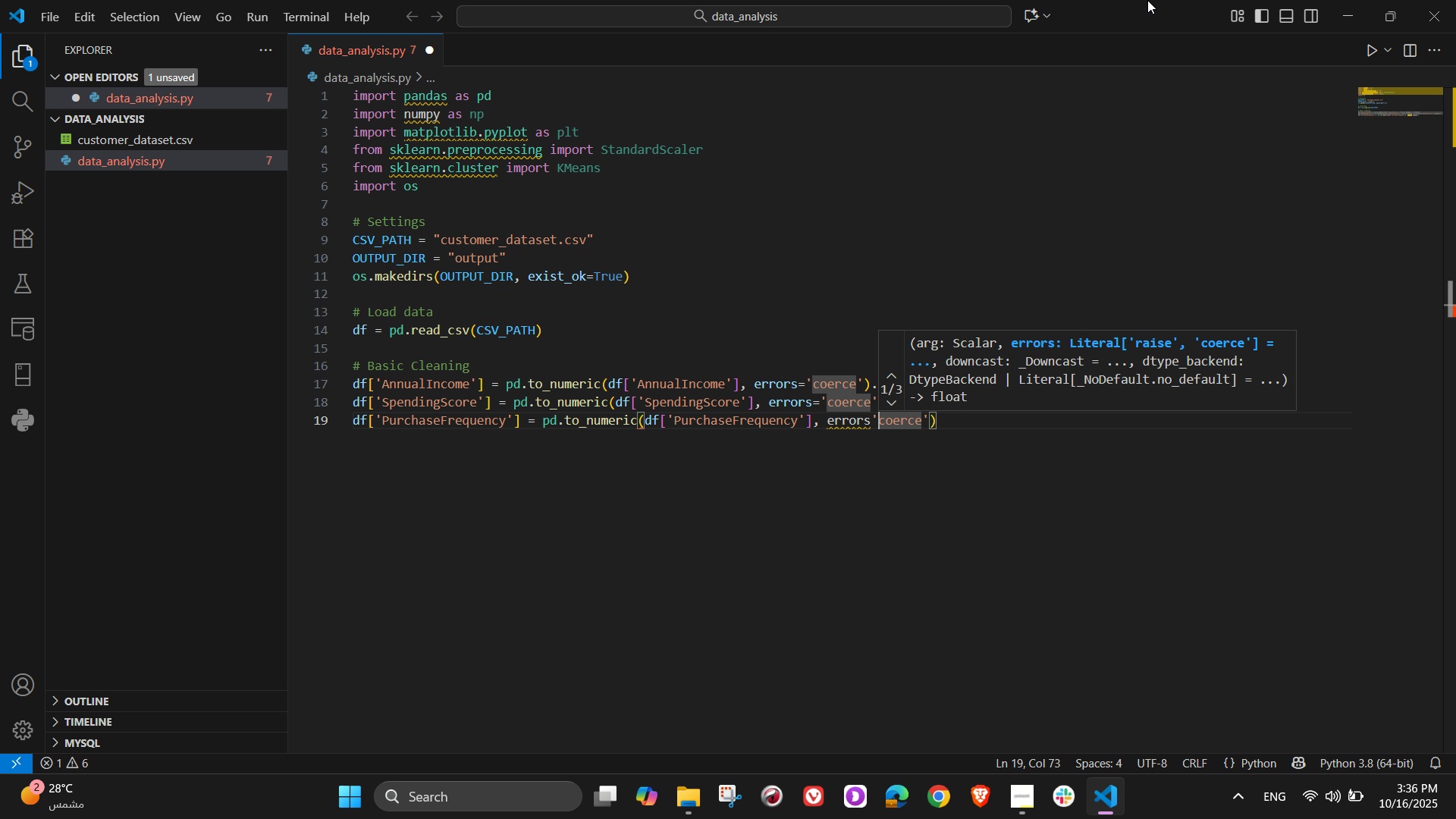 
key(ArrowLeft)
 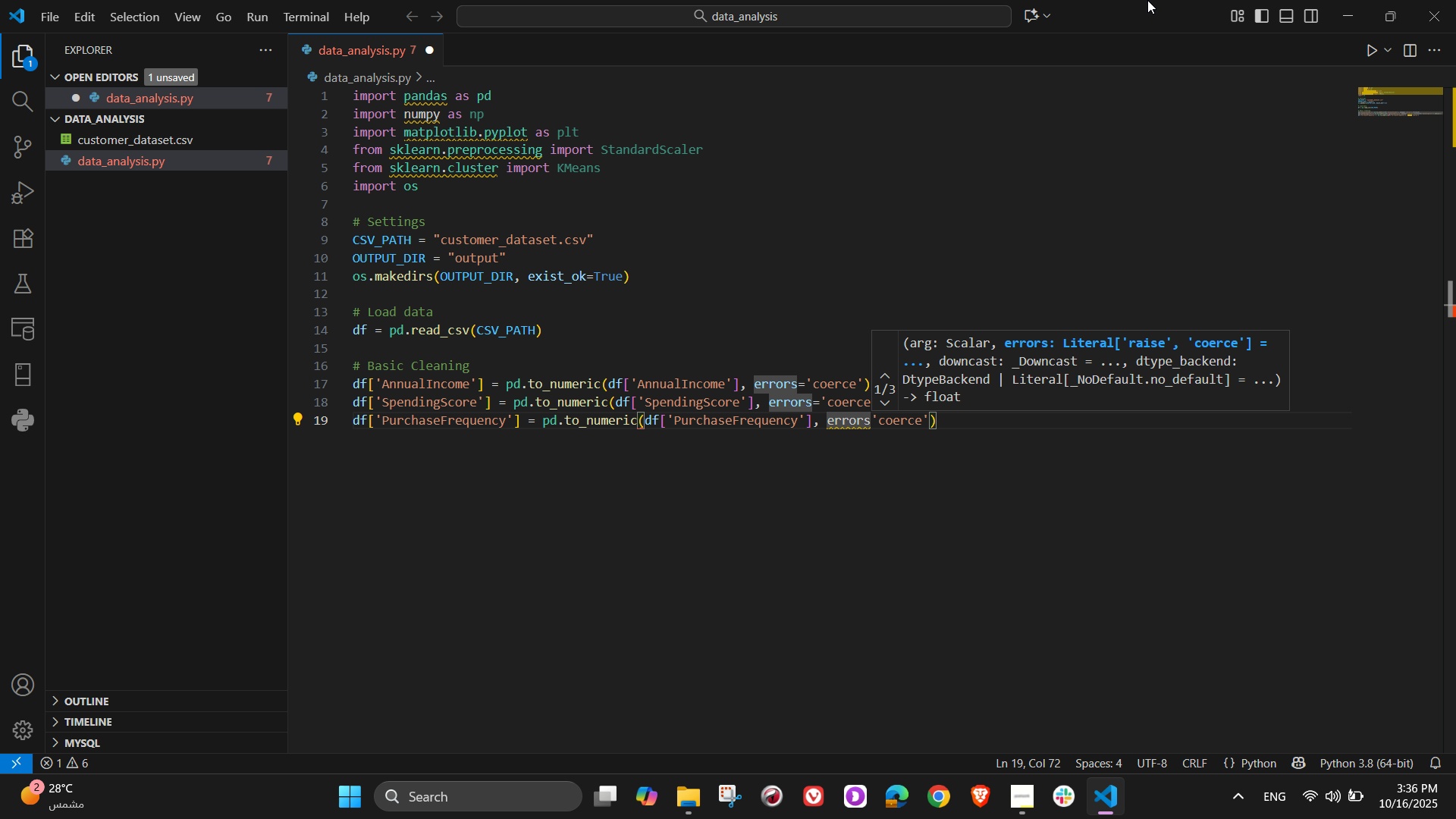 
key(Equal)
 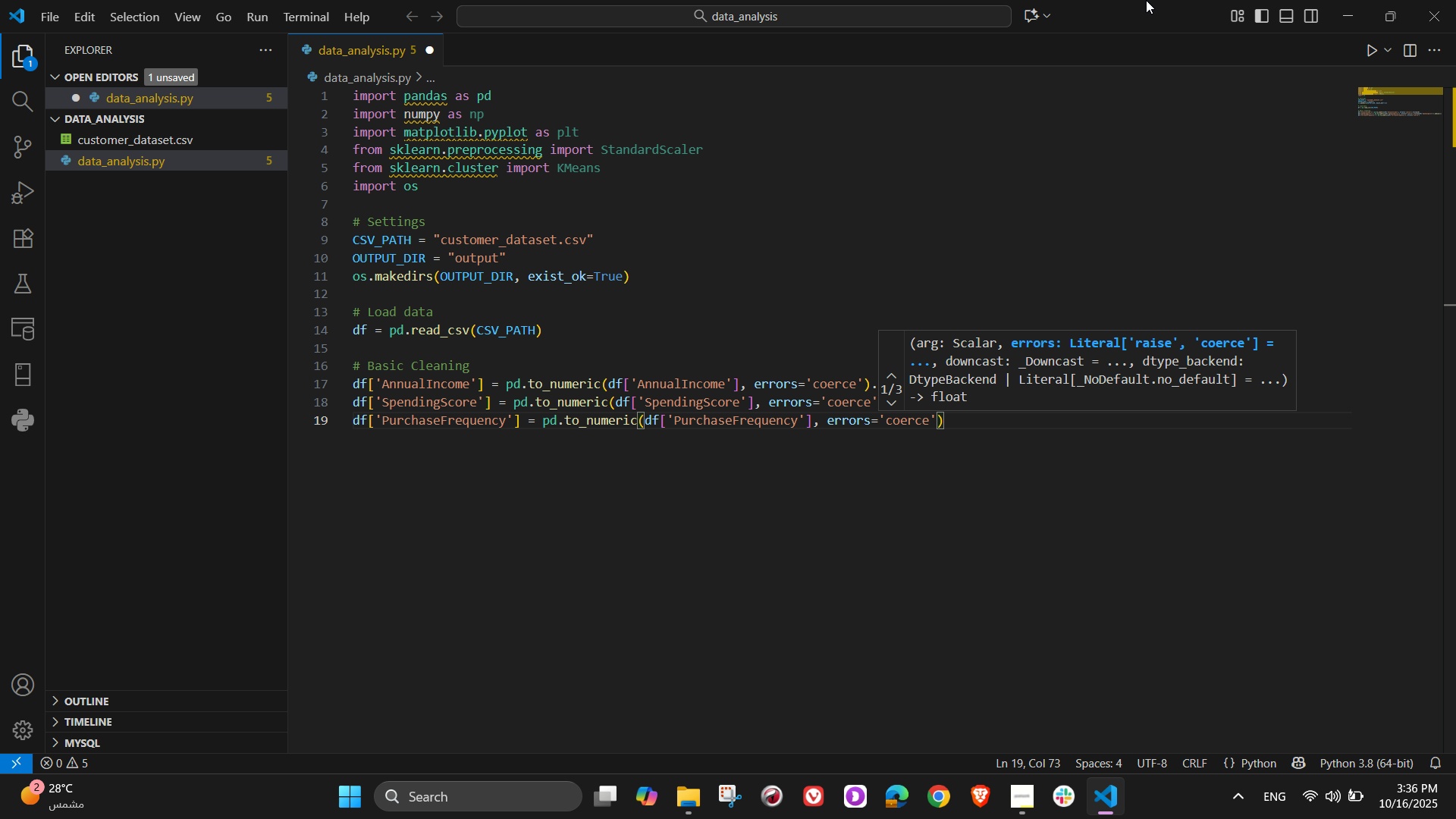 
hold_key(key=ArrowRight, duration=0.97)
 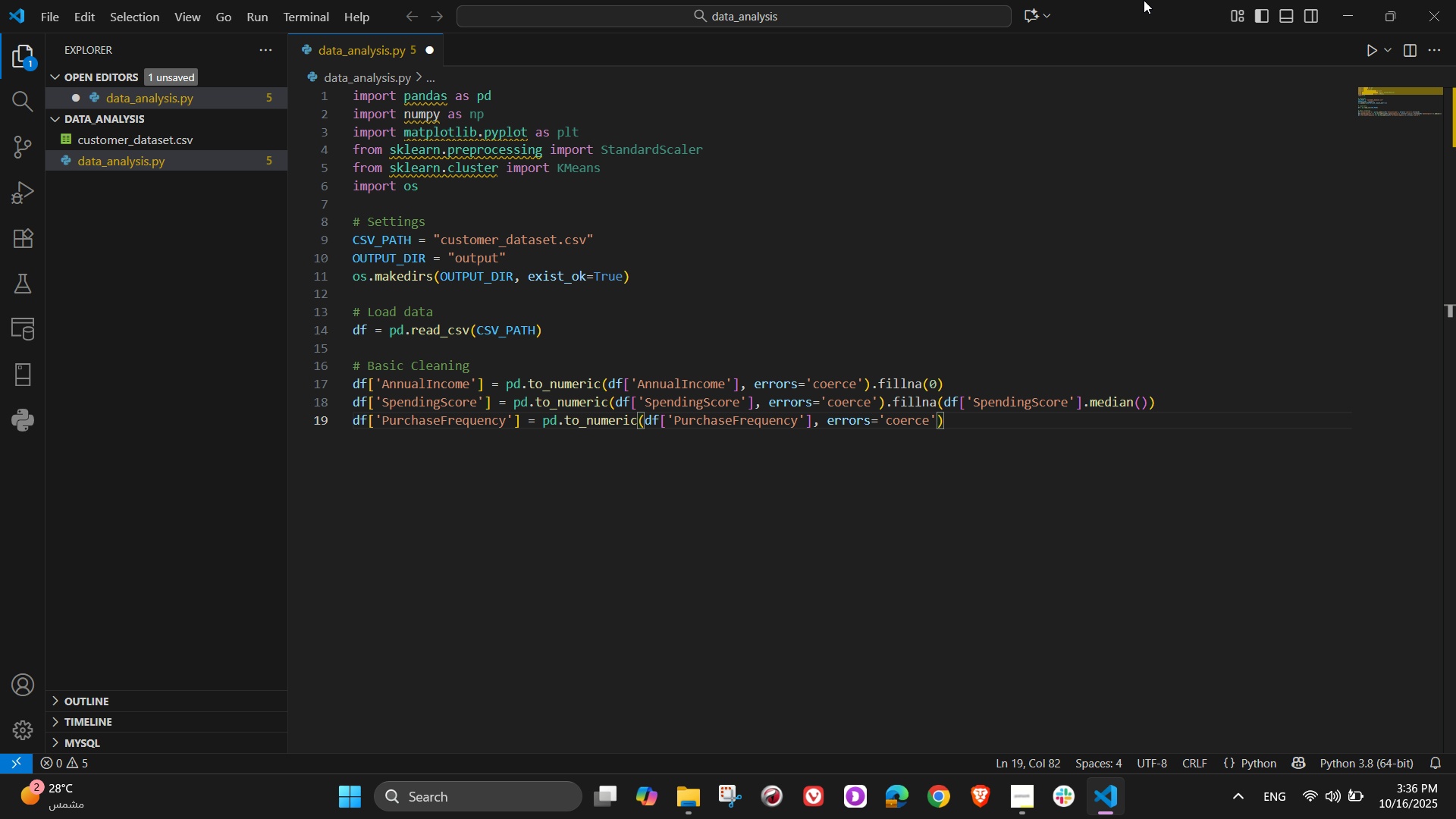 
key(ArrowLeft)
 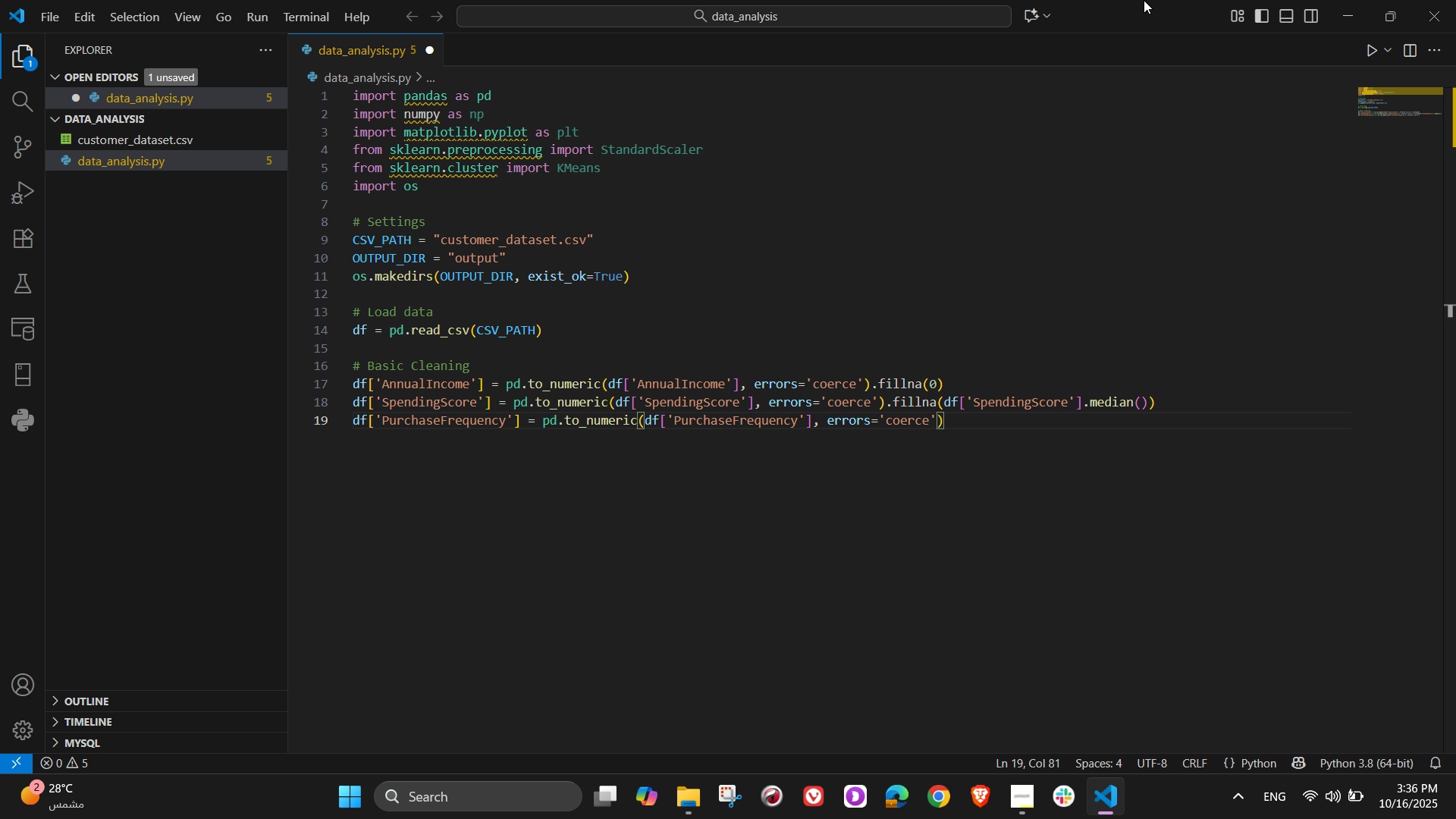 
key(ArrowRight)
 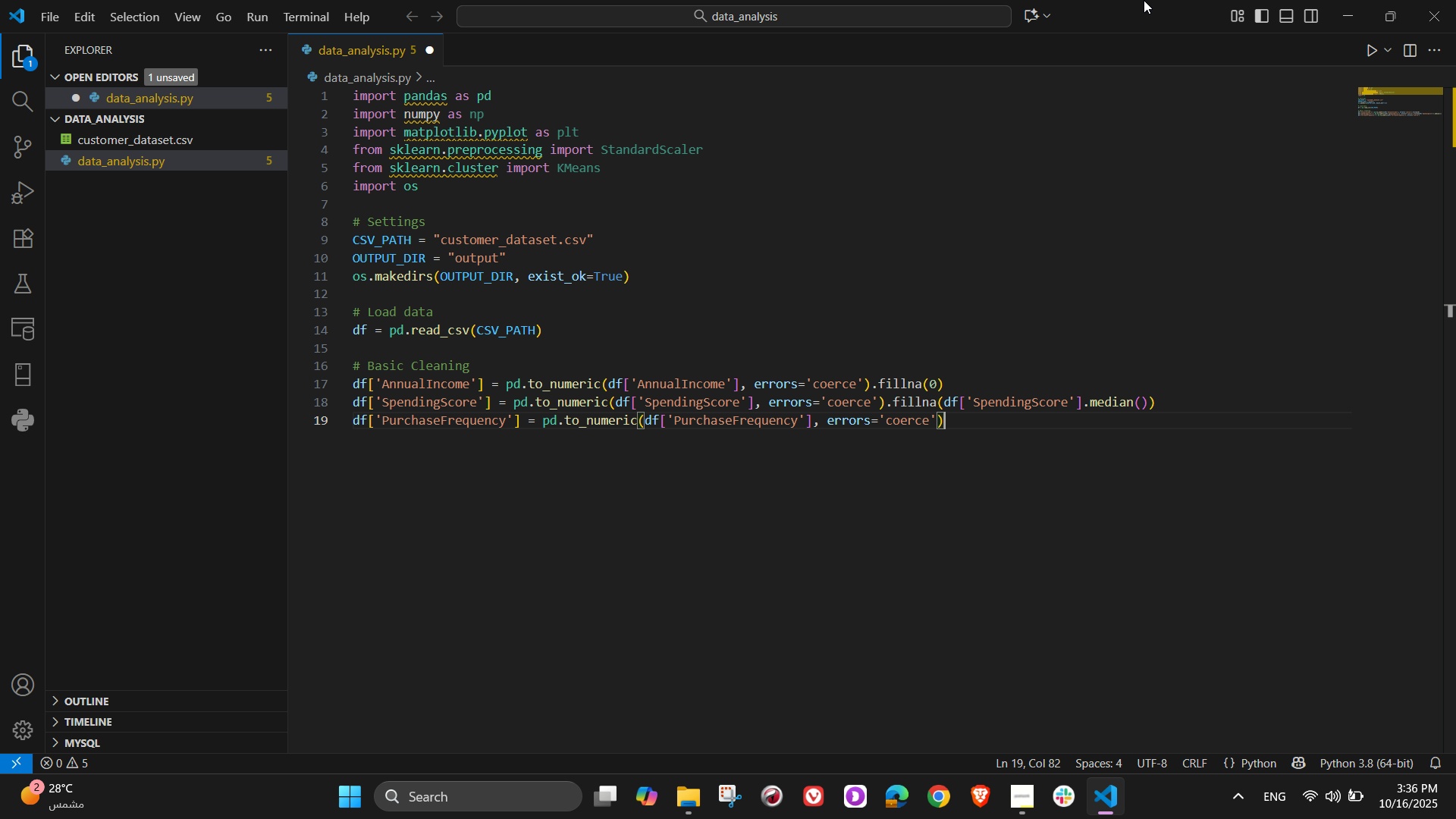 
type(.fillna)
 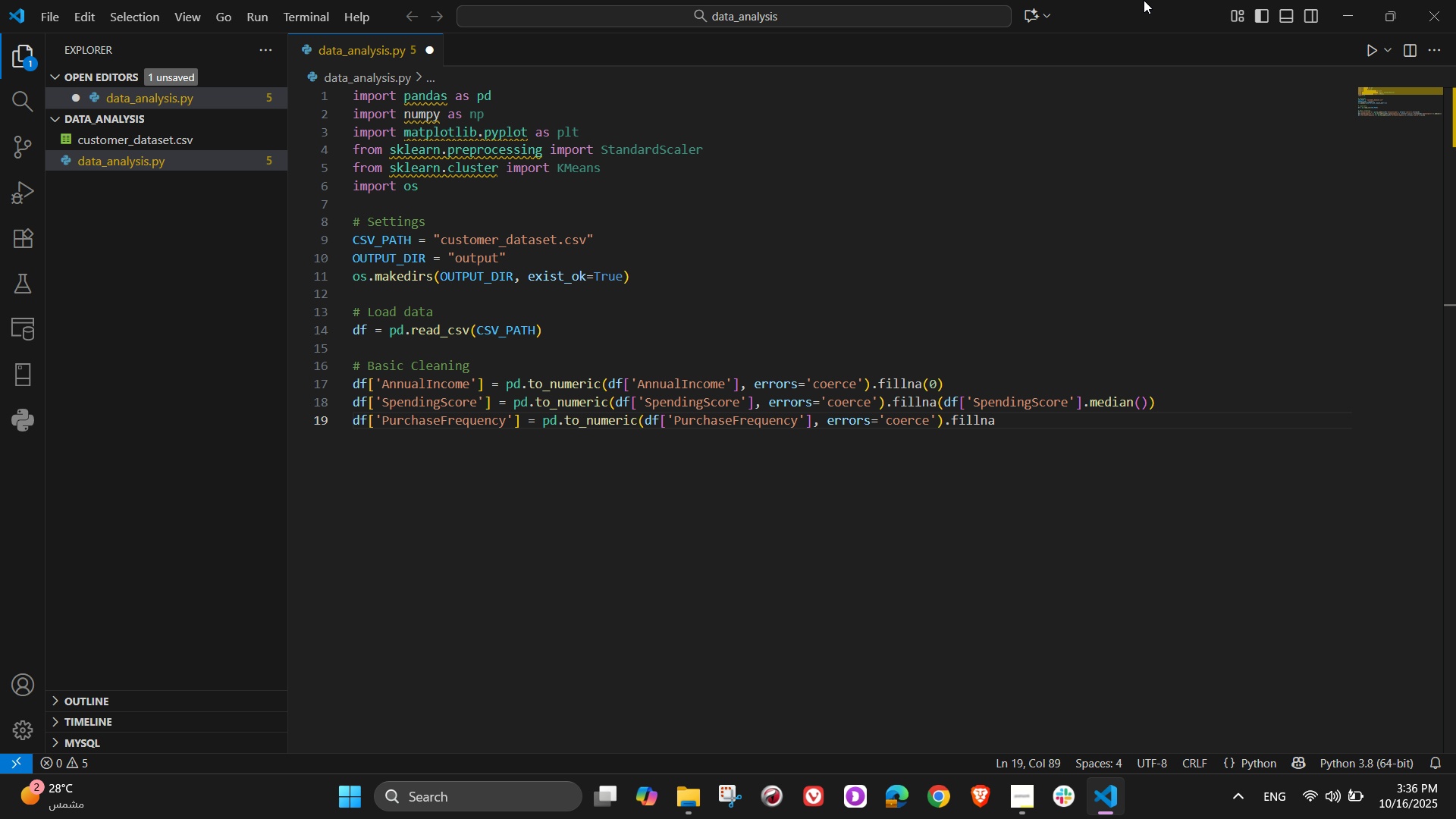 
key(Shift+9)
 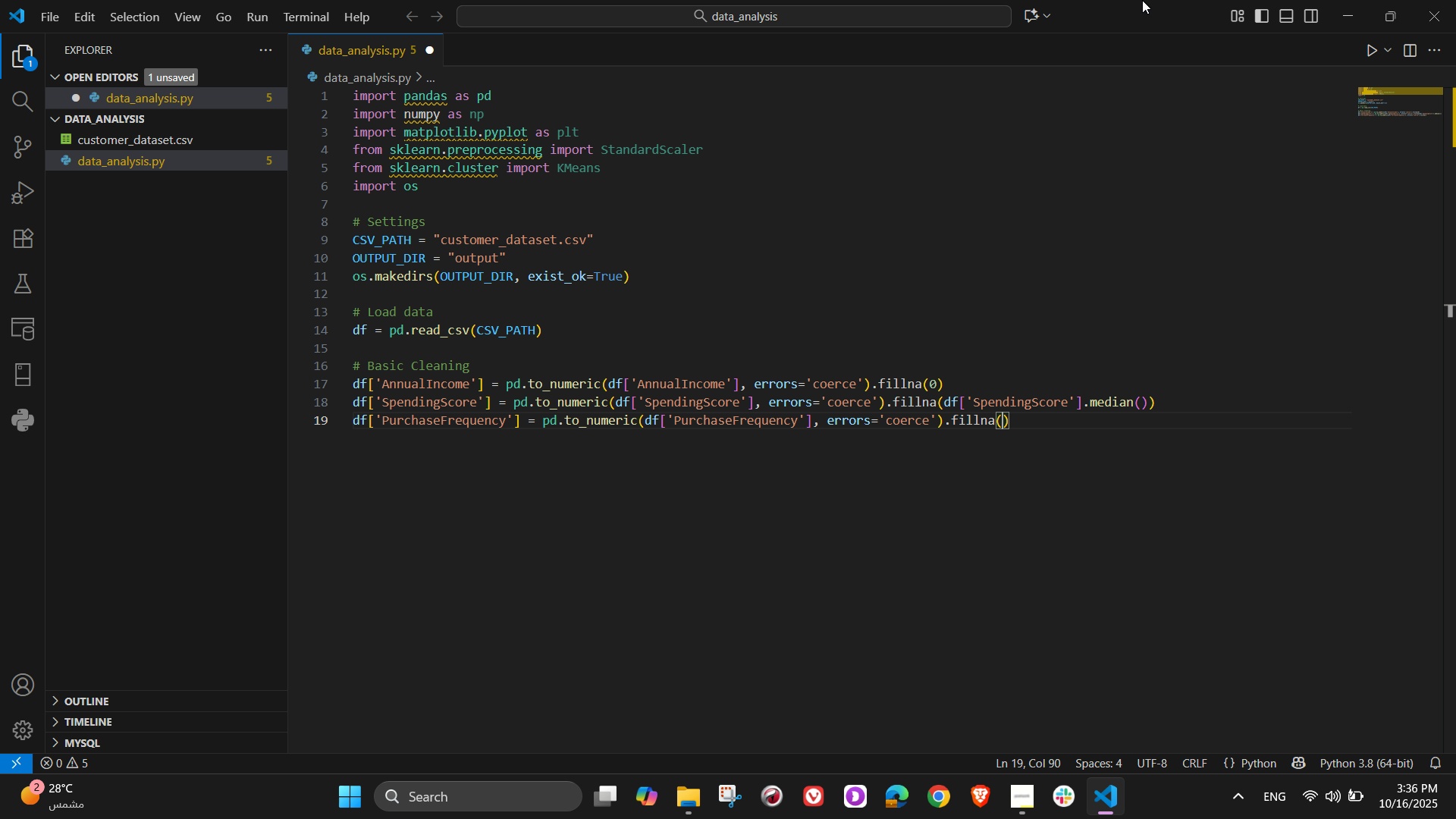 
key(Numpad0)
 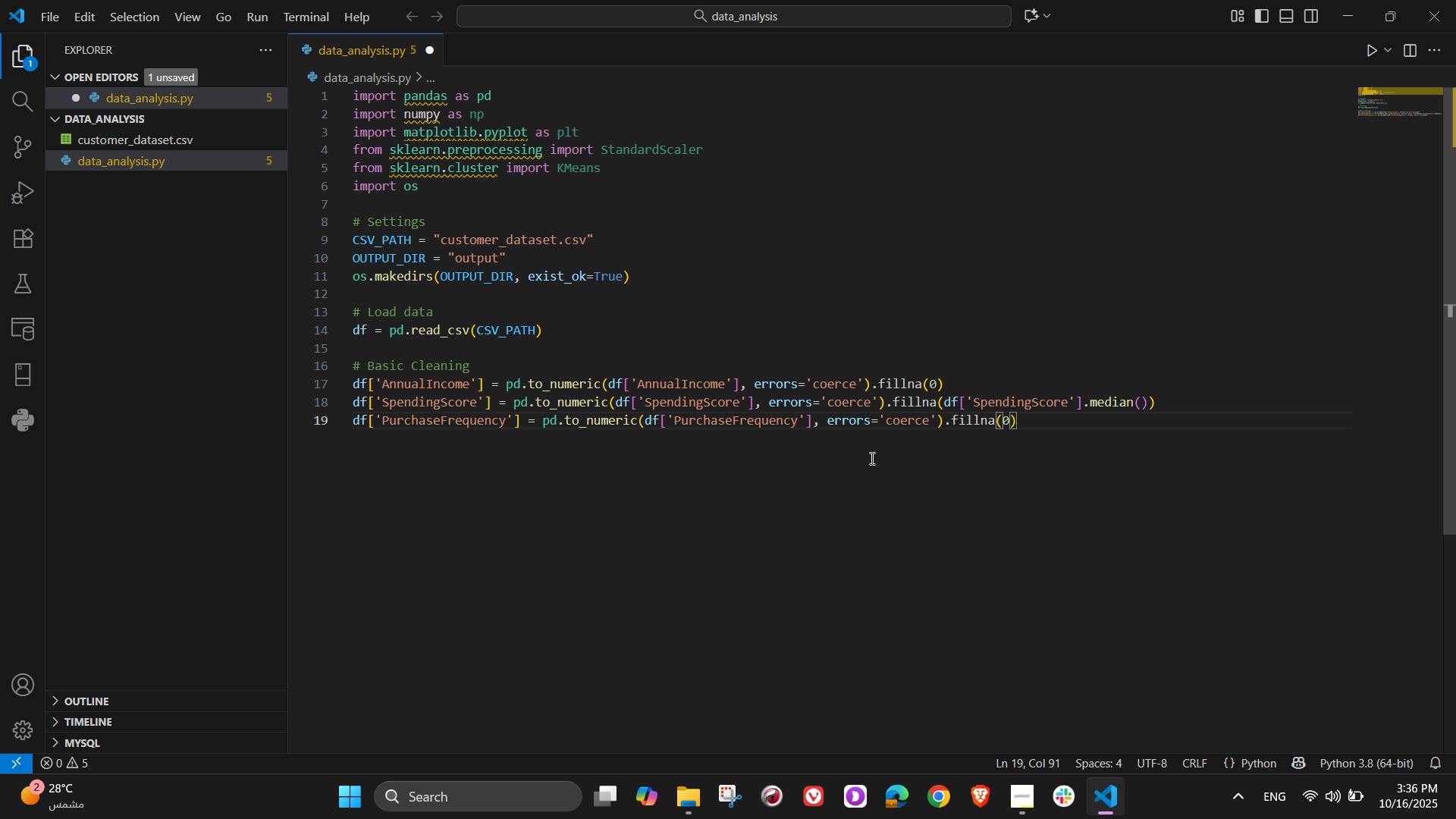 
left_click([127, 144])
 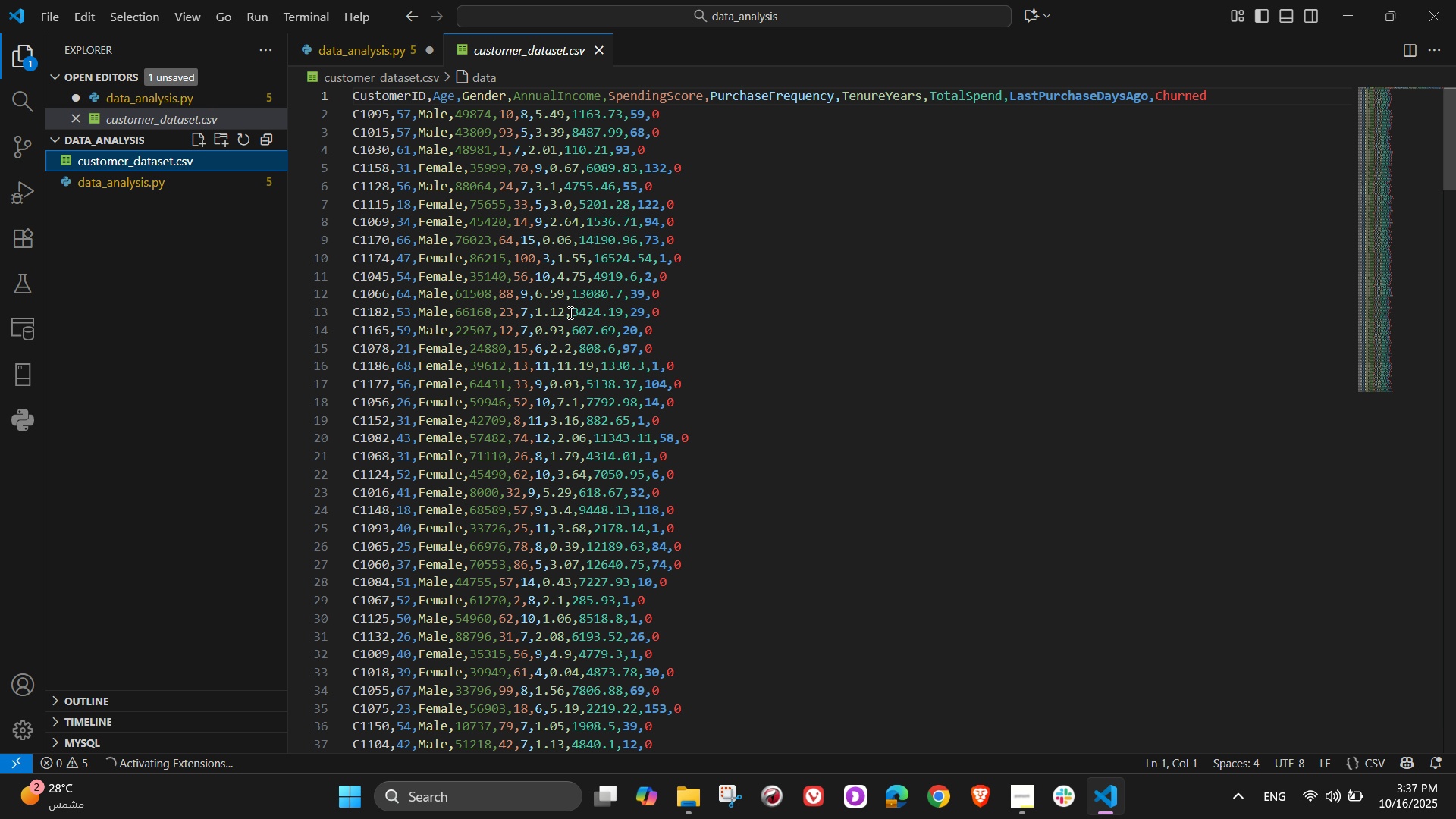 
scroll: coordinate [641, 374], scroll_direction: up, amount: 2.0
 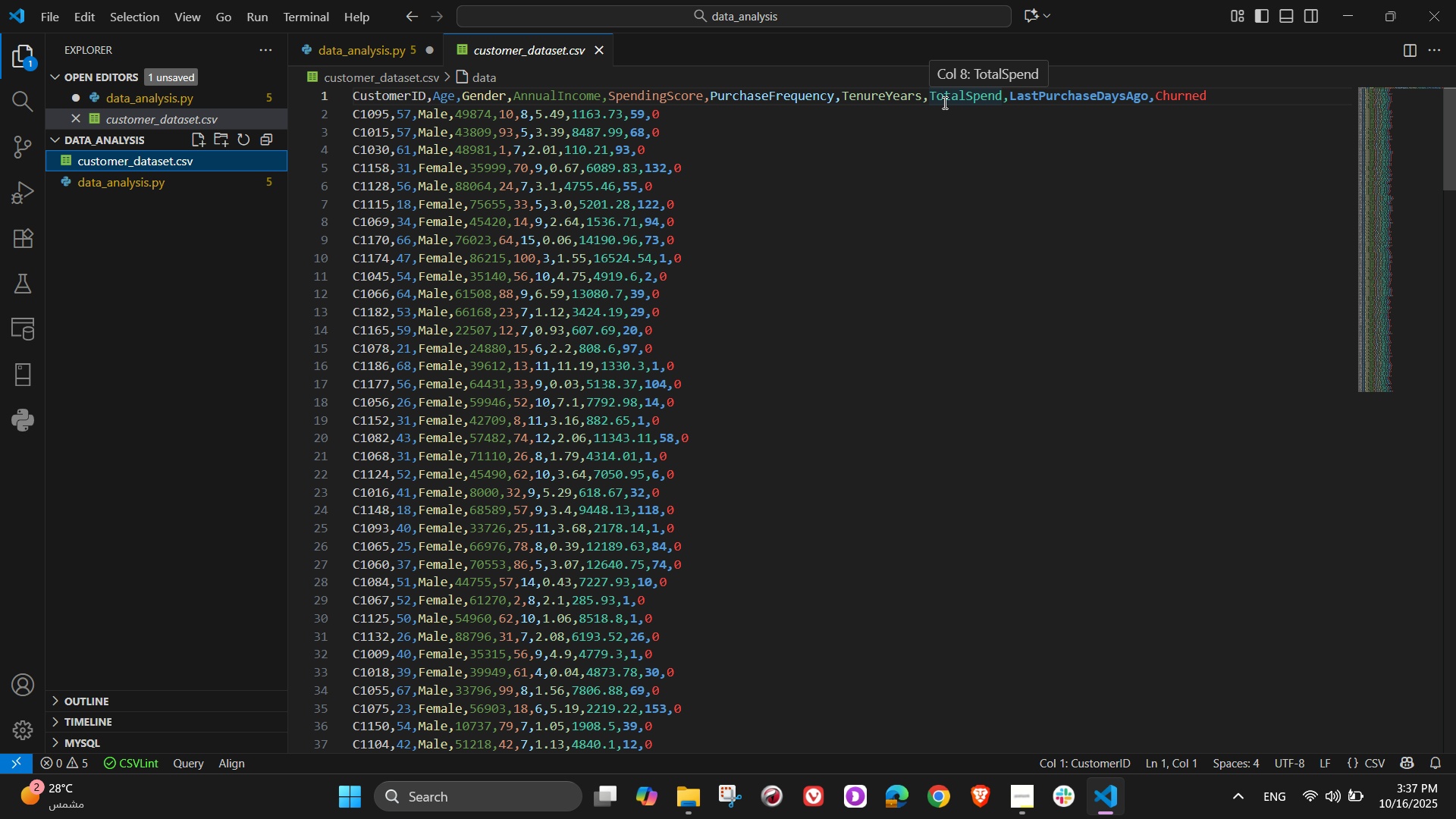 
wait(12.42)
 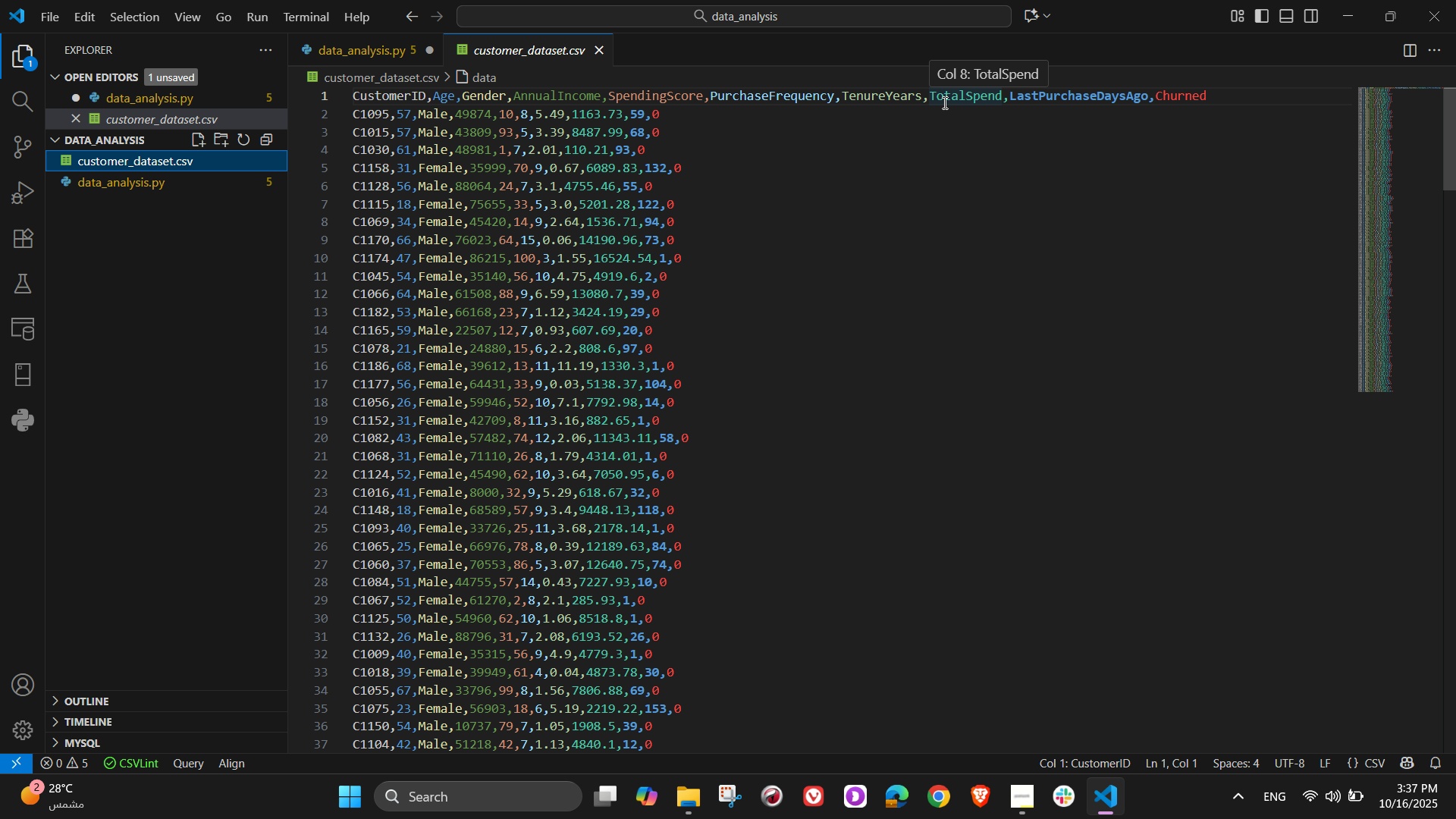 
scroll: coordinate [732, 302], scroll_direction: down, amount: 9.0
 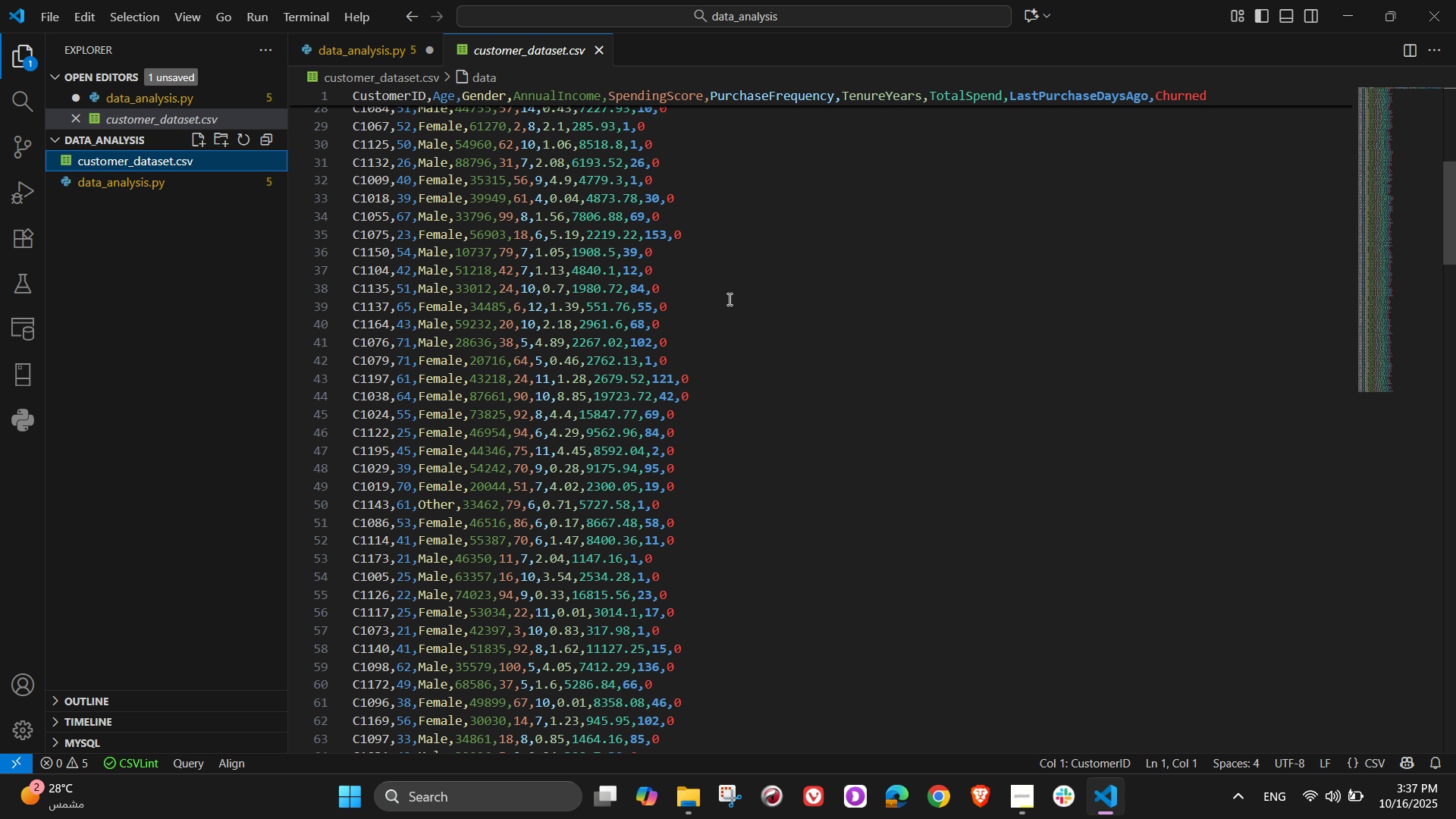 
scroll: coordinate [635, 293], scroll_direction: up, amount: 22.0
 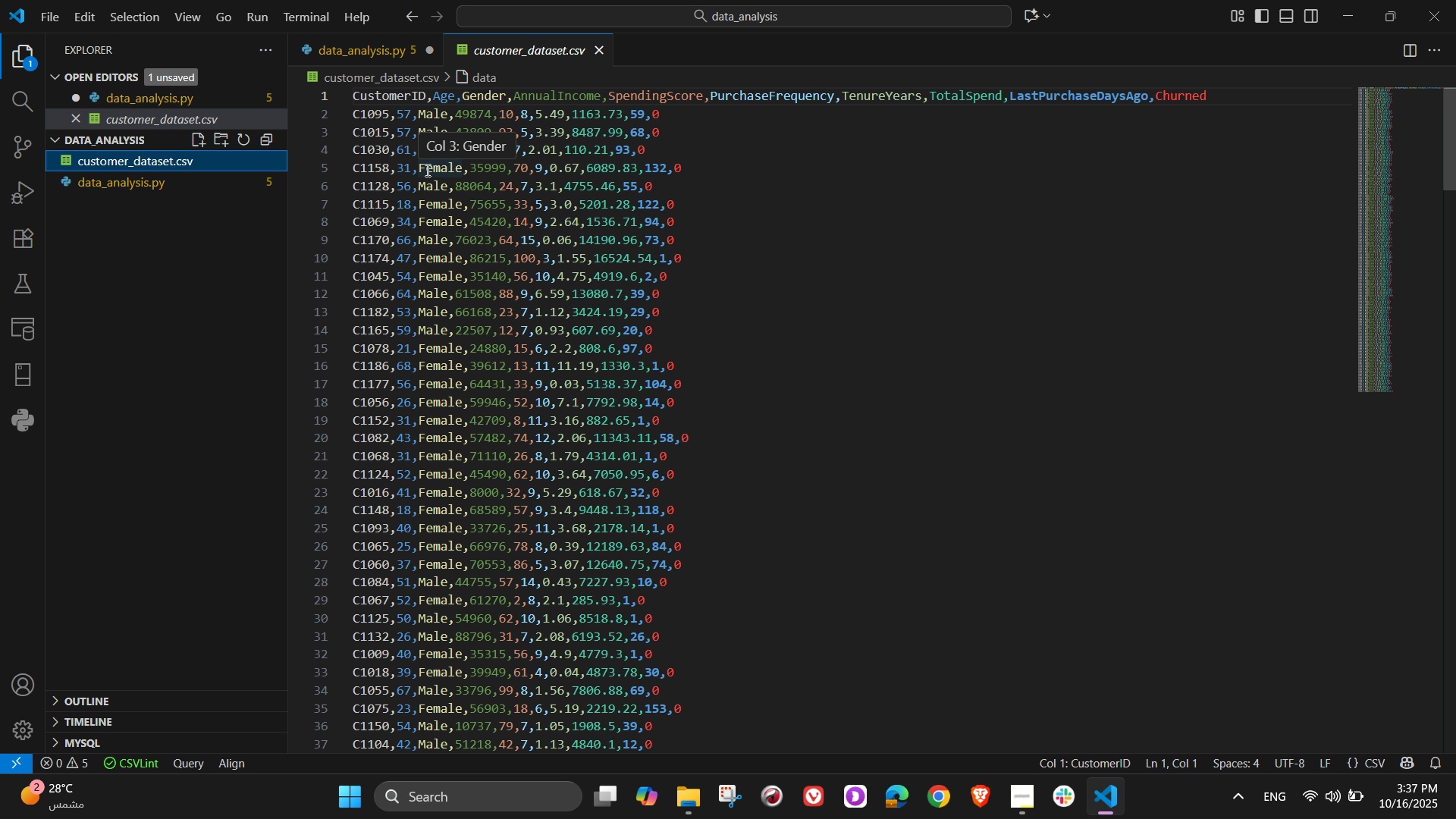 
wait(8.17)
 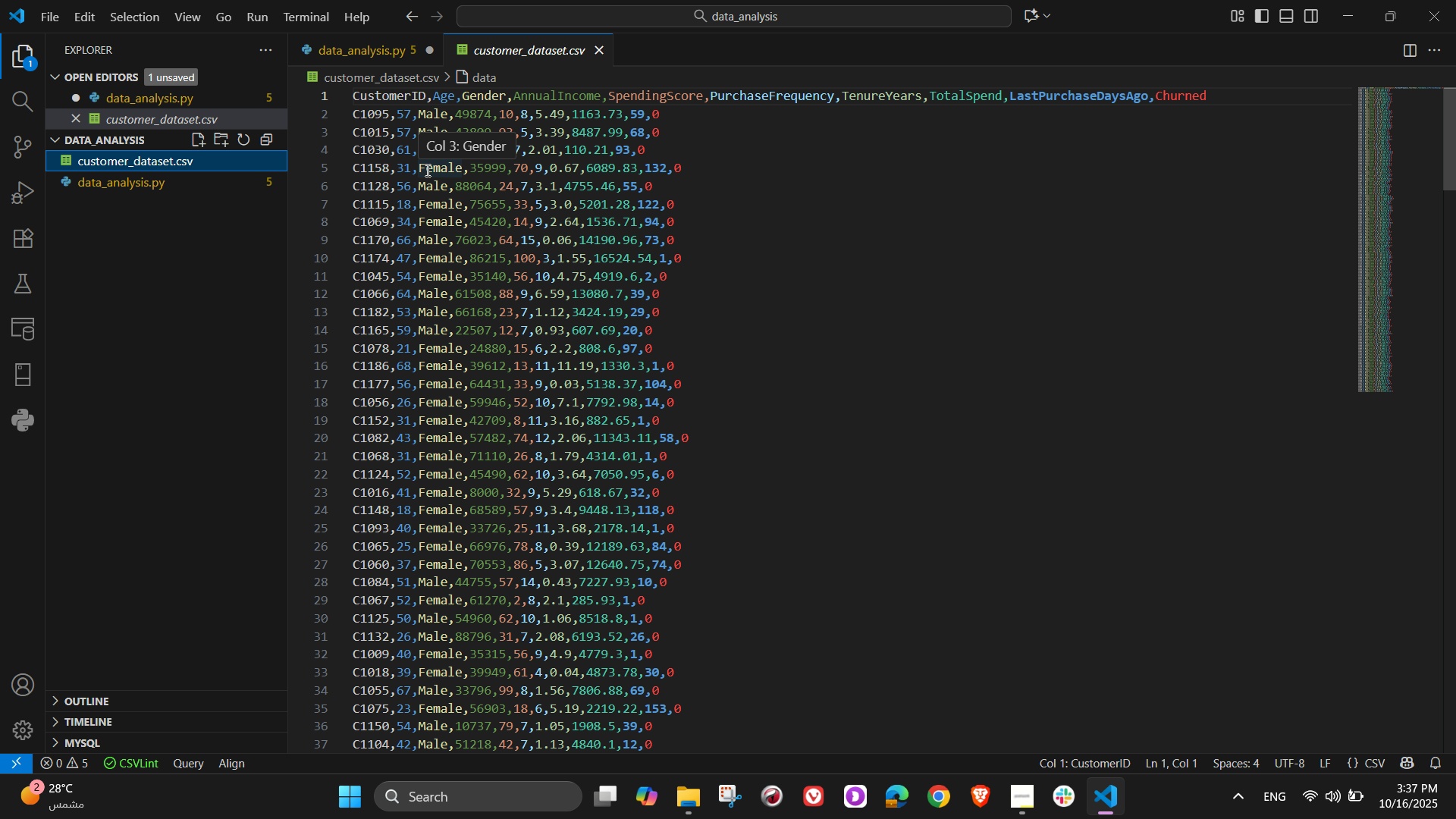 
left_click([142, 184])
 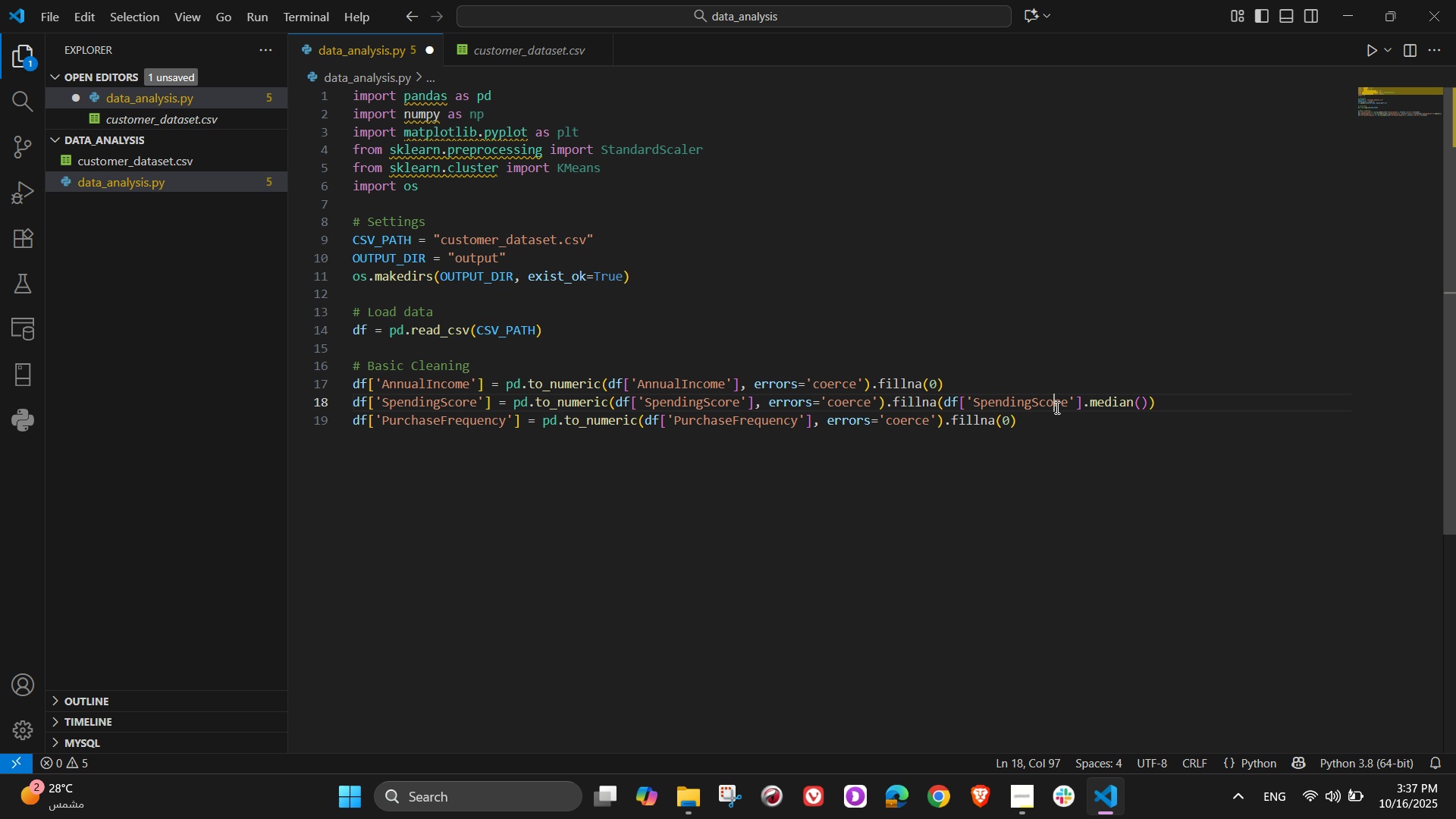 
double_click([1051, 419])
 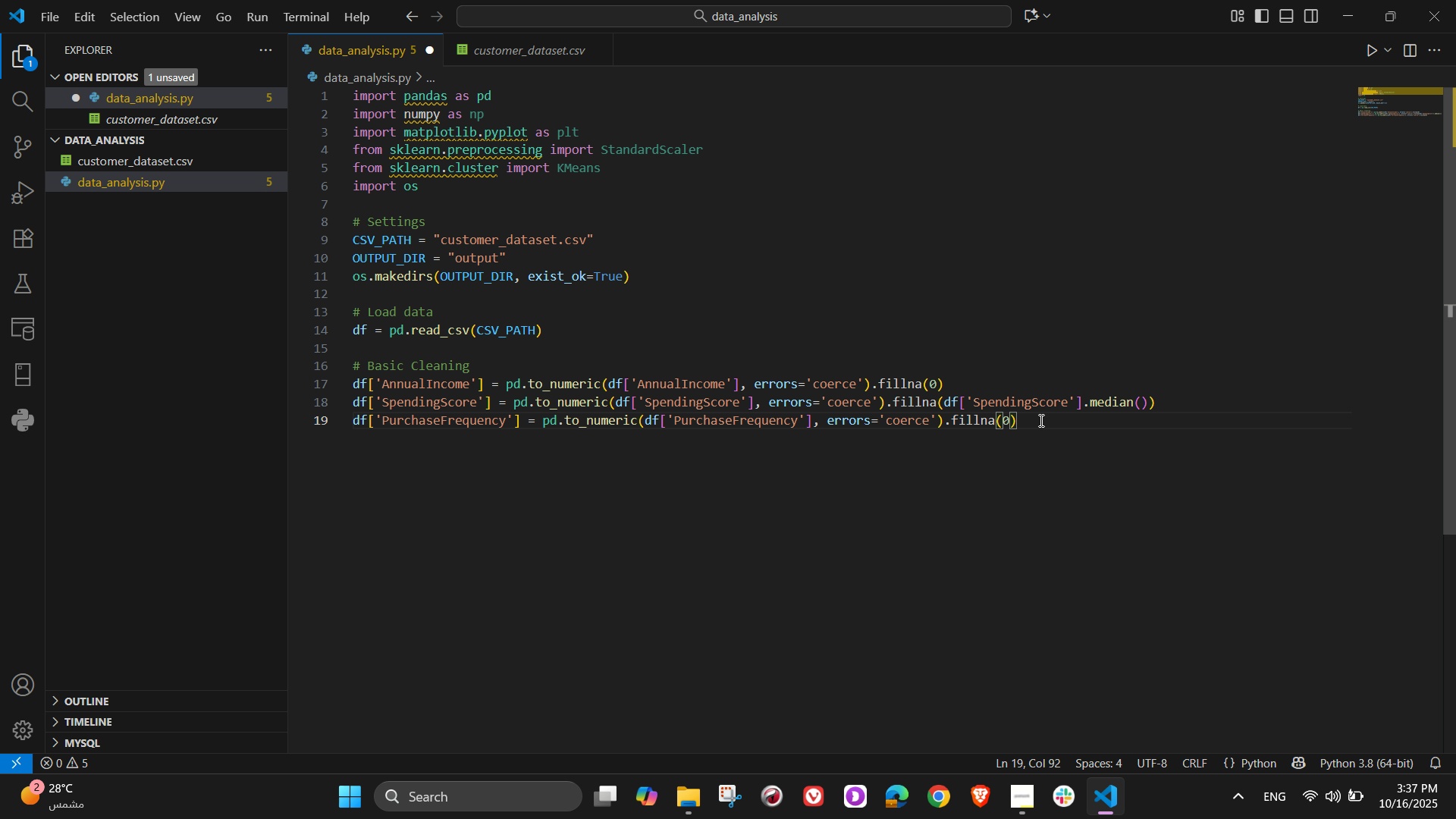 
key(NumpadEnter)
 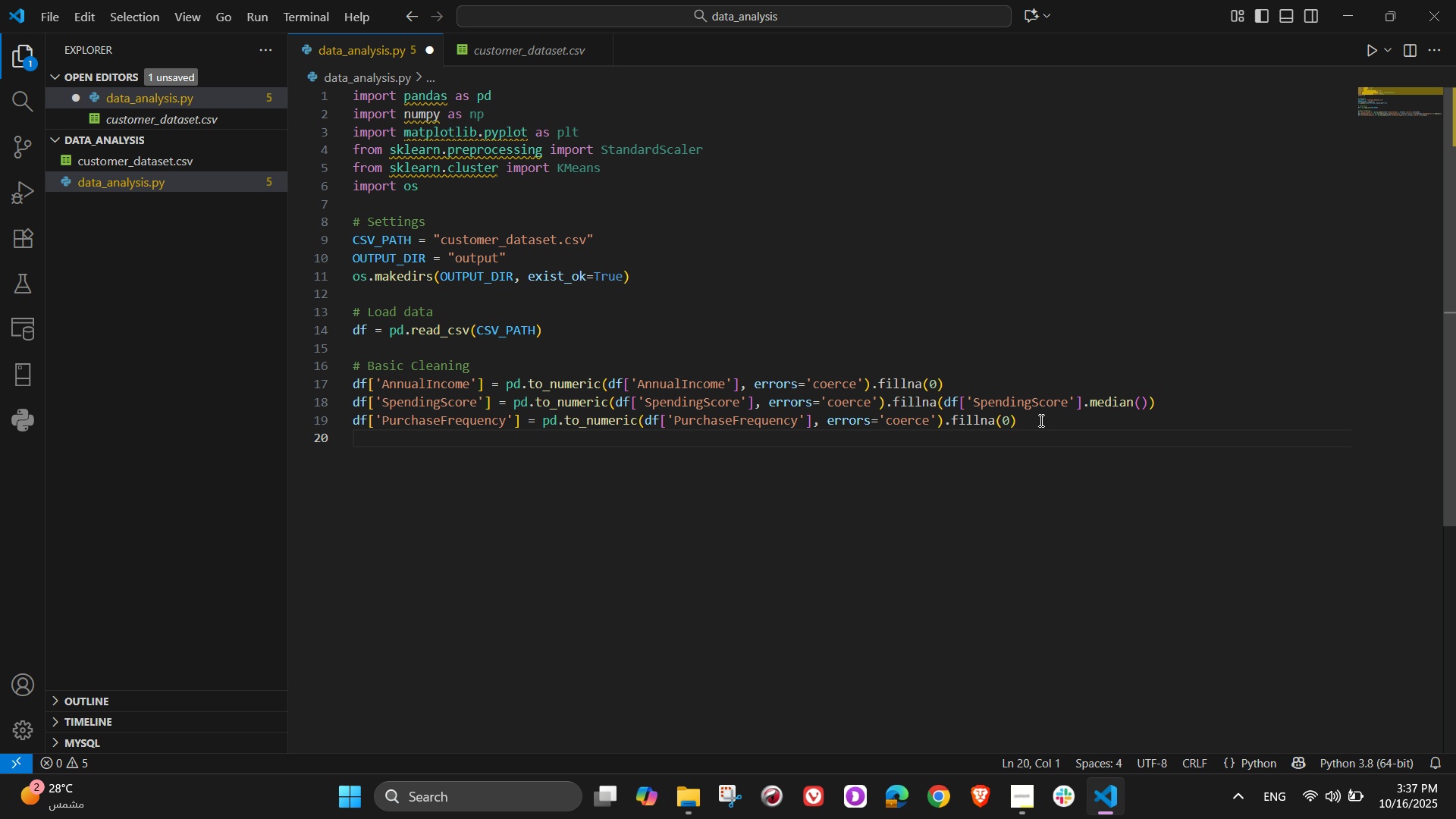 
type(df[Total)
 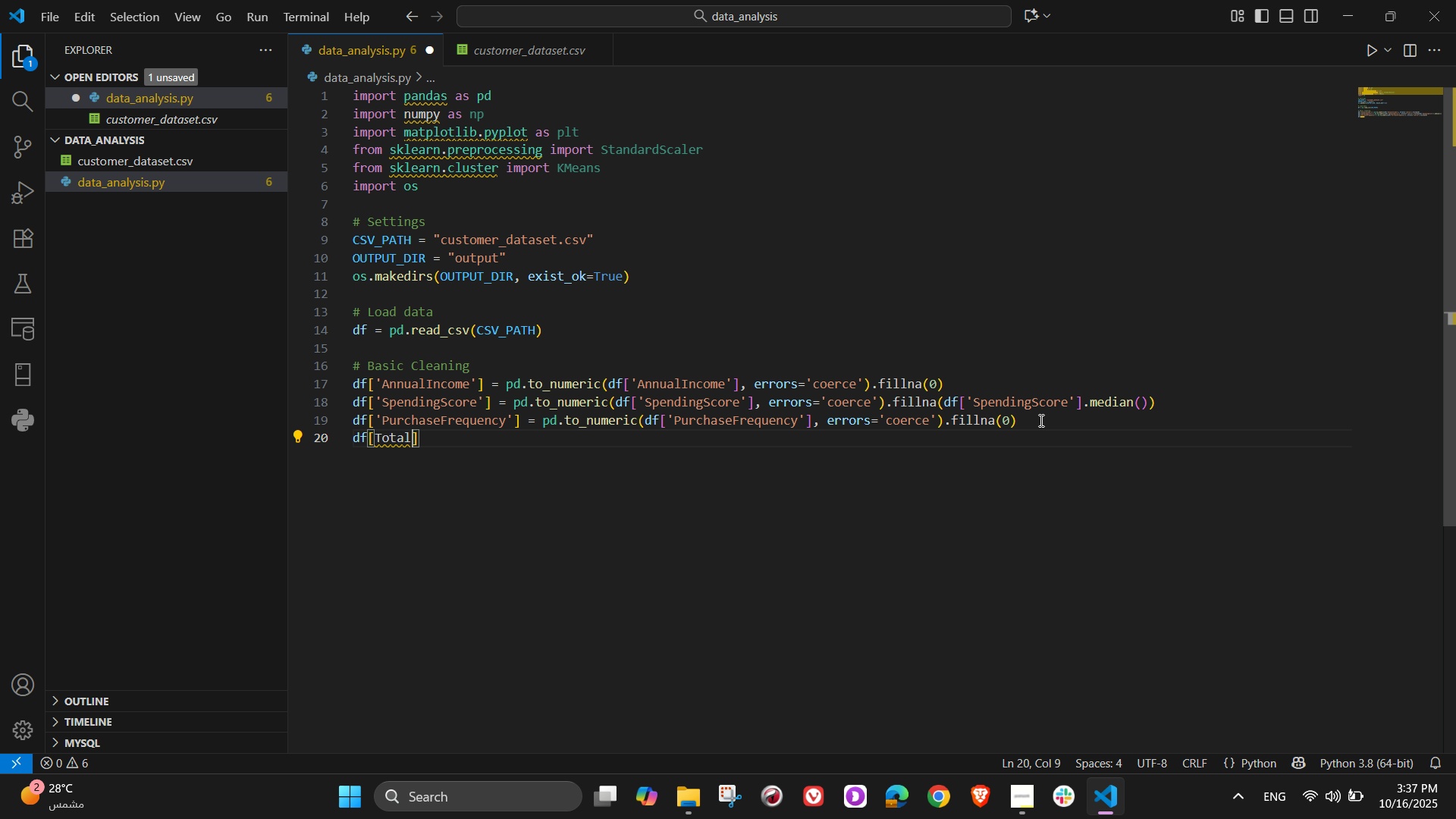 
wait(5.9)
 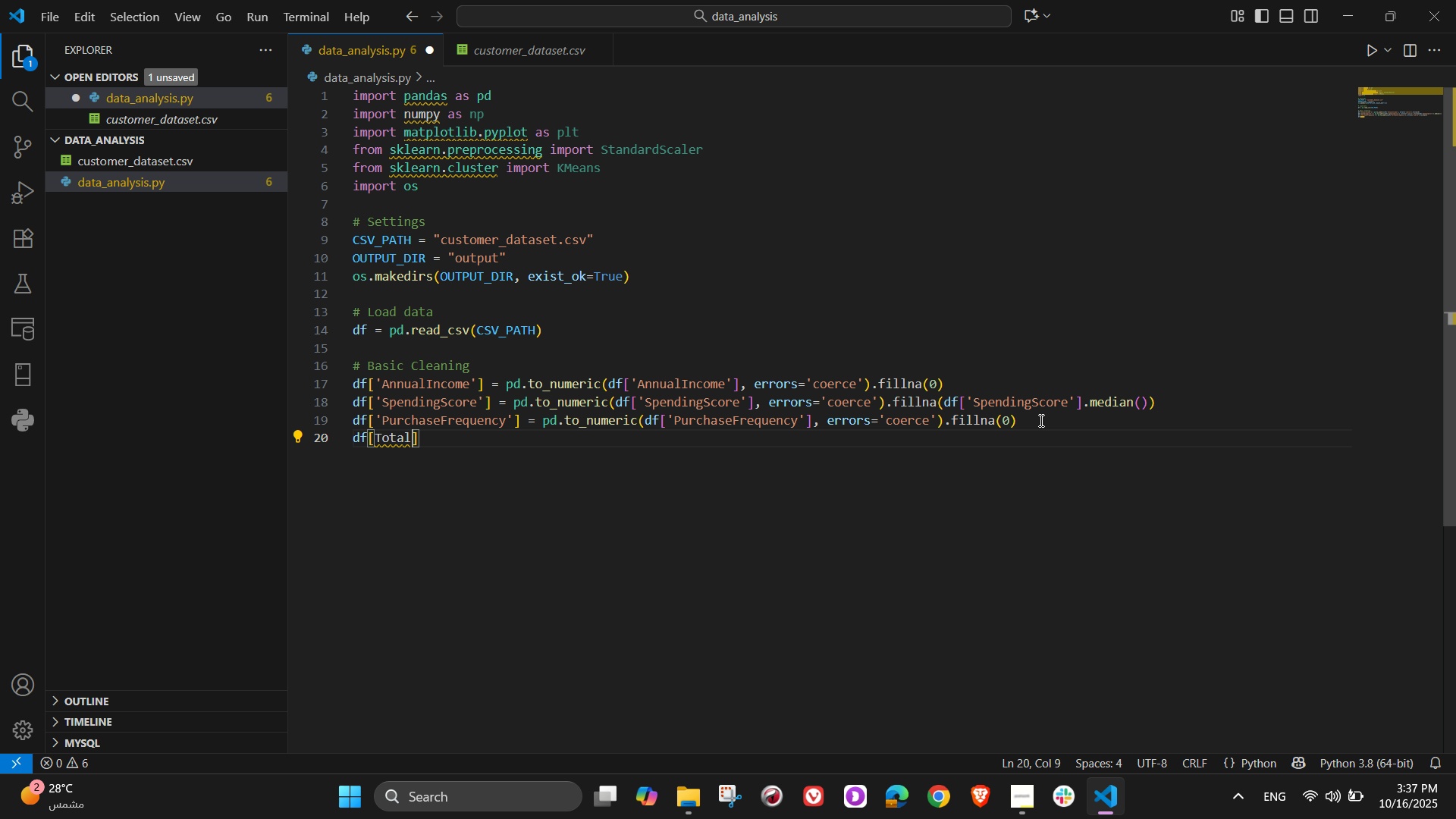 
hold_key(key=ShiftLeft, duration=0.73)
 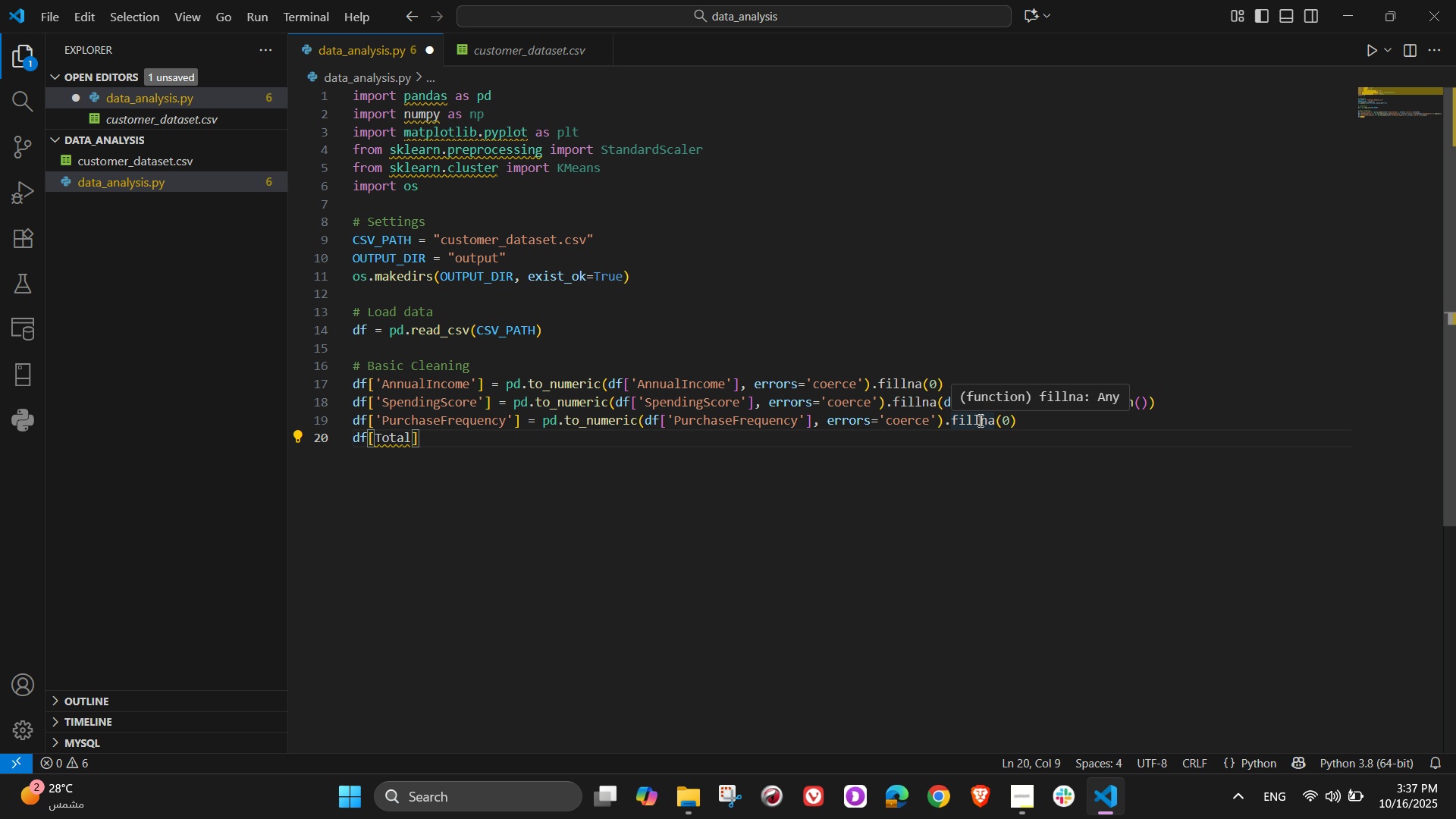 
key(Backspace)
 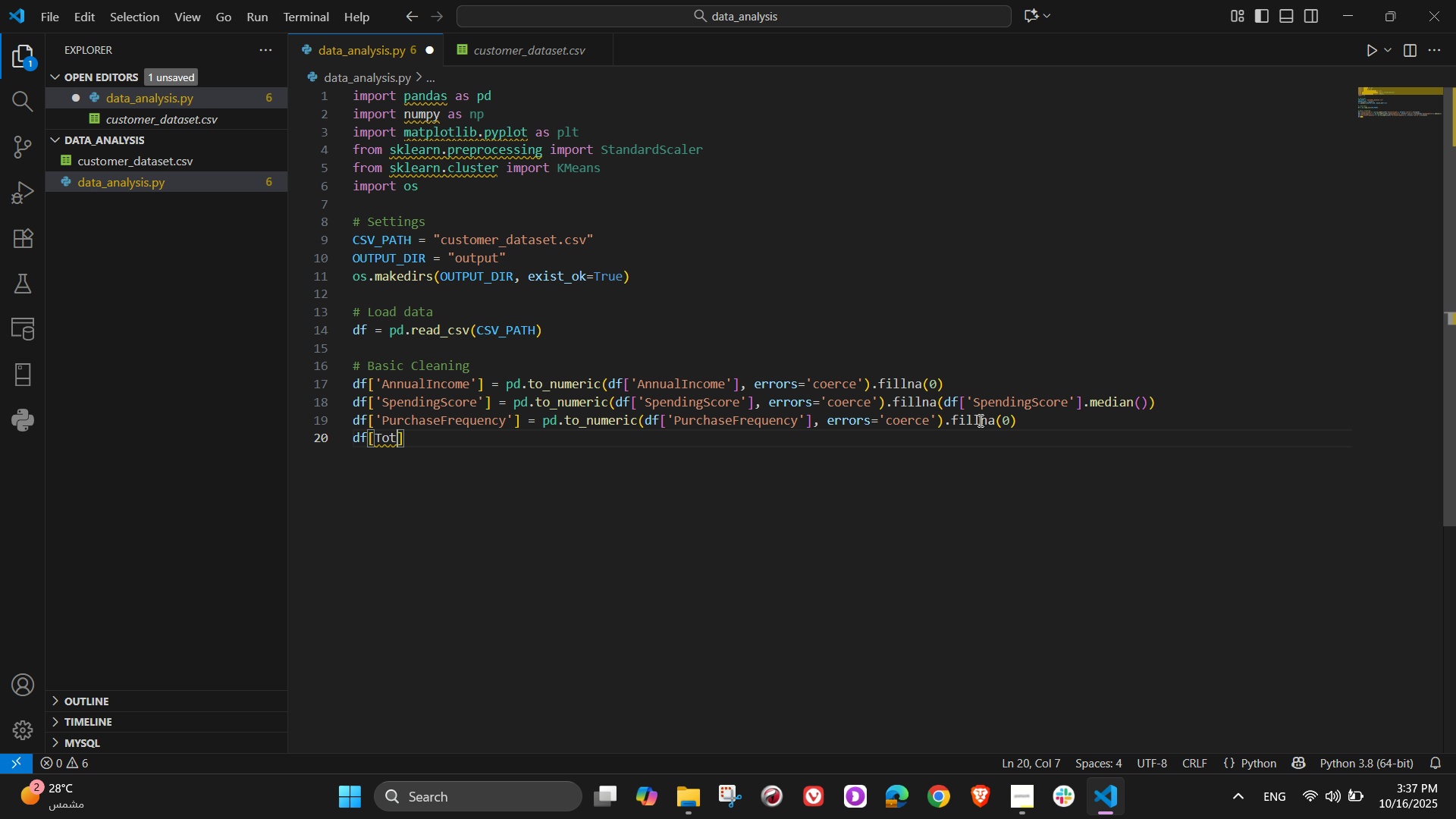 
key(Backspace)
 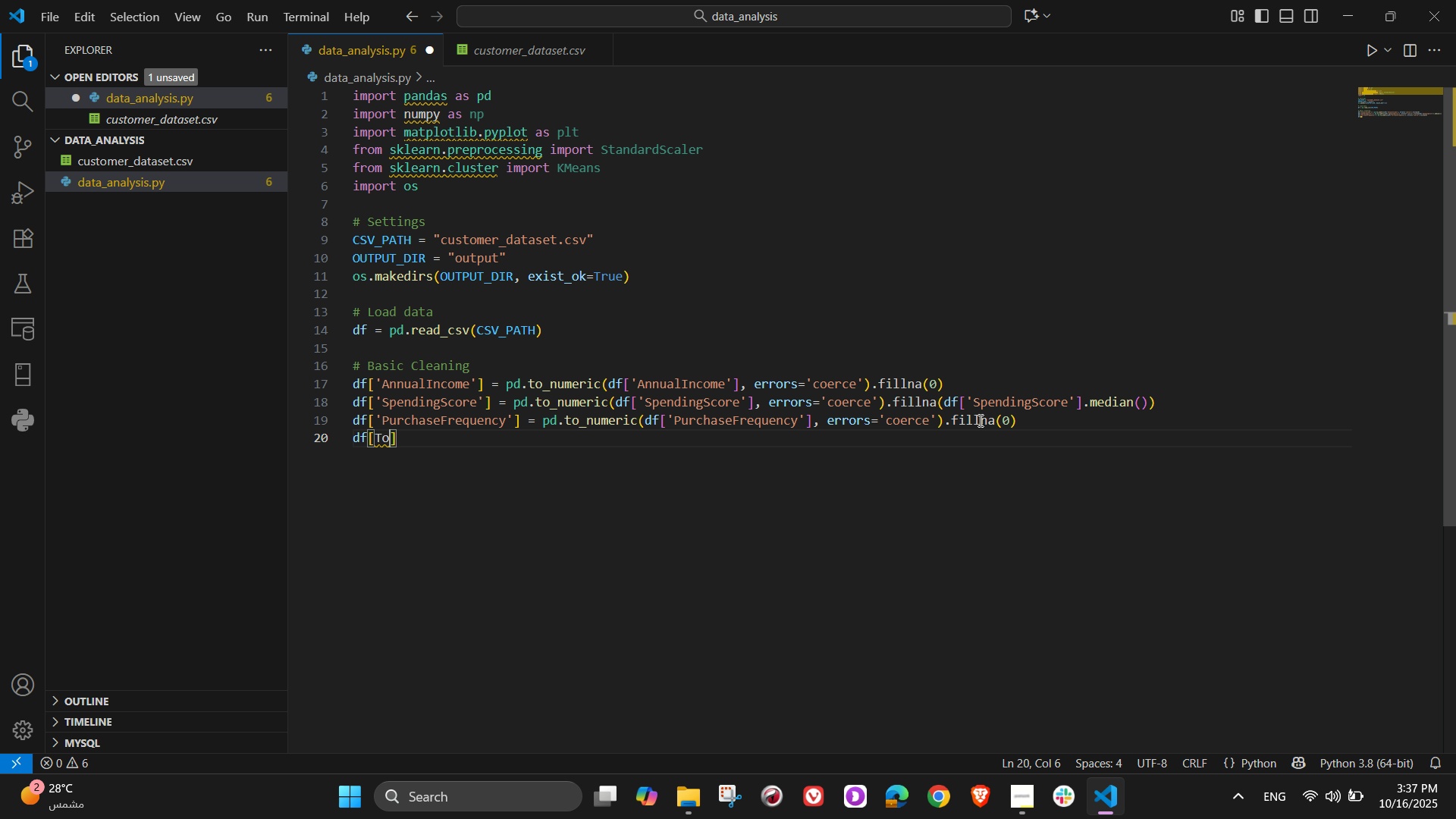 
key(Backspace)
 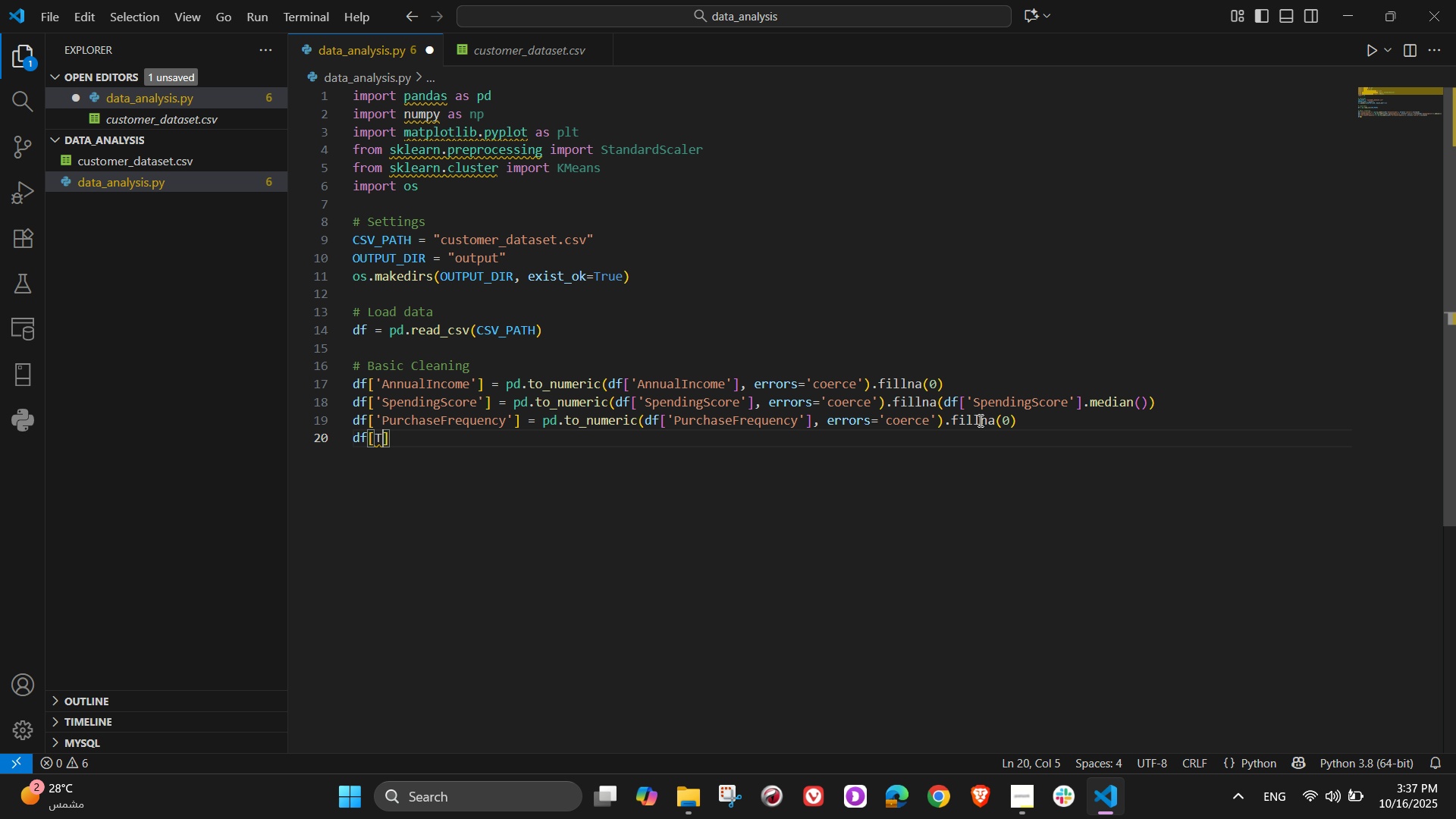 
key(Backspace)
 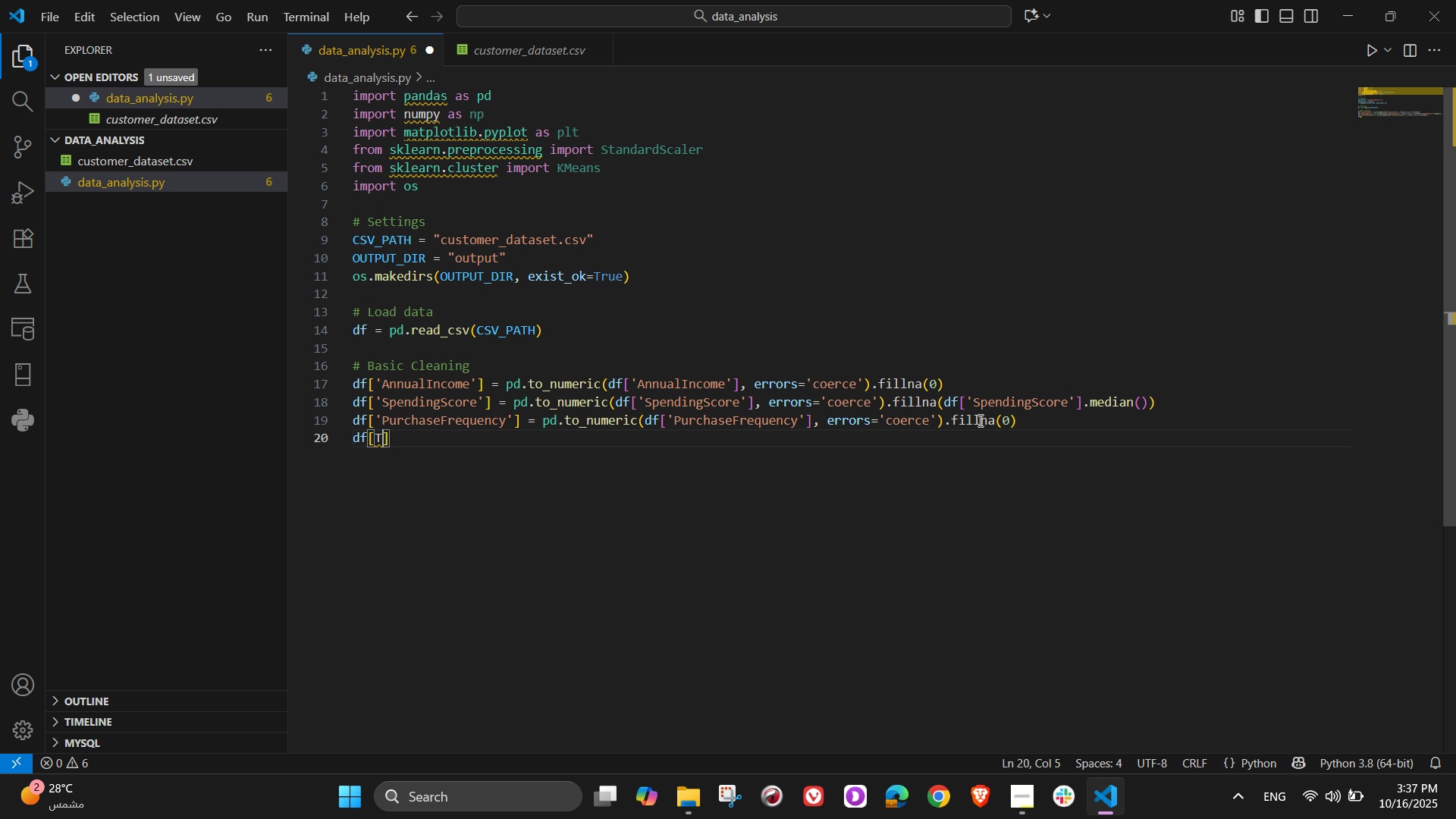 
key(Backspace)
 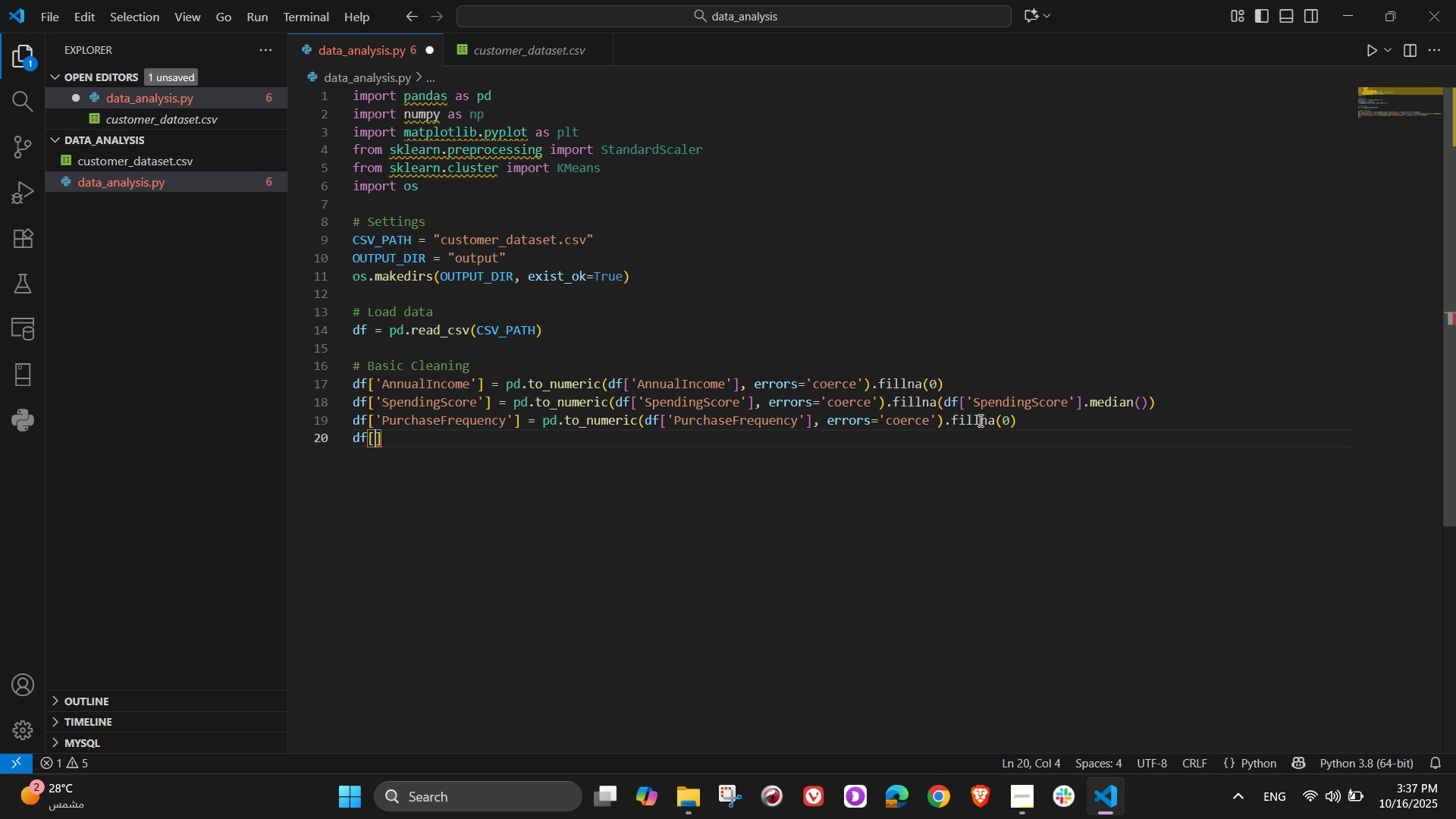 
key(Quote)
 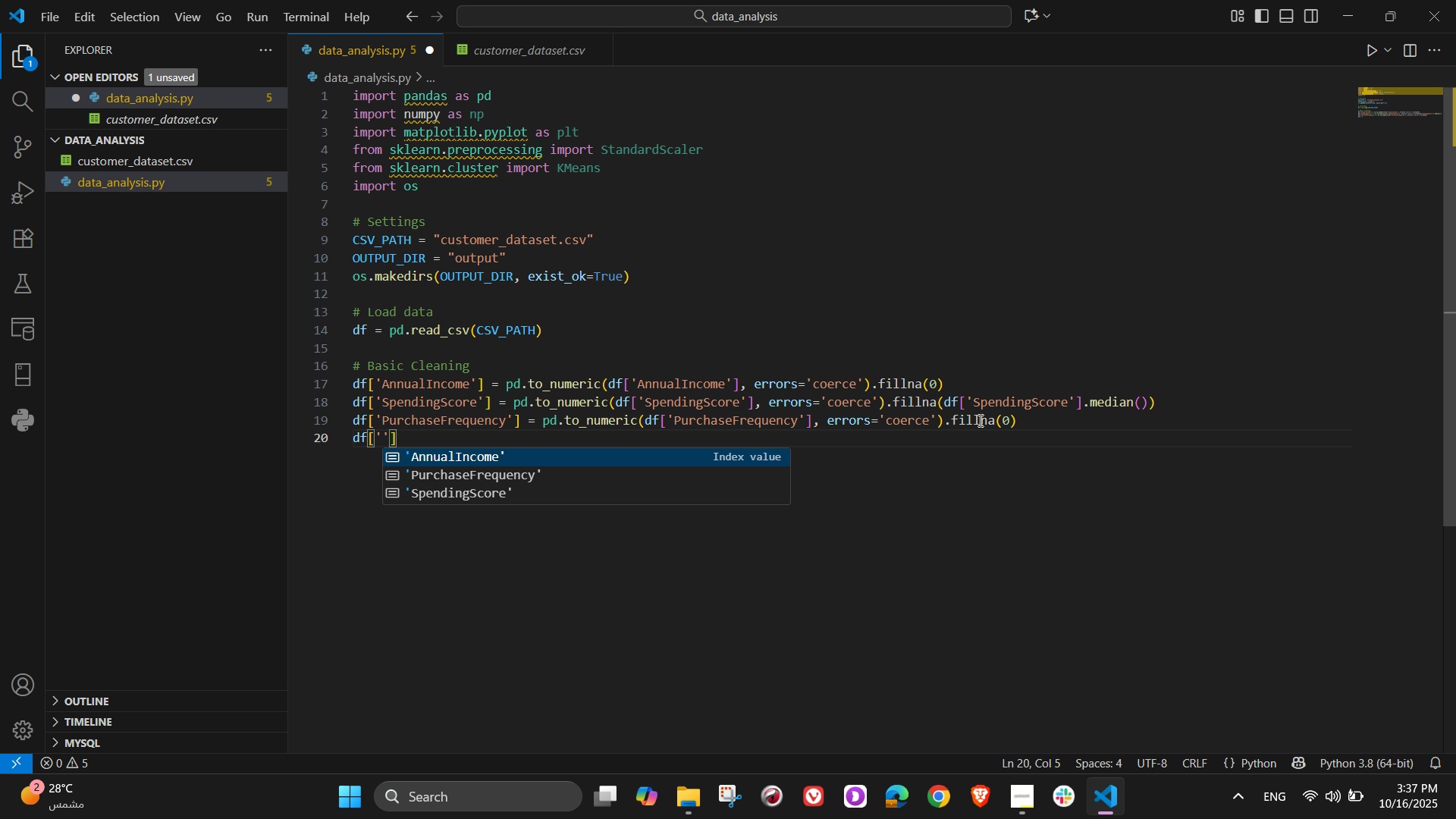 
type(TotalSpending)
 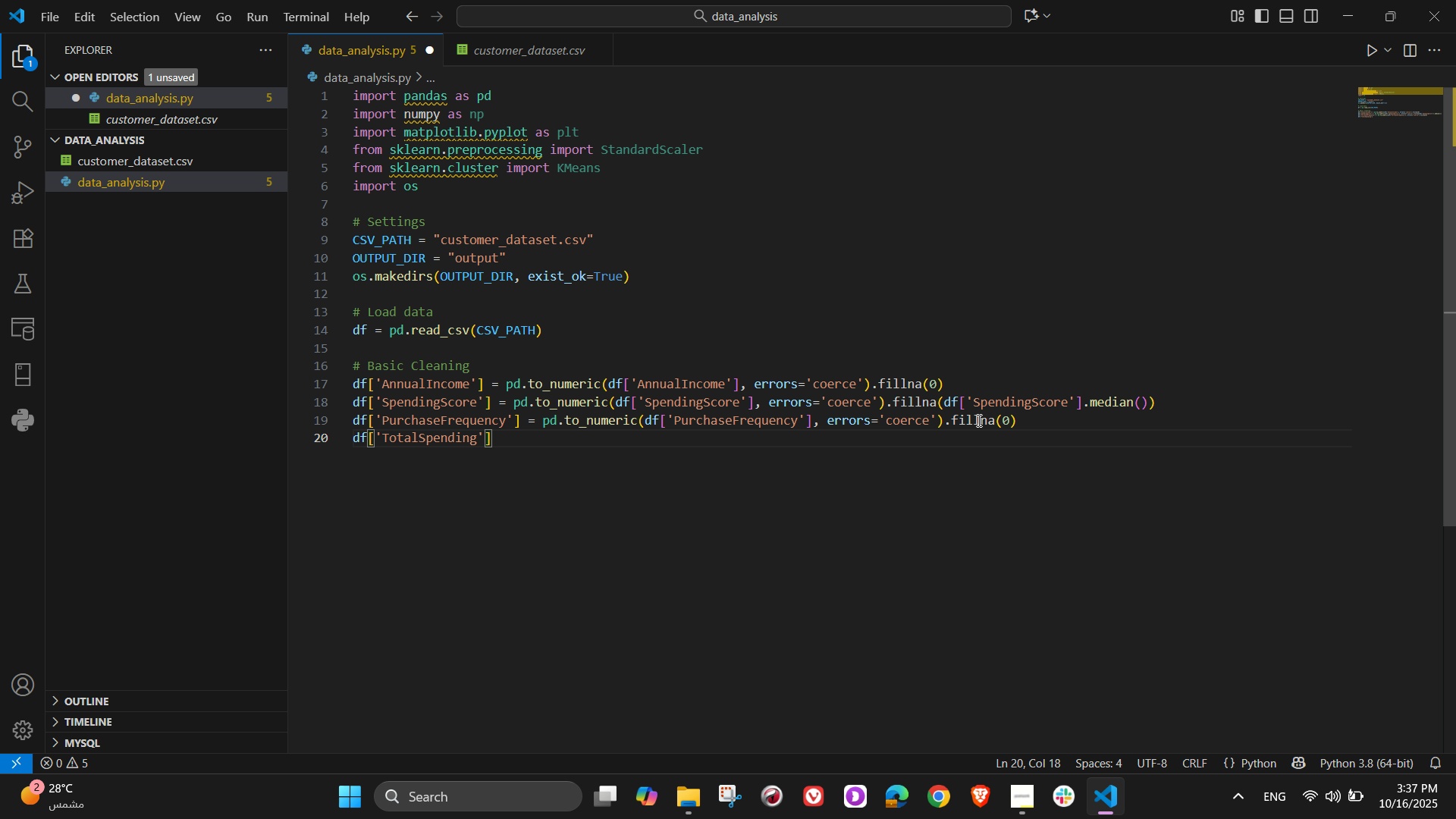 
key(ArrowRight)
 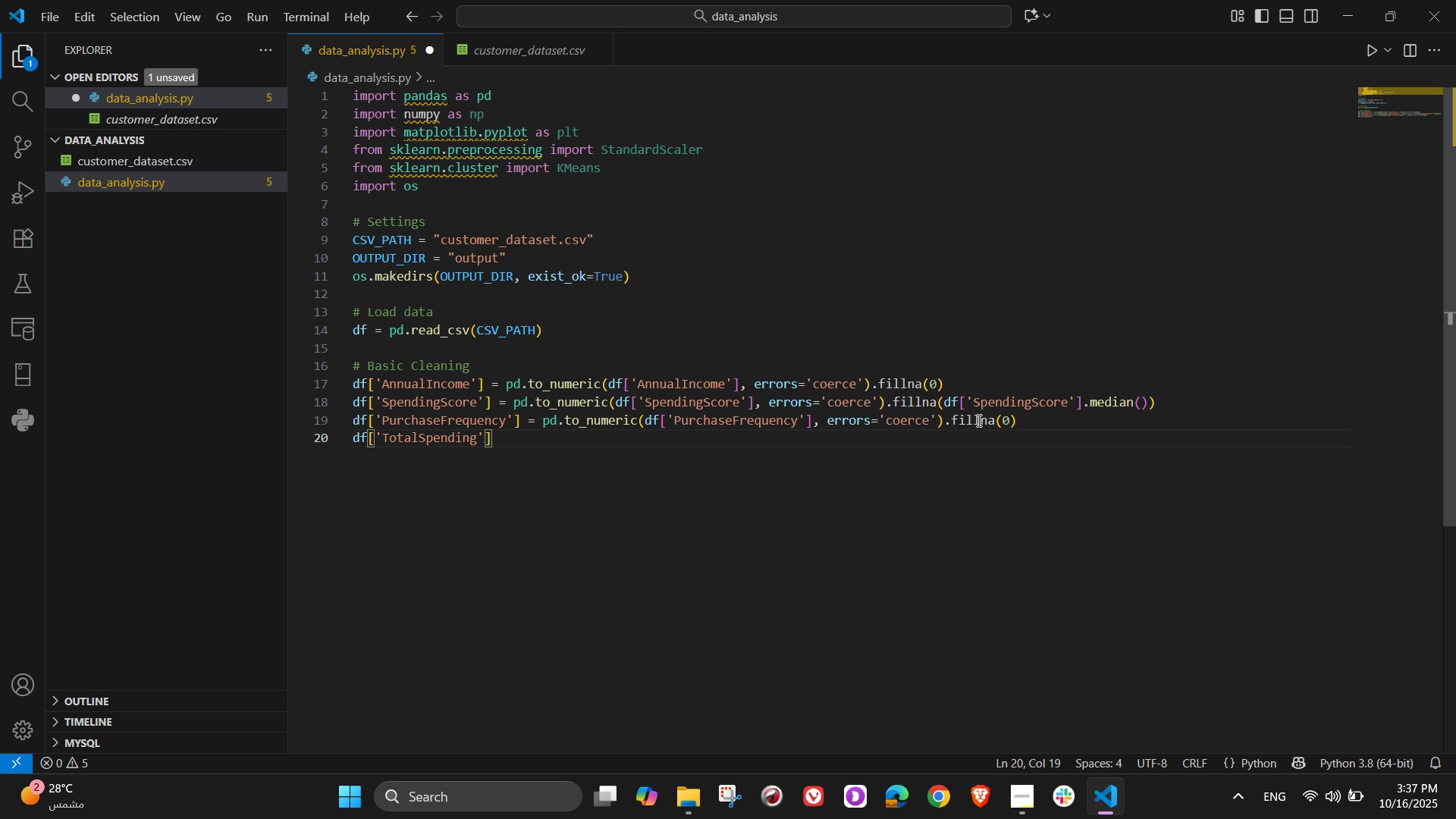 
key(ArrowRight)
 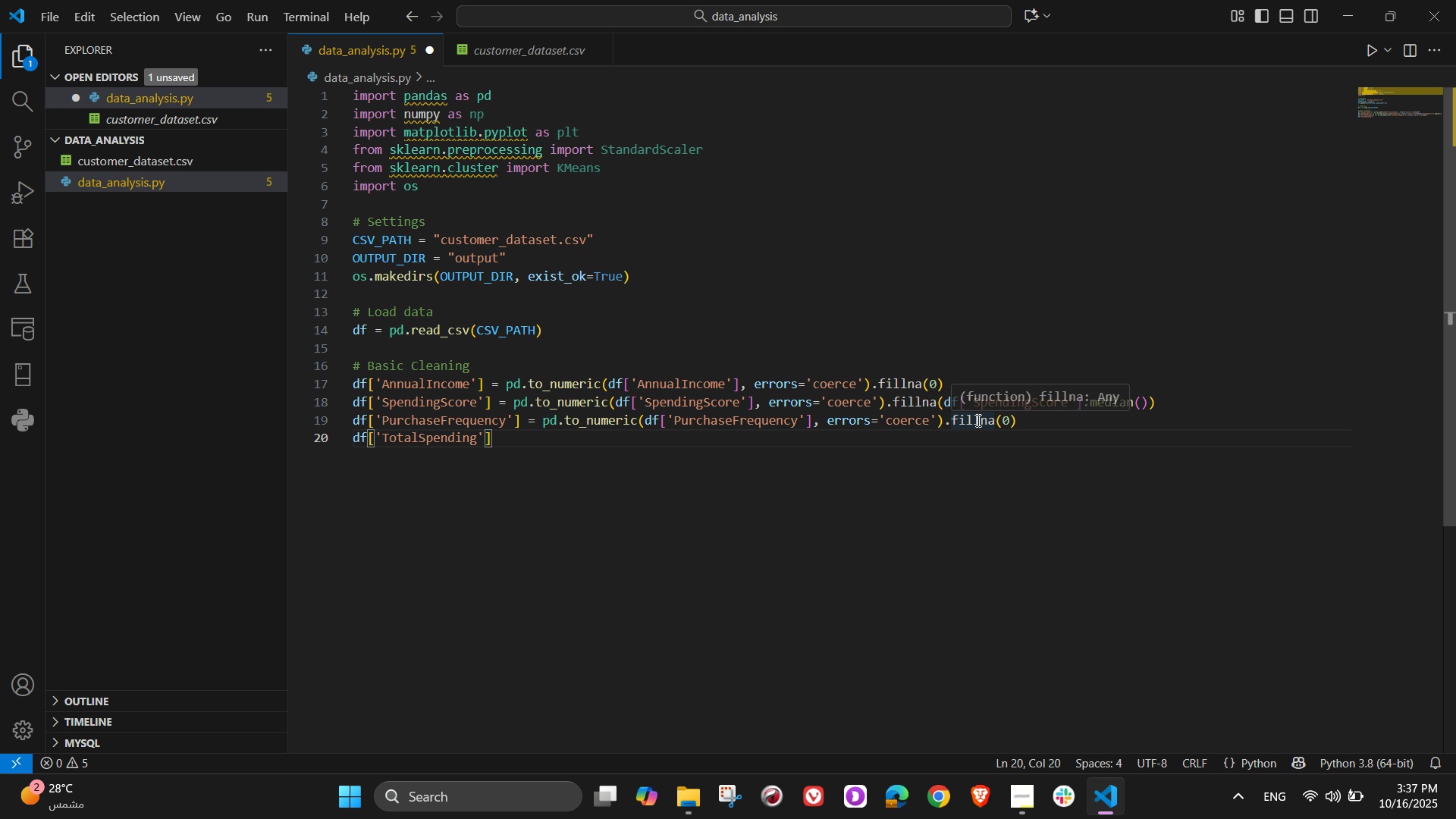 
type( = pd.to_)
 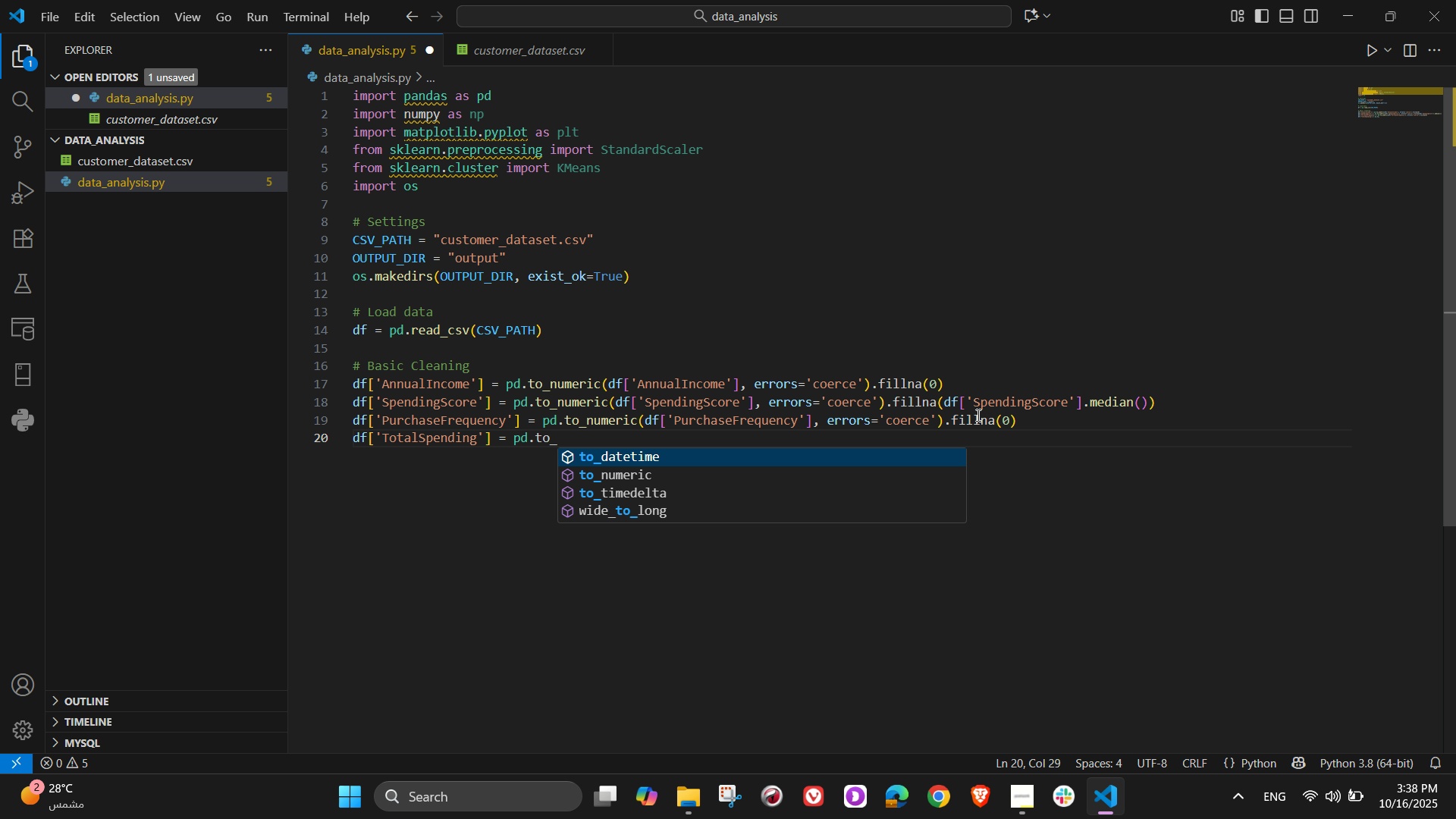 
key(ArrowDown)
 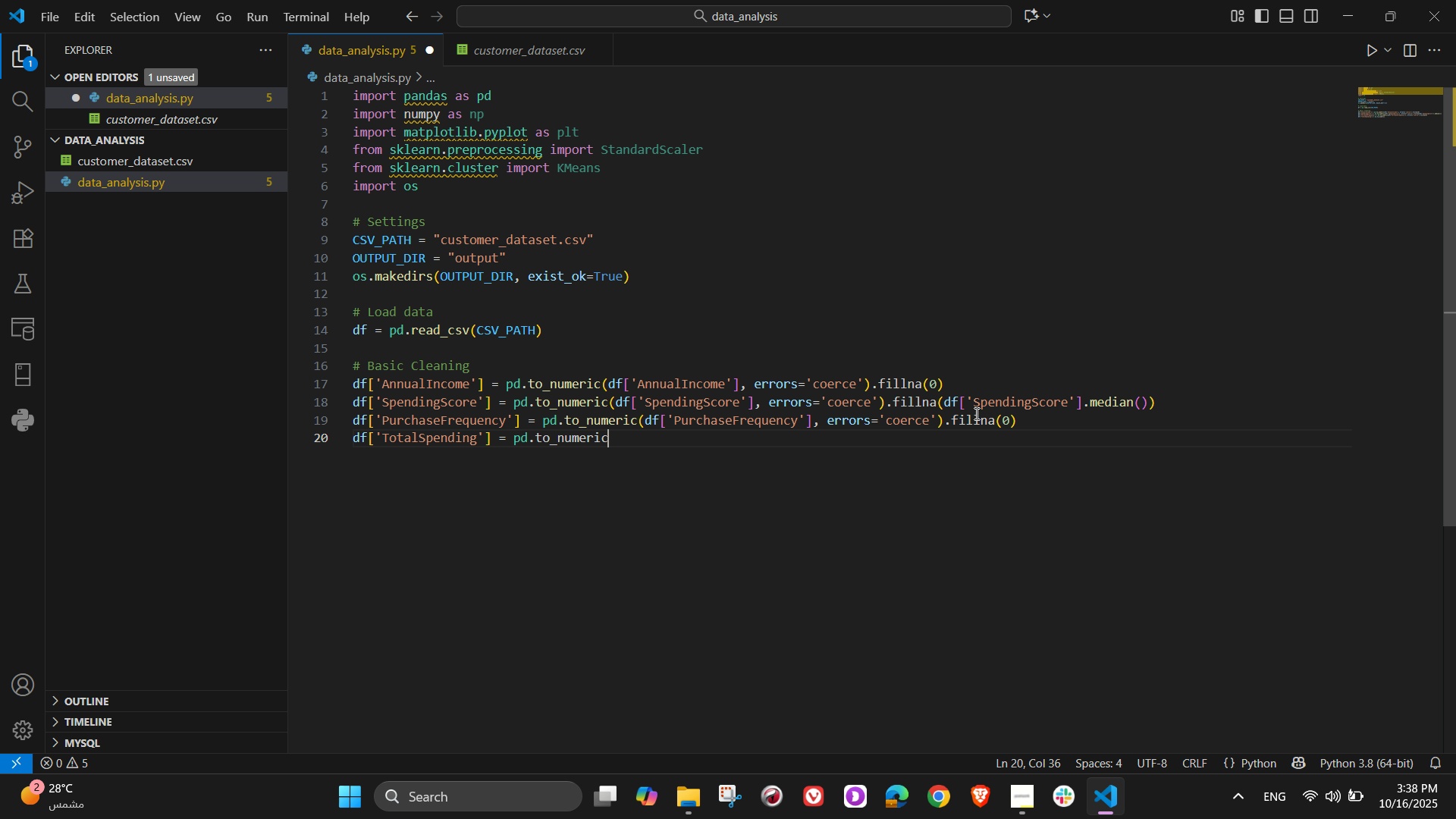 
key(Tab)
 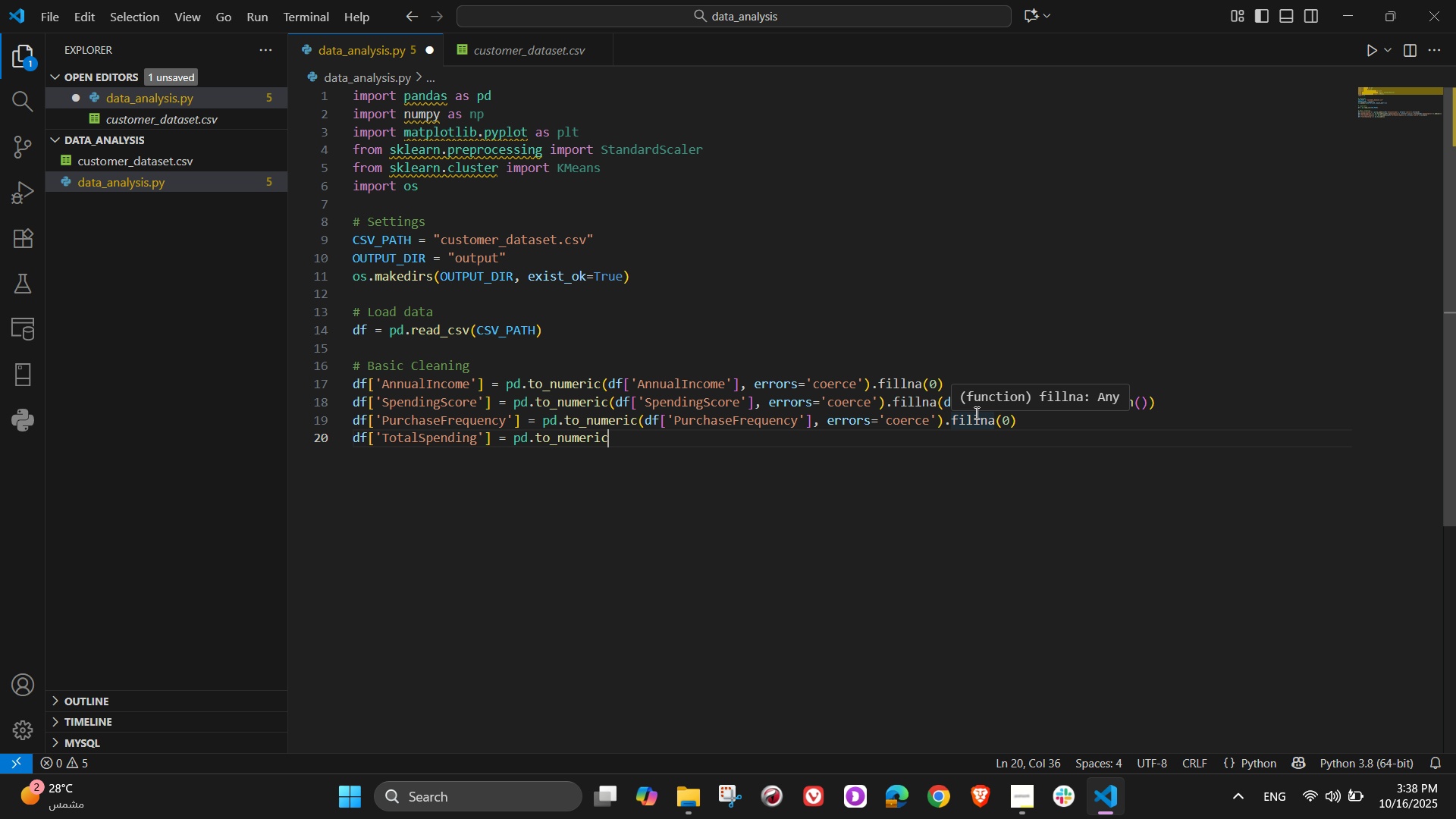 
wait(35.94)
 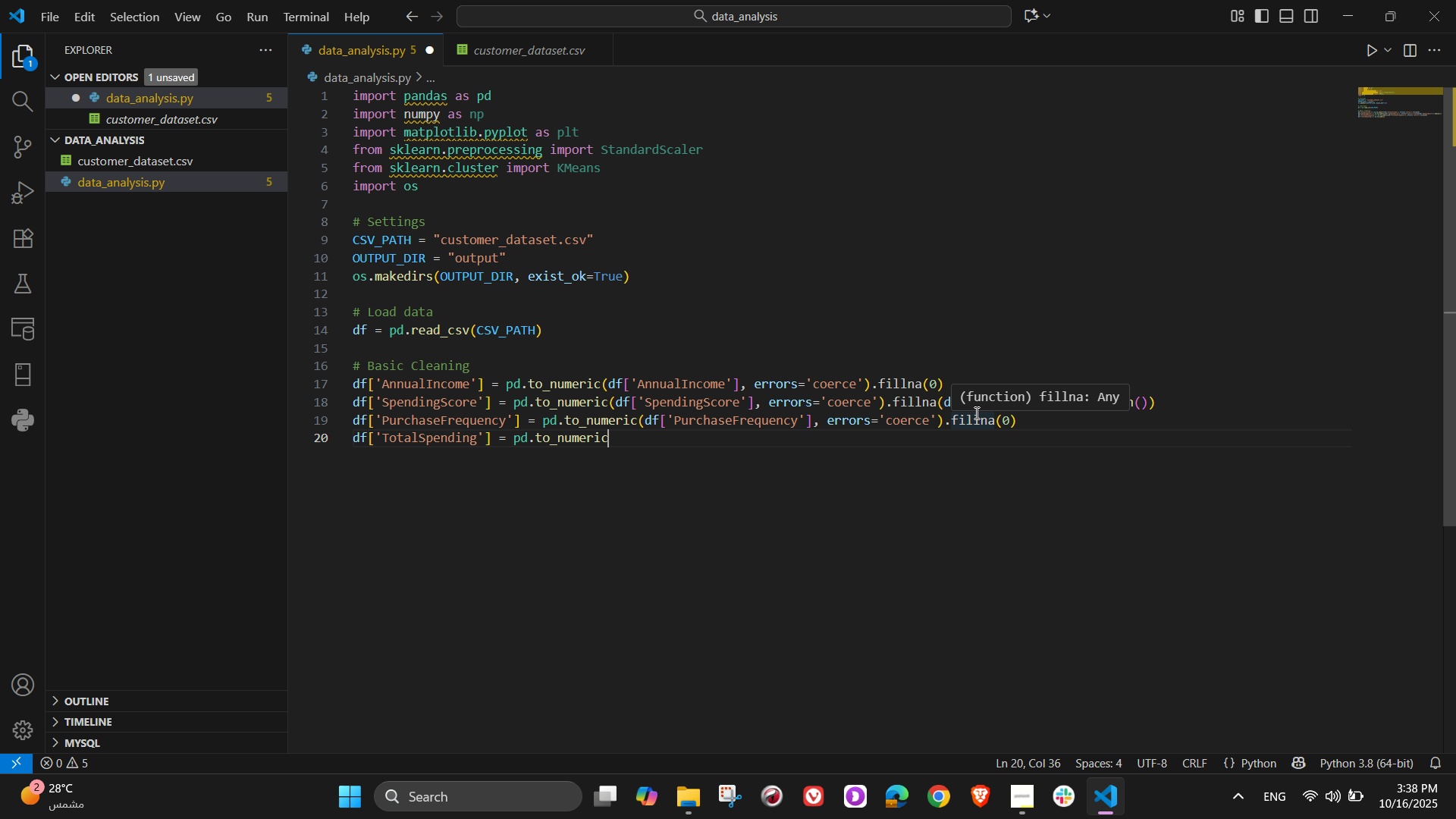 
key(Shift+9)
 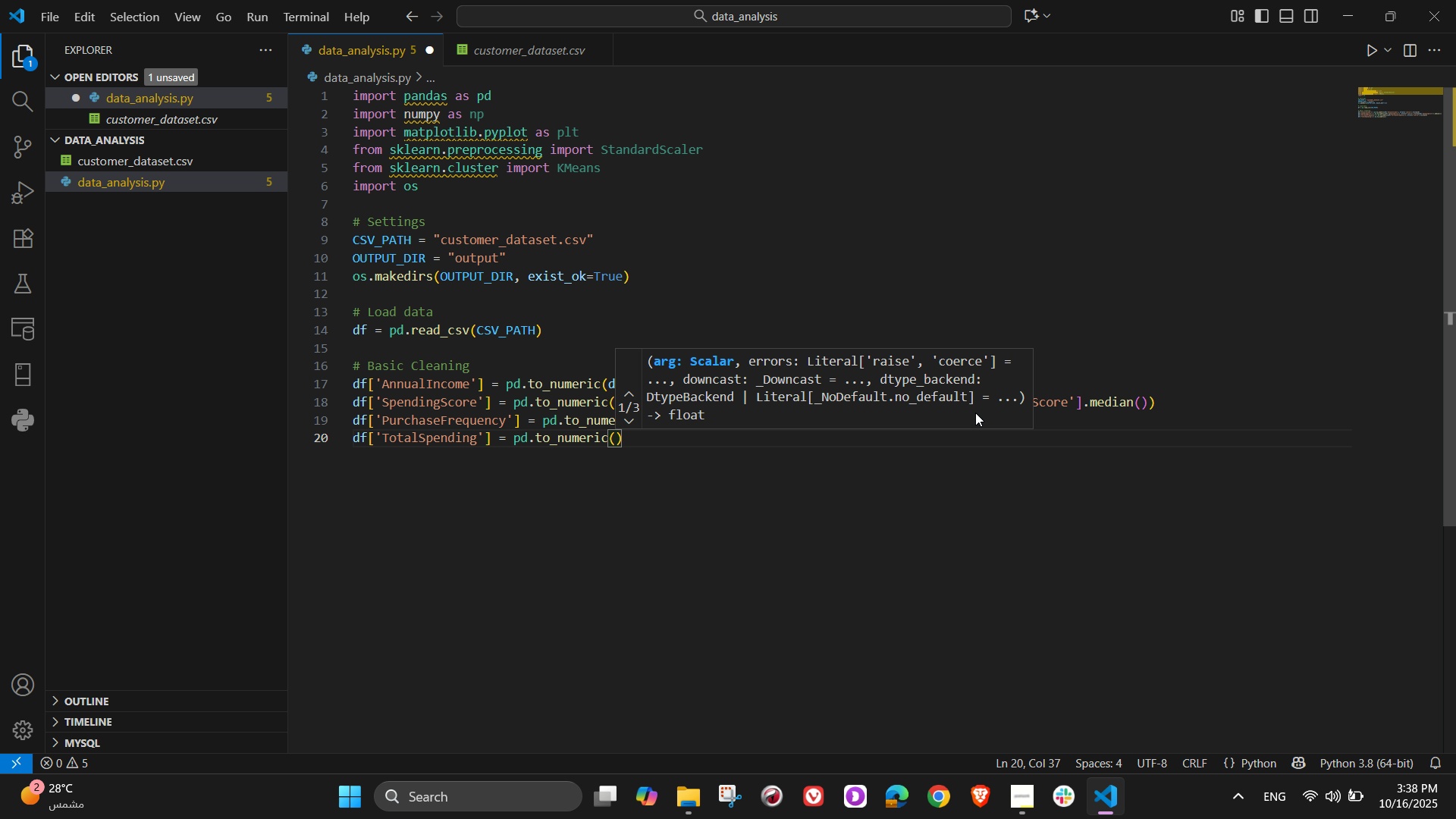 
wait(14.46)
 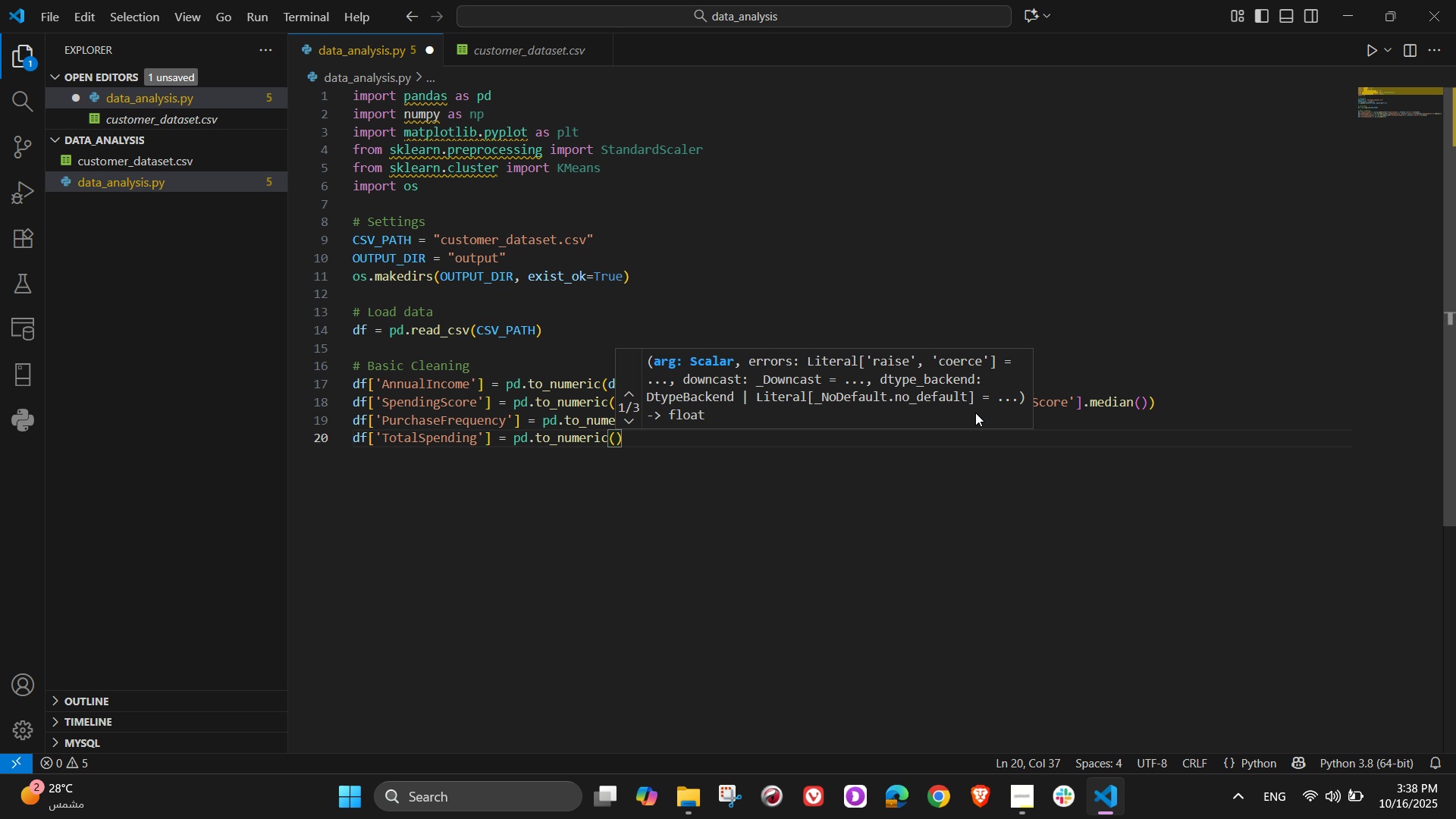 
type(df[')
 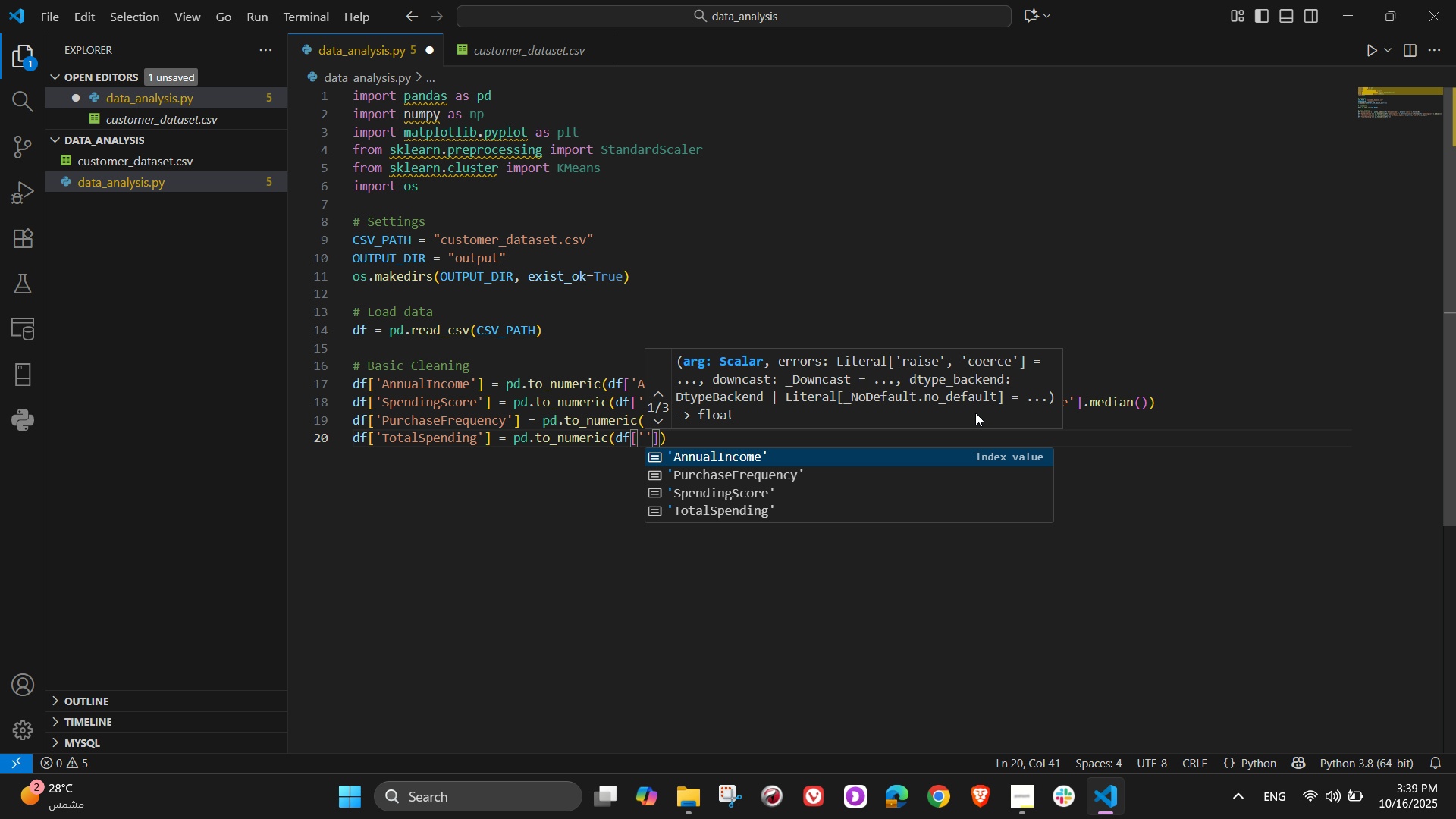 
key(ArrowDown)
 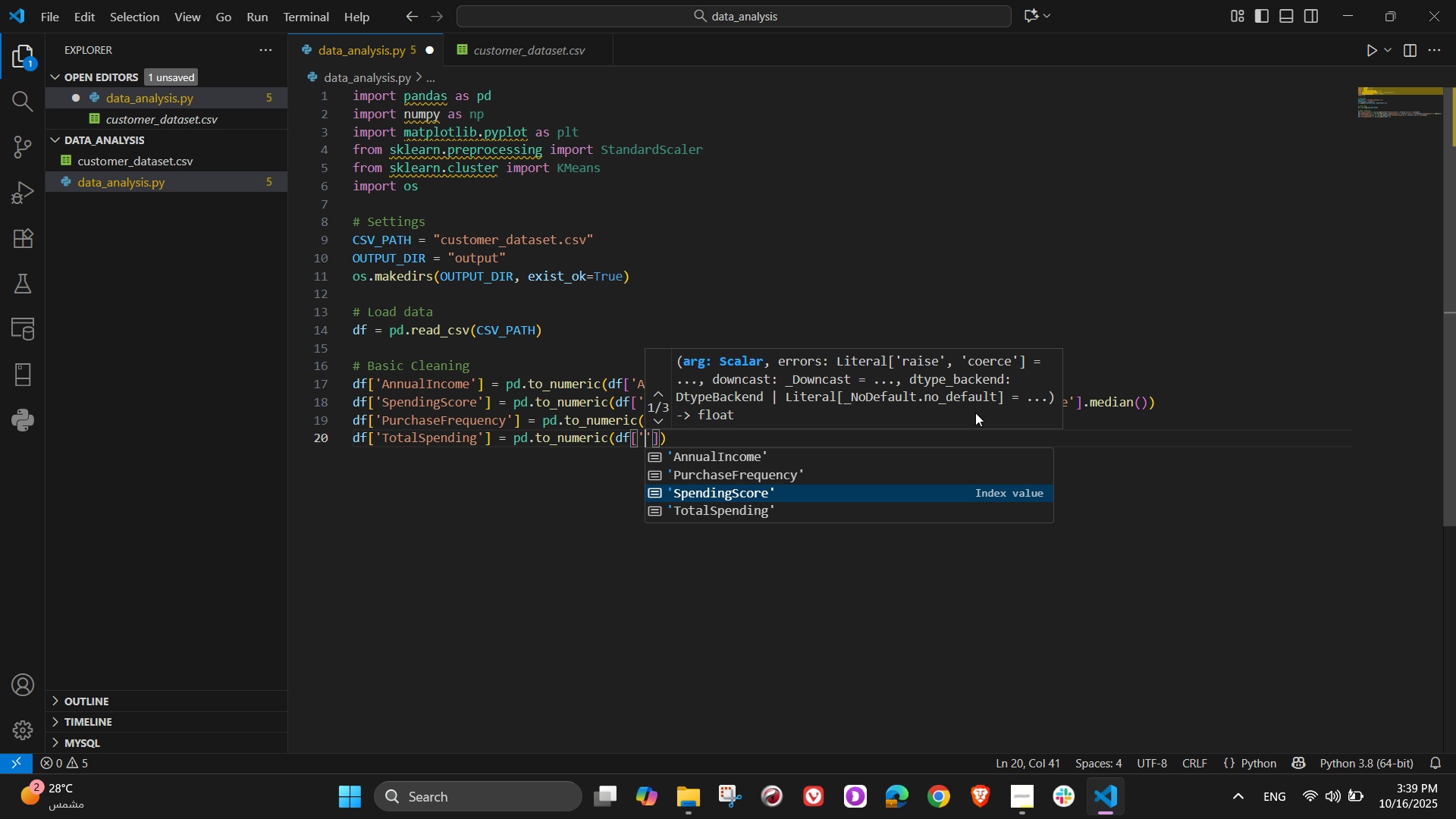 
key(ArrowDown)
 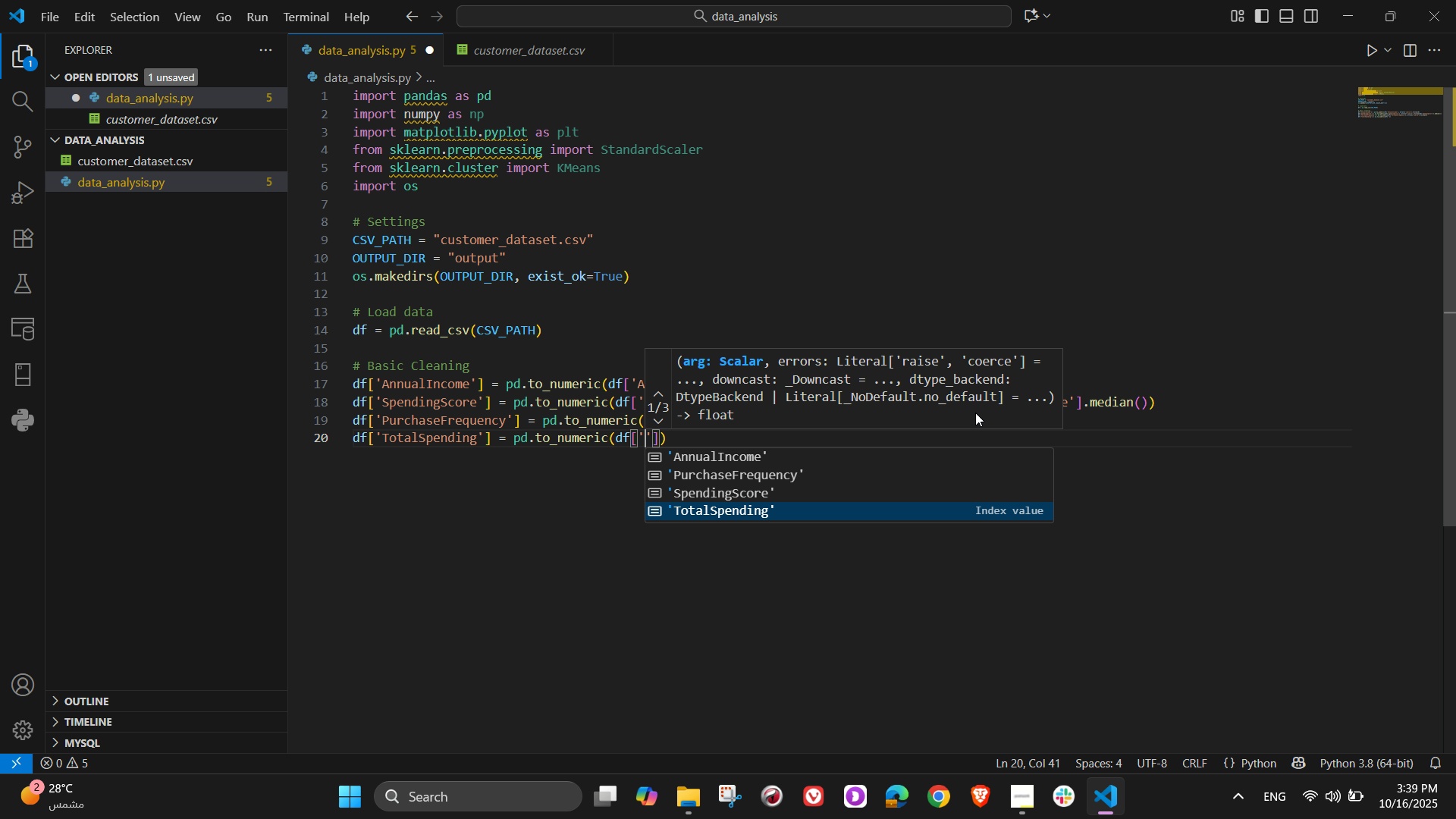 
key(ArrowDown)
 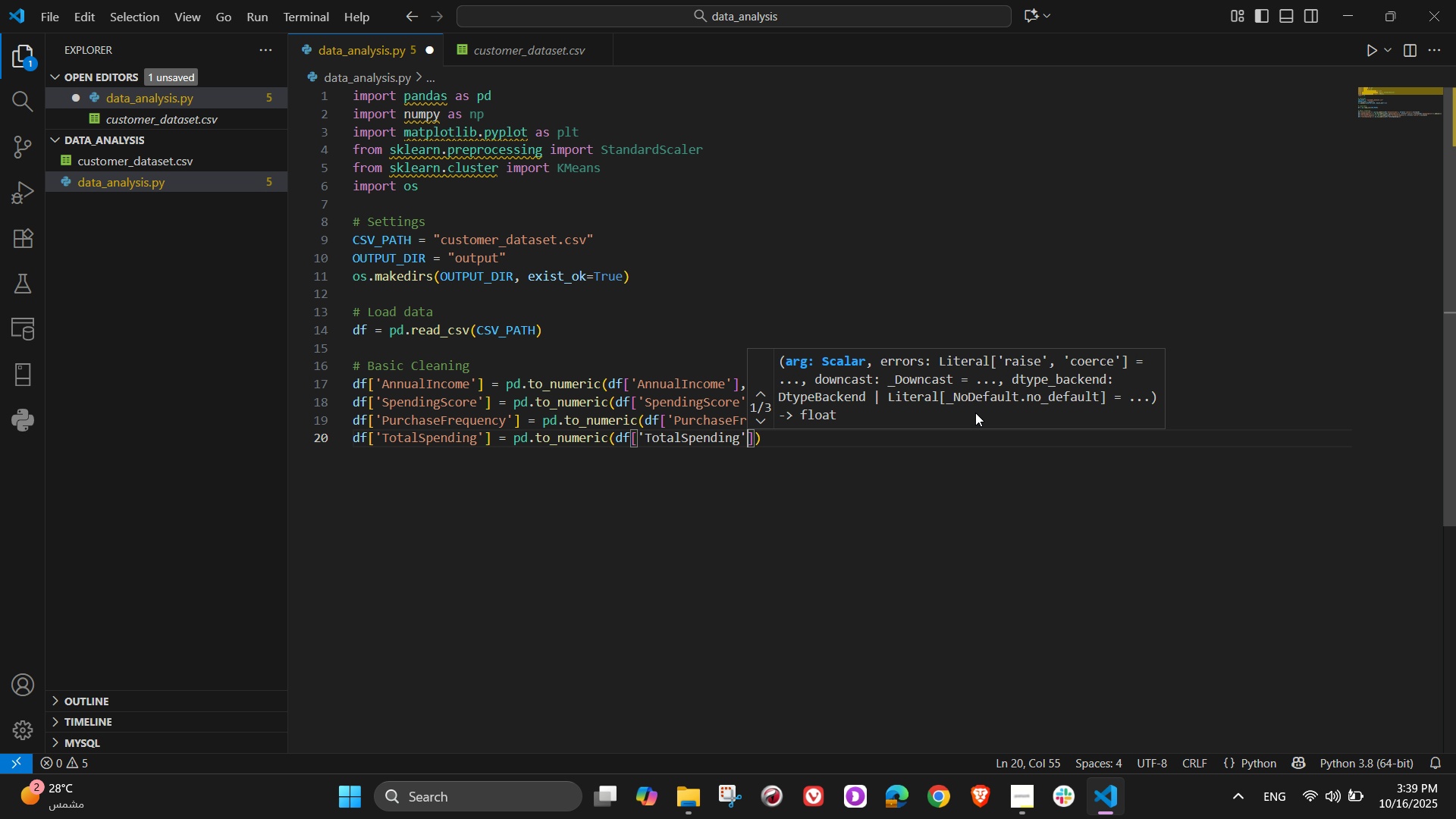 
key(Tab)
 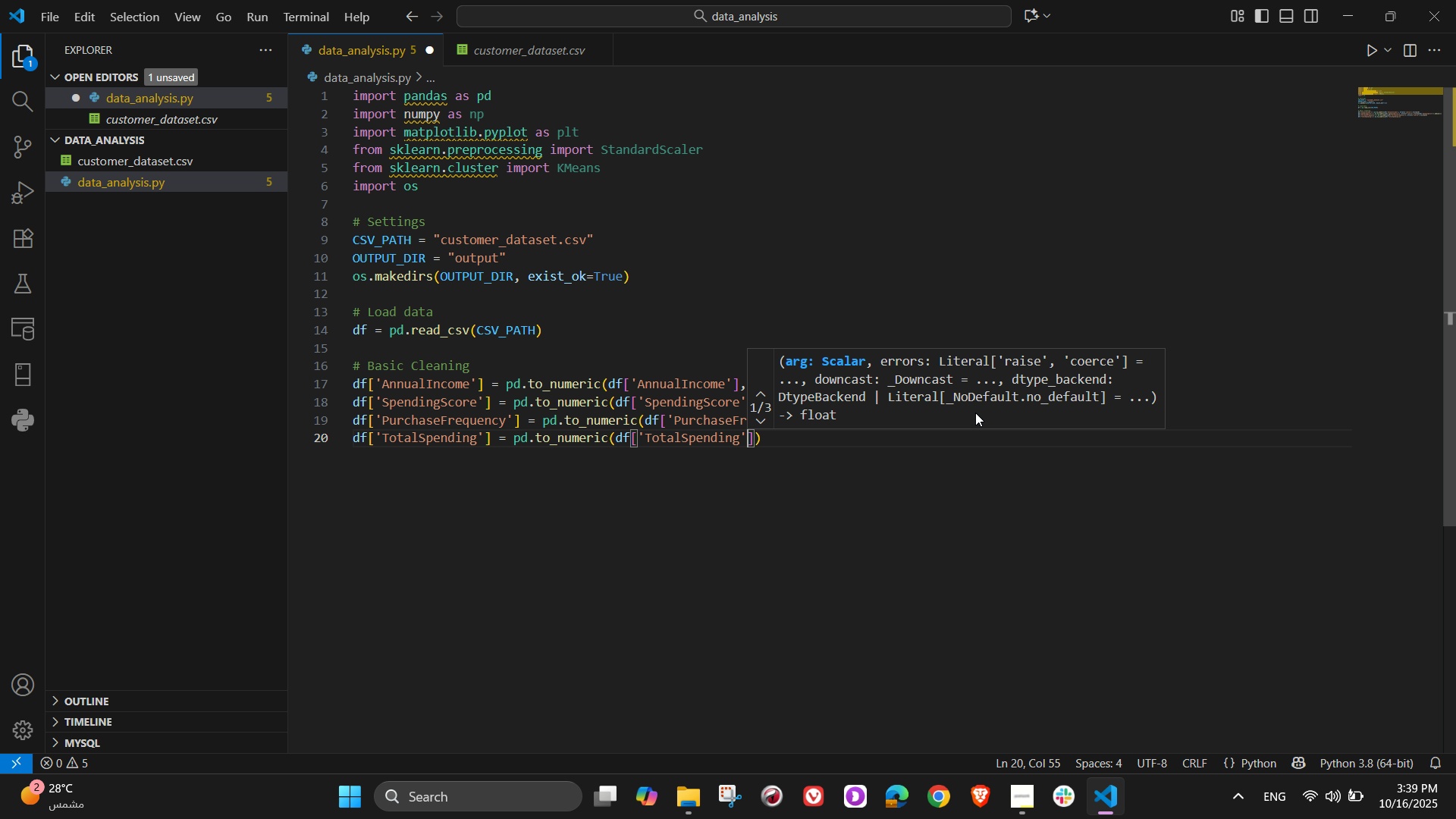 
key(ArrowRight)
 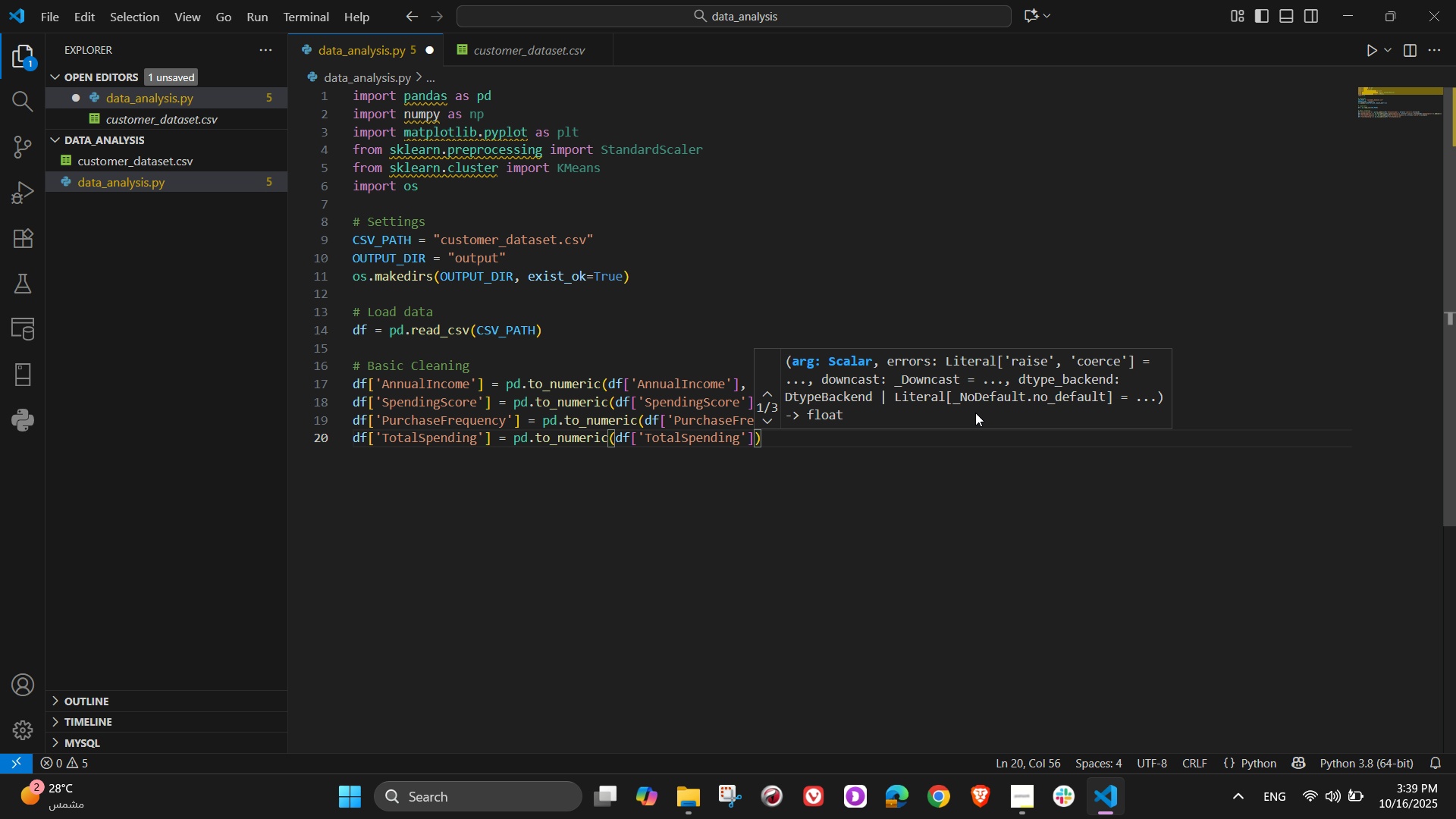 
type(, errors)
key(Tab)
 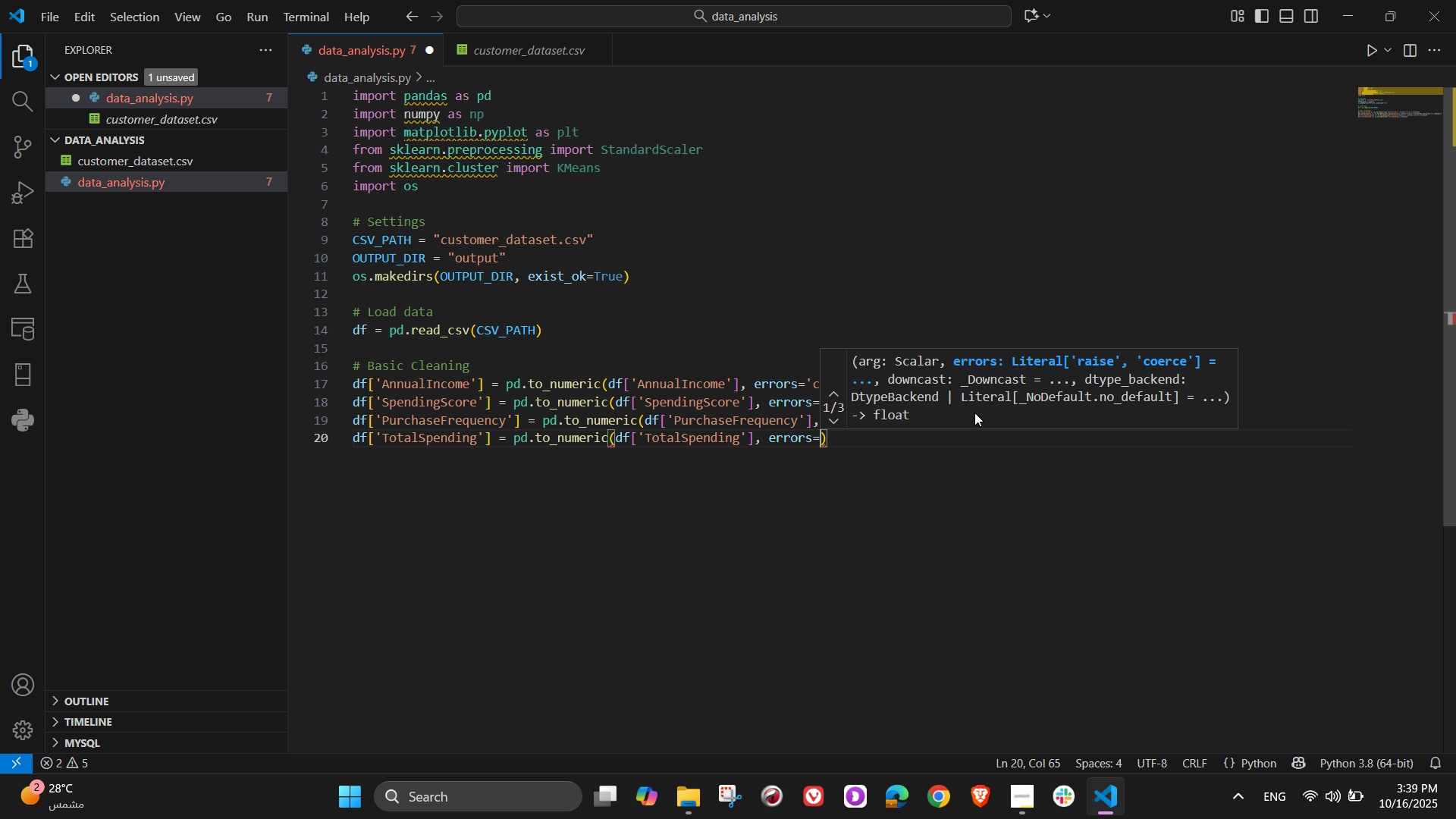 
key(Quote)
 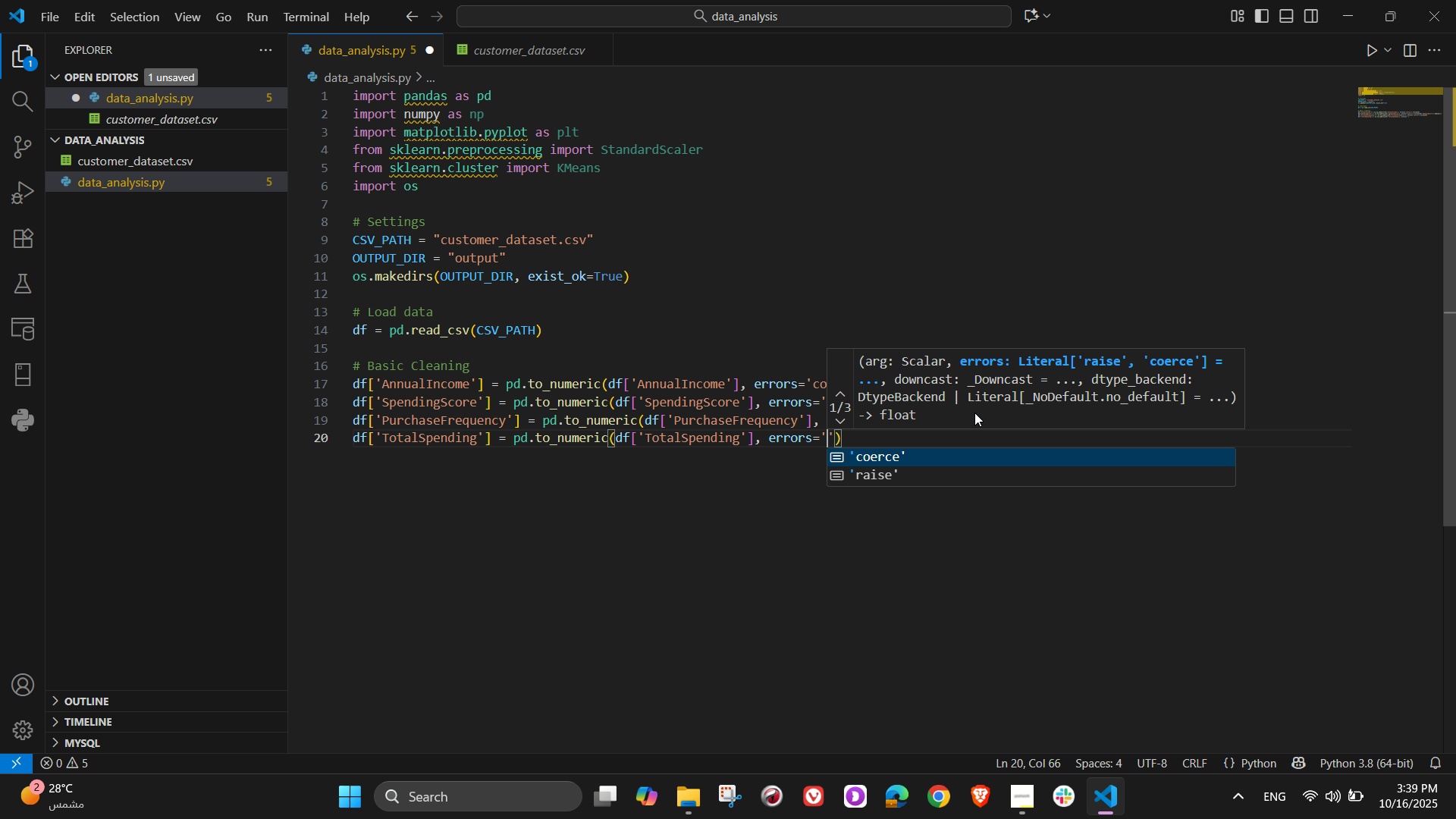 
key(Tab)
 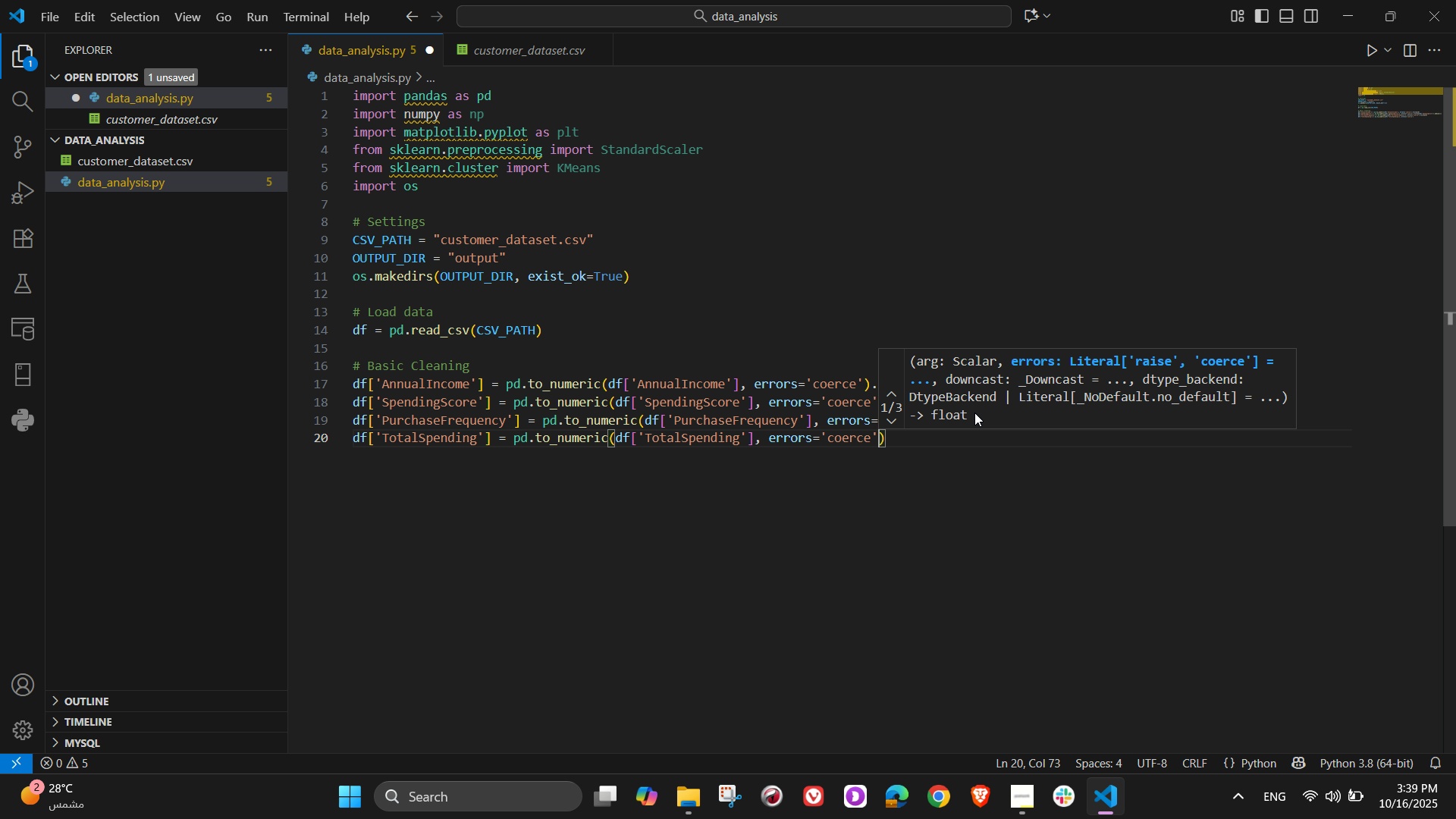 
wait(9.73)
 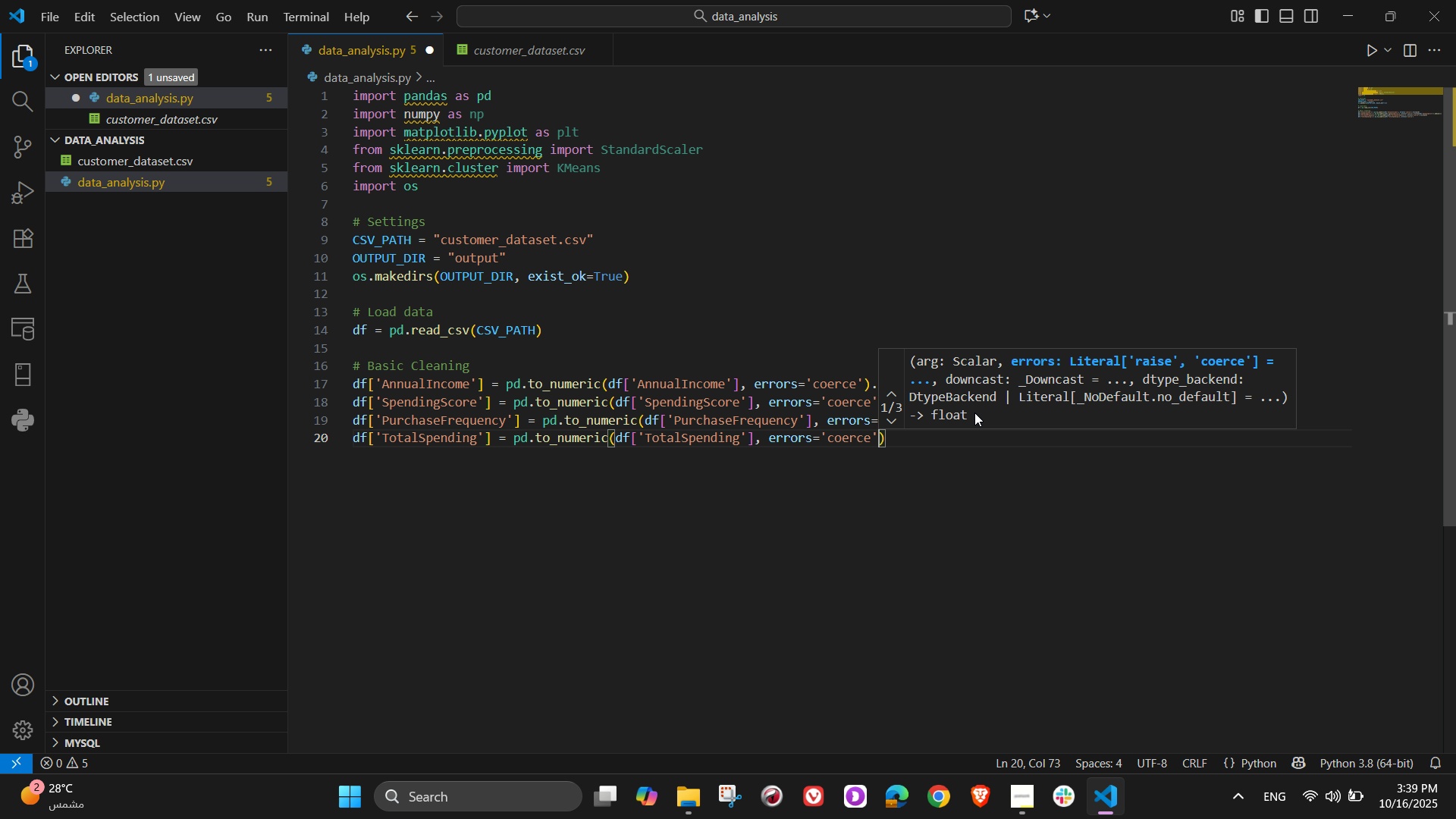 
key(ArrowRight)
 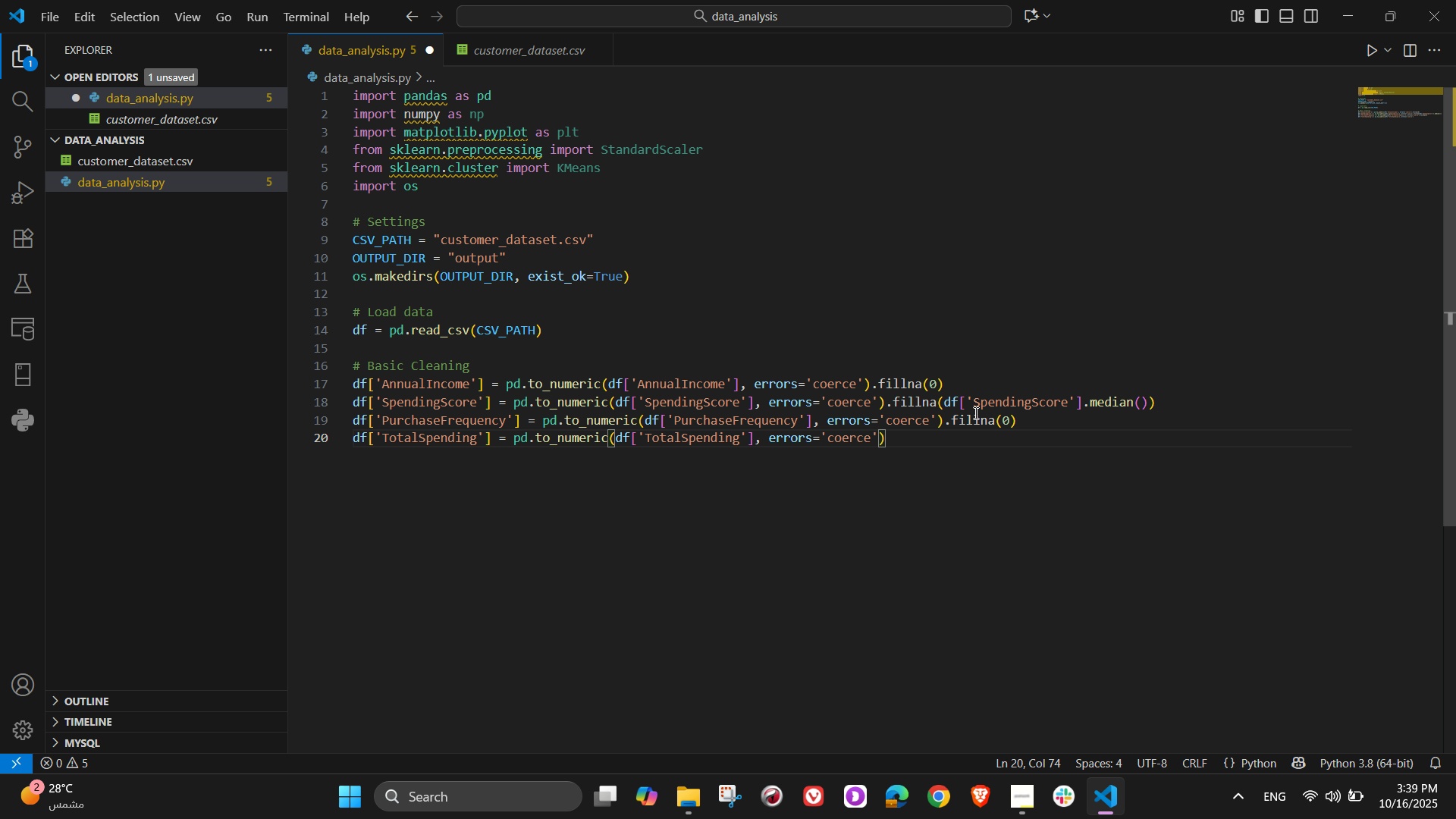 
type(.fillna(0)
 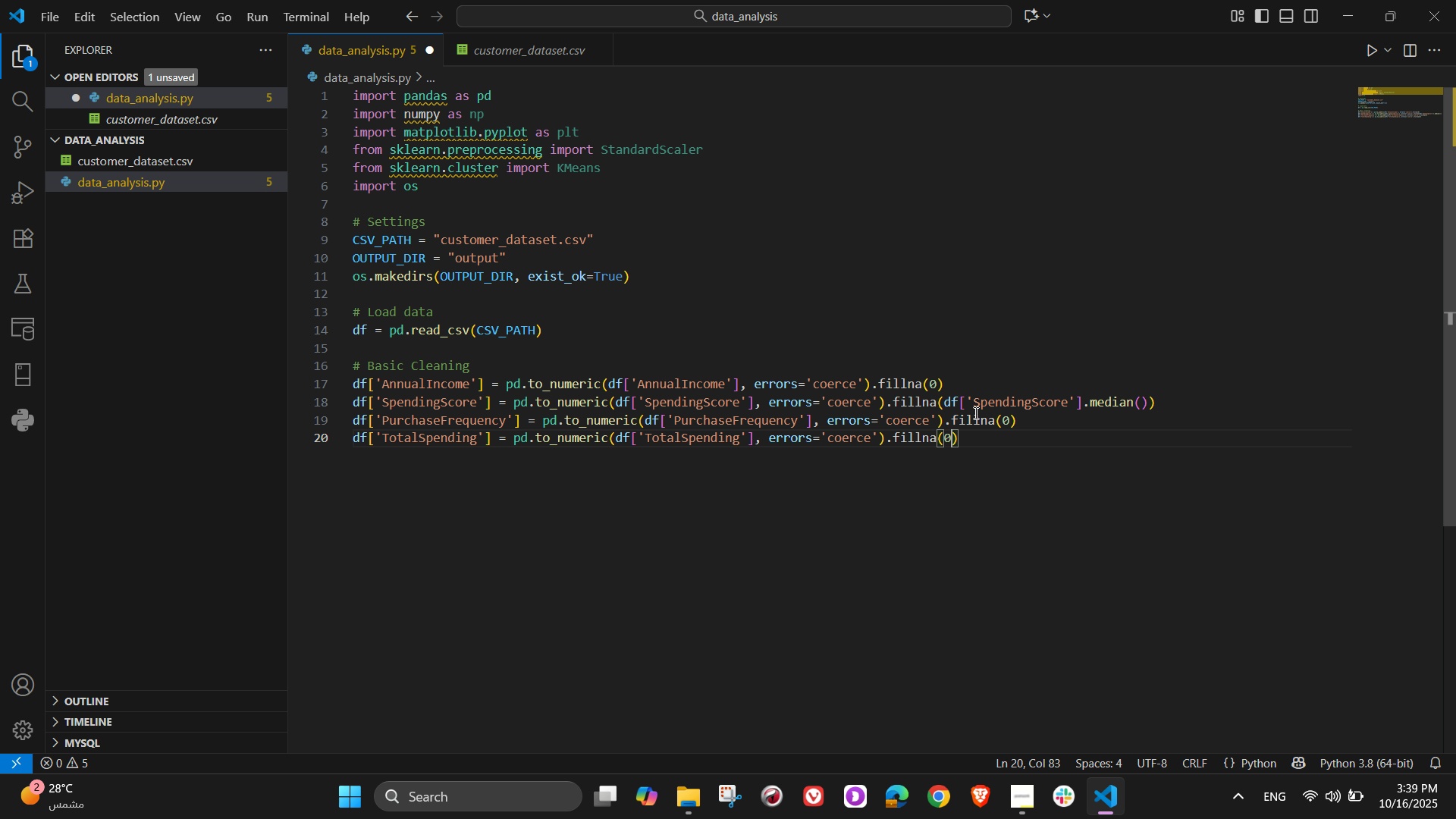 
key(ArrowRight)
 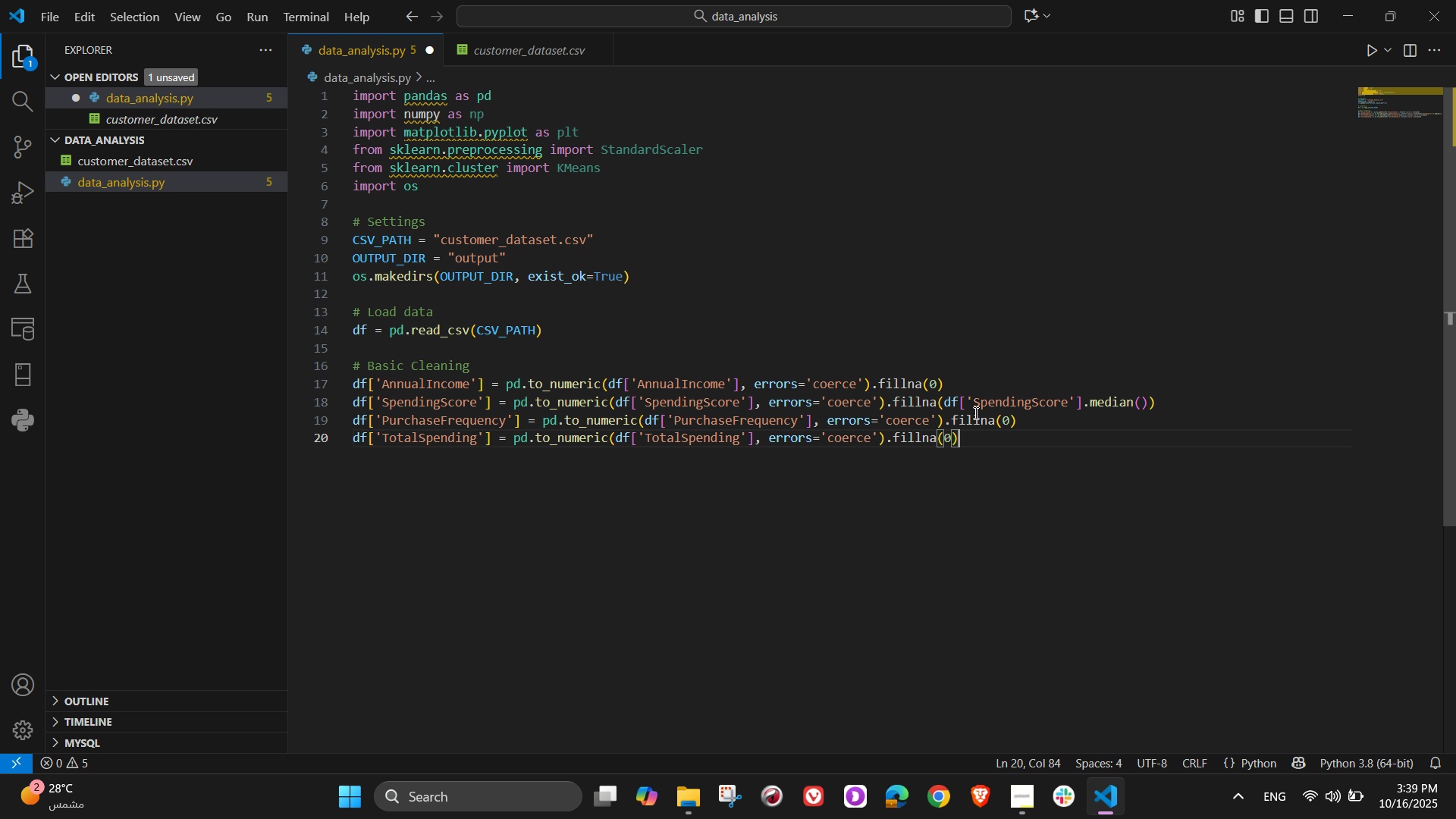 
wait(17.16)
 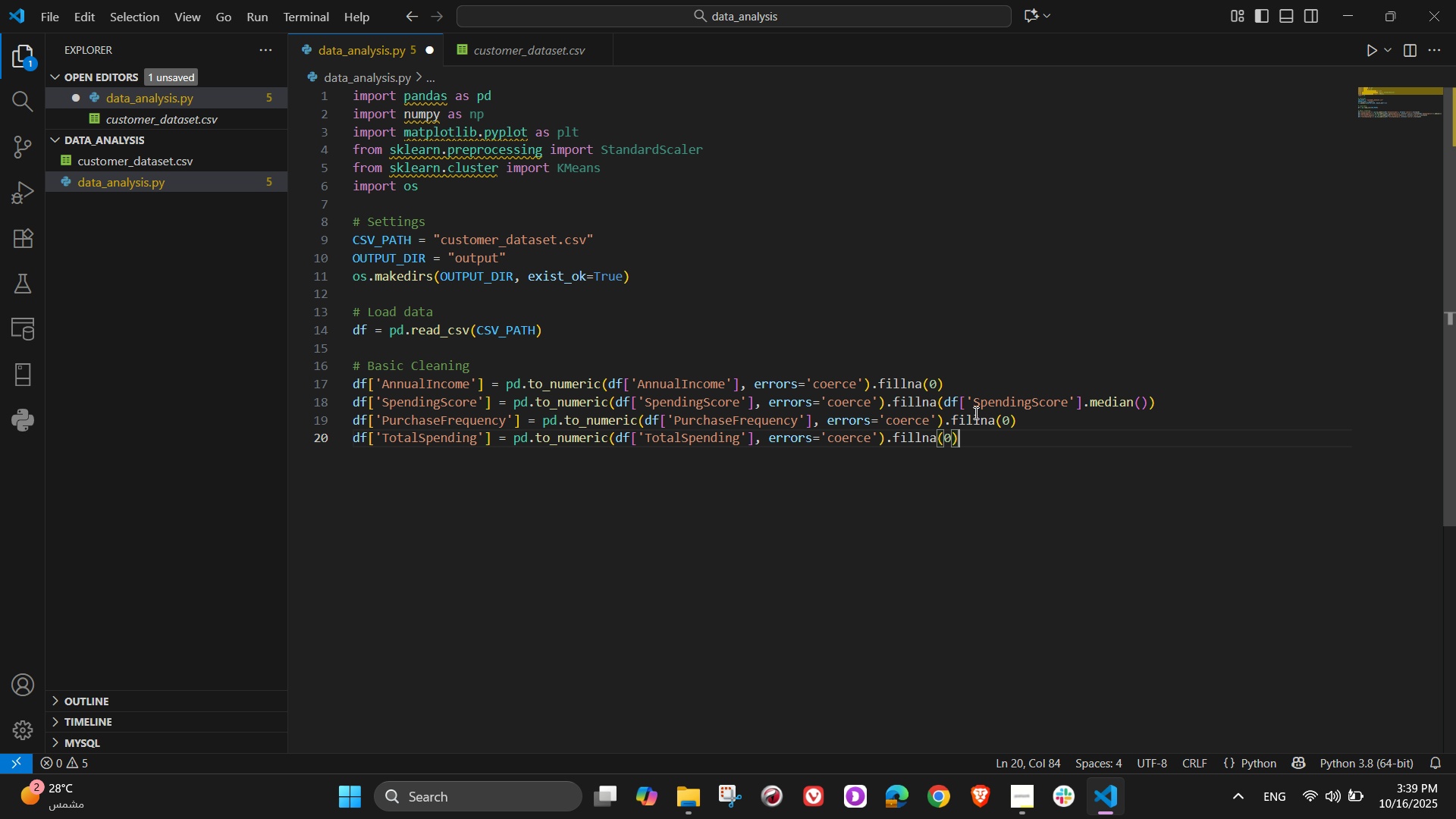 
key(NumpadEnter)
 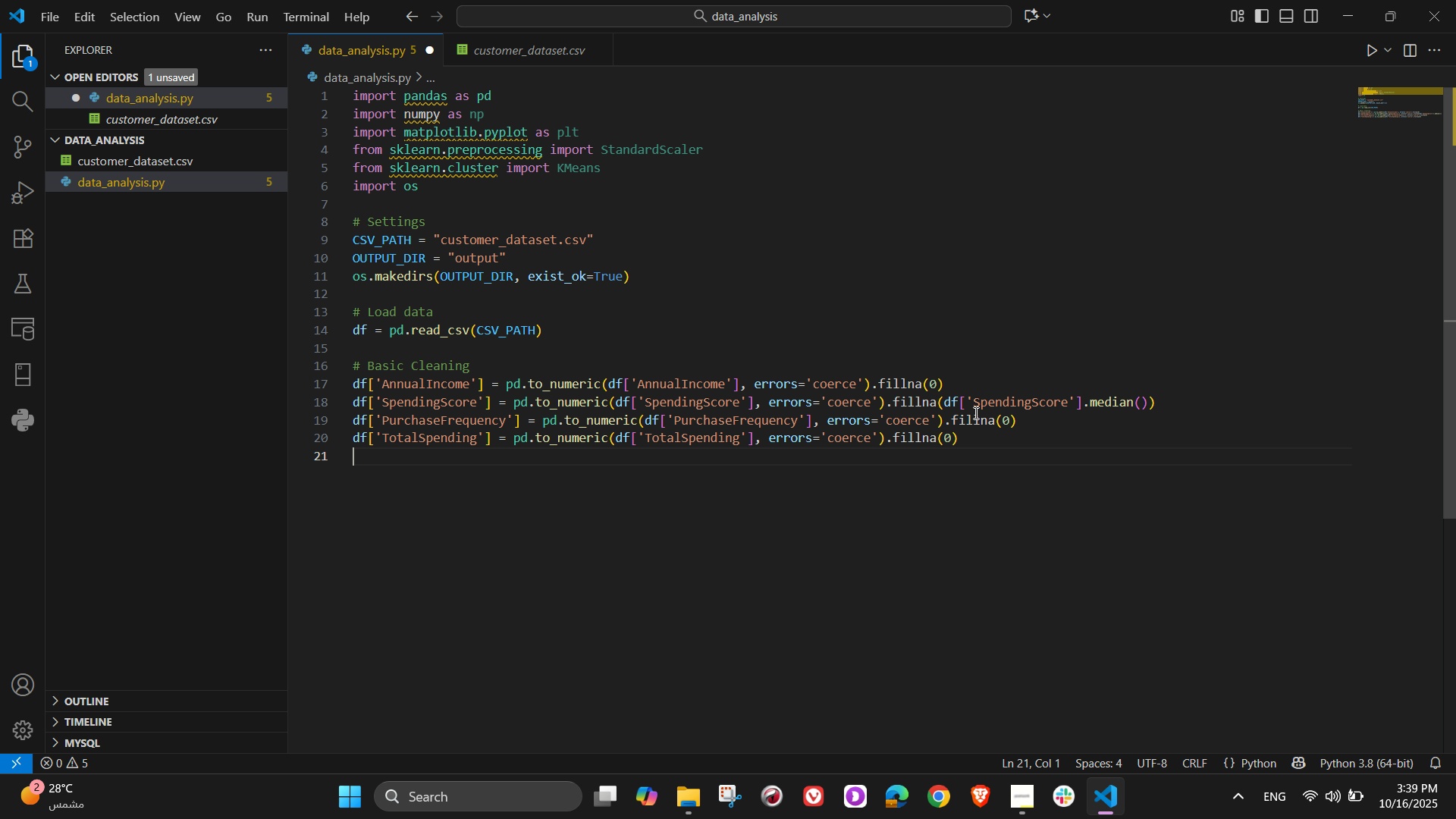 
wait(5.38)
 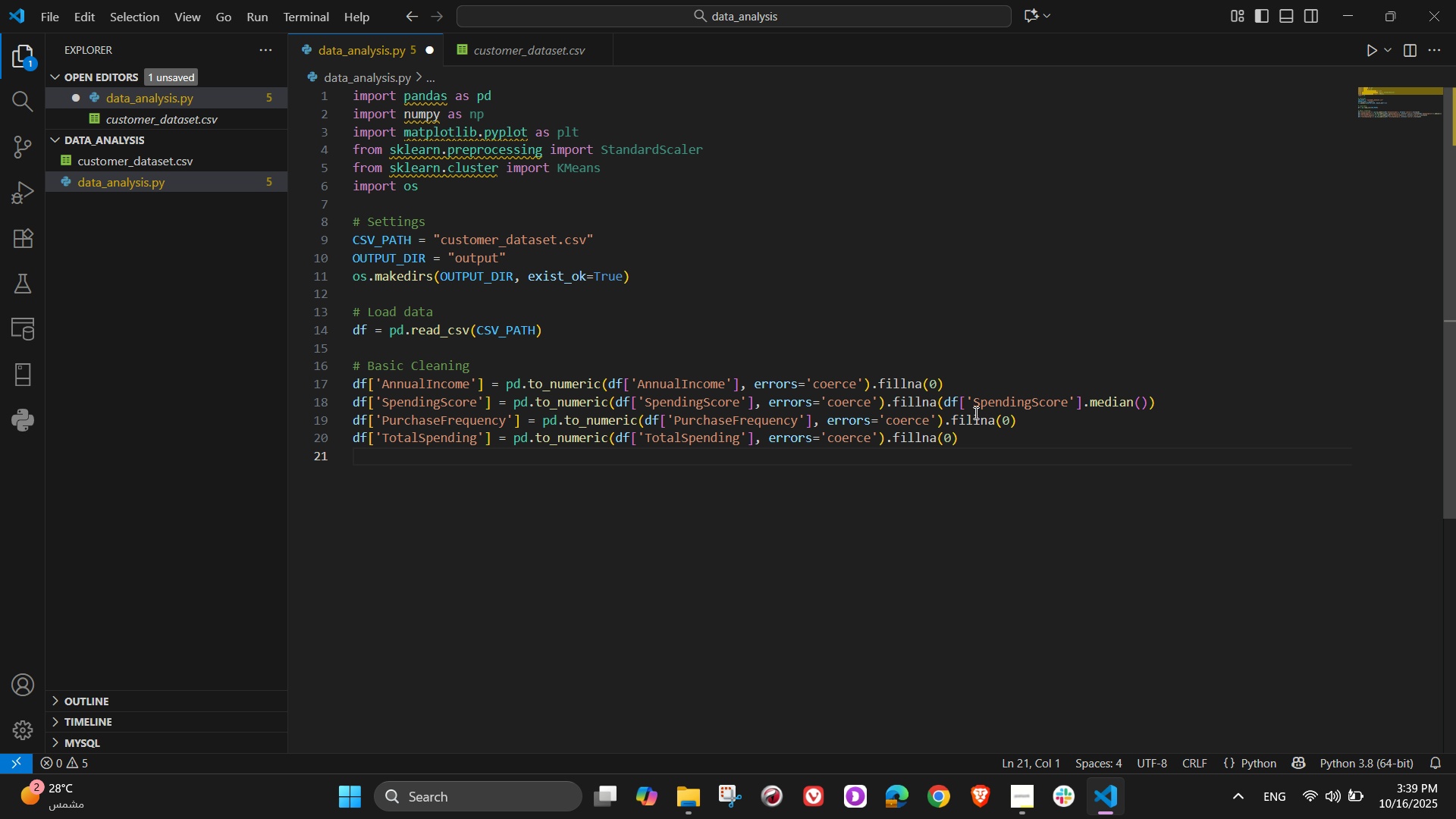 
type(df[)
 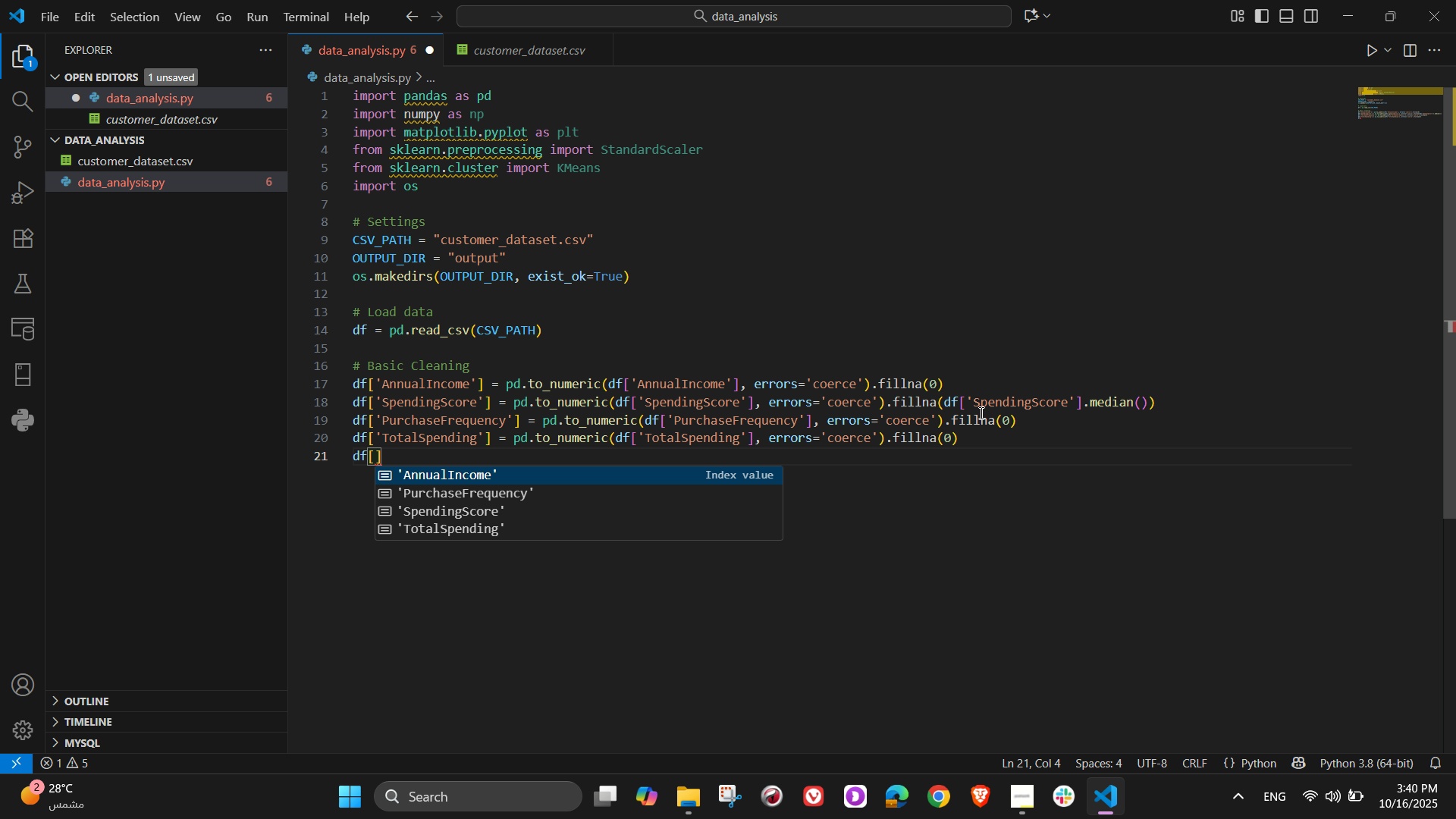 
hold_key(key=ShiftLeft, duration=0.44)
 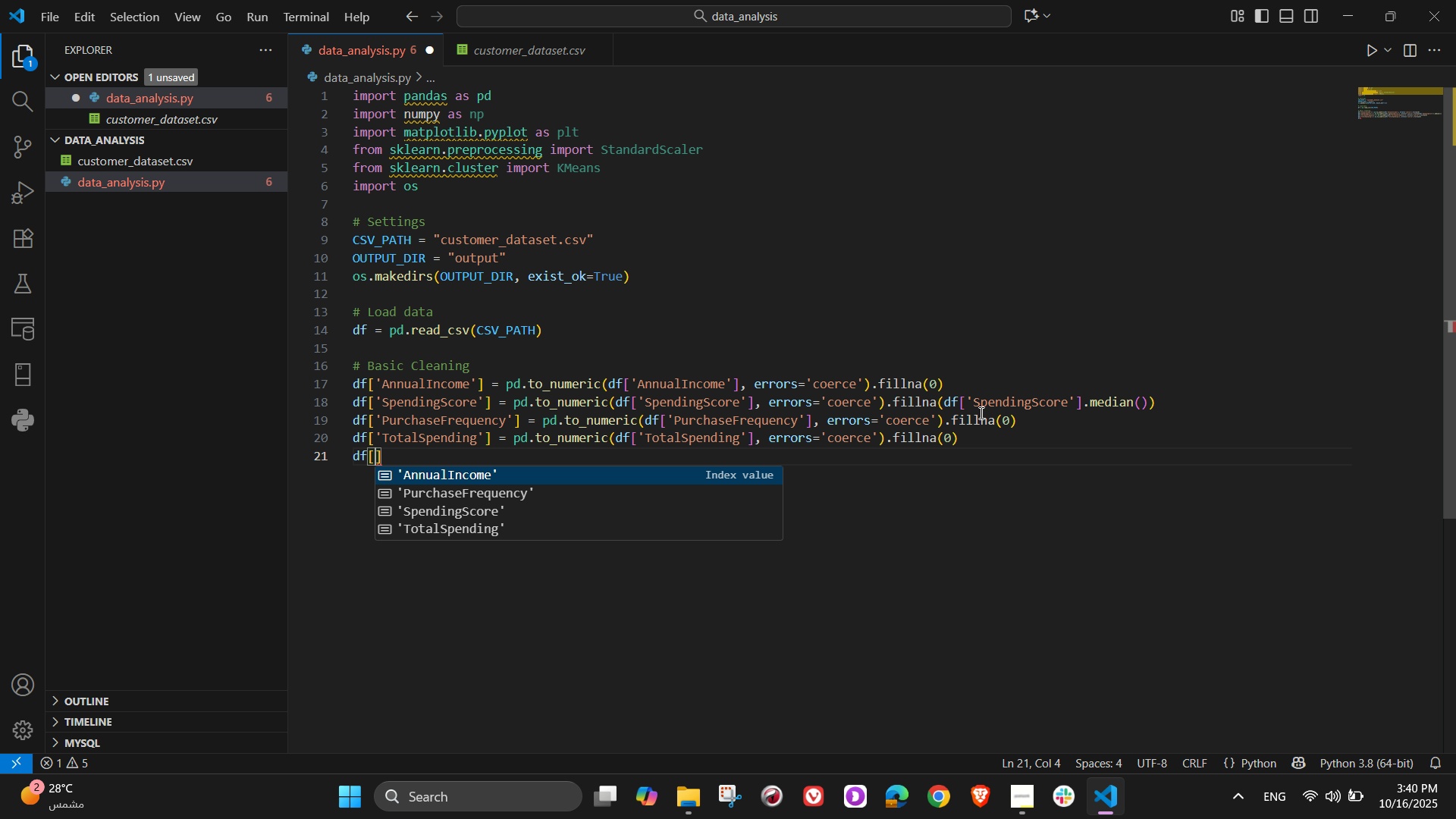 
key(Quote)
 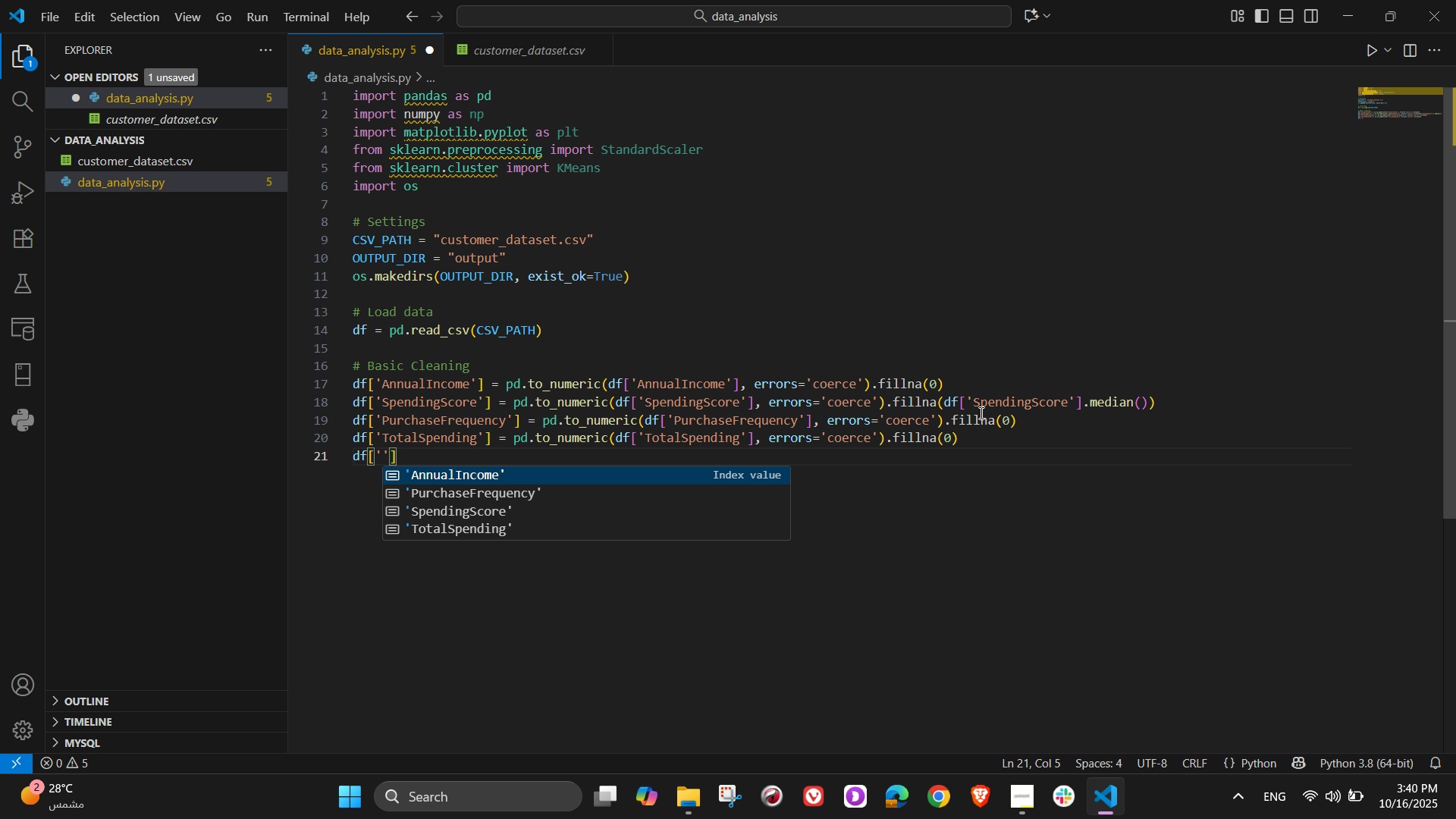 
type(LastPur)
 